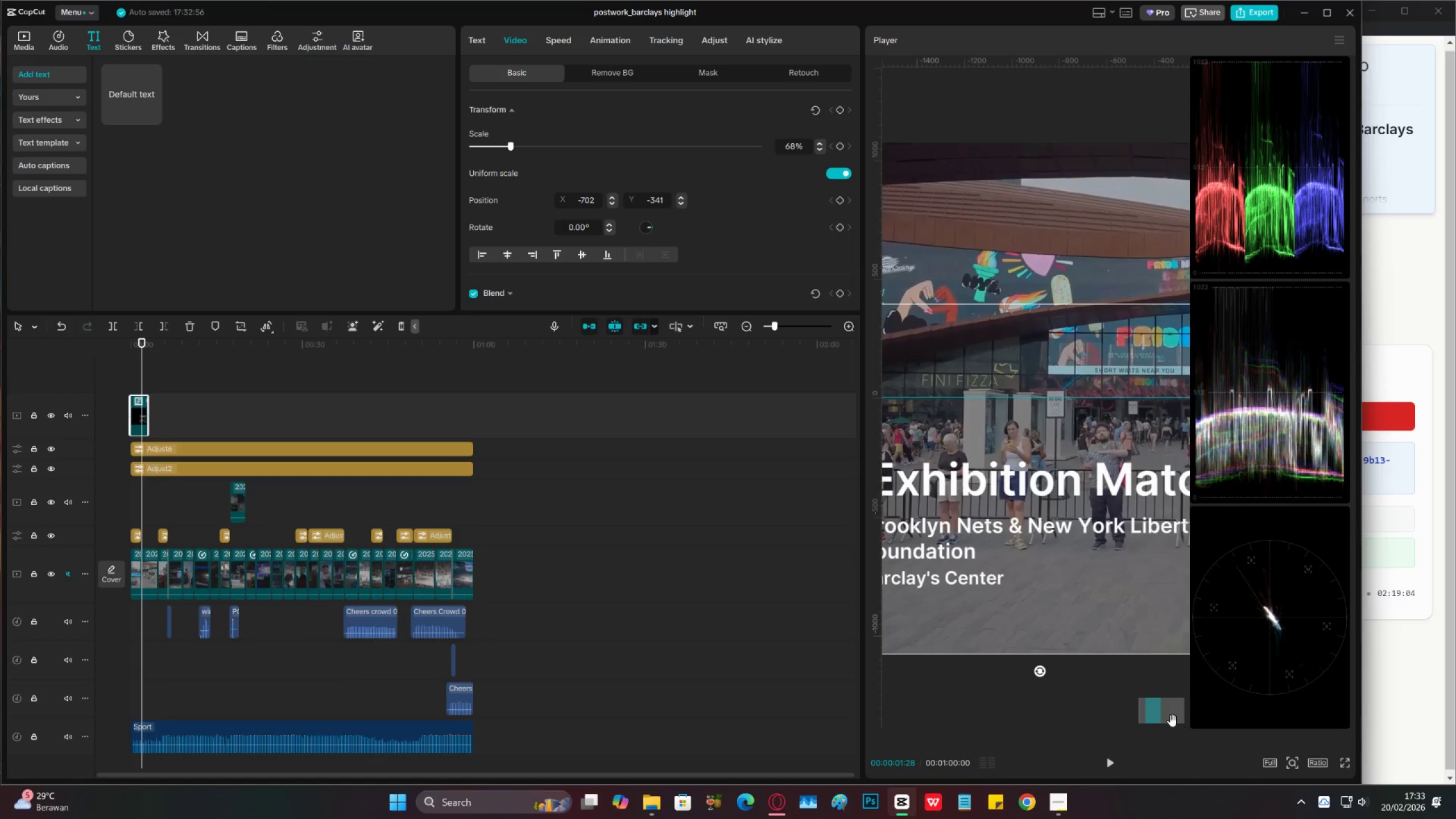 
left_click([1160, 714])
 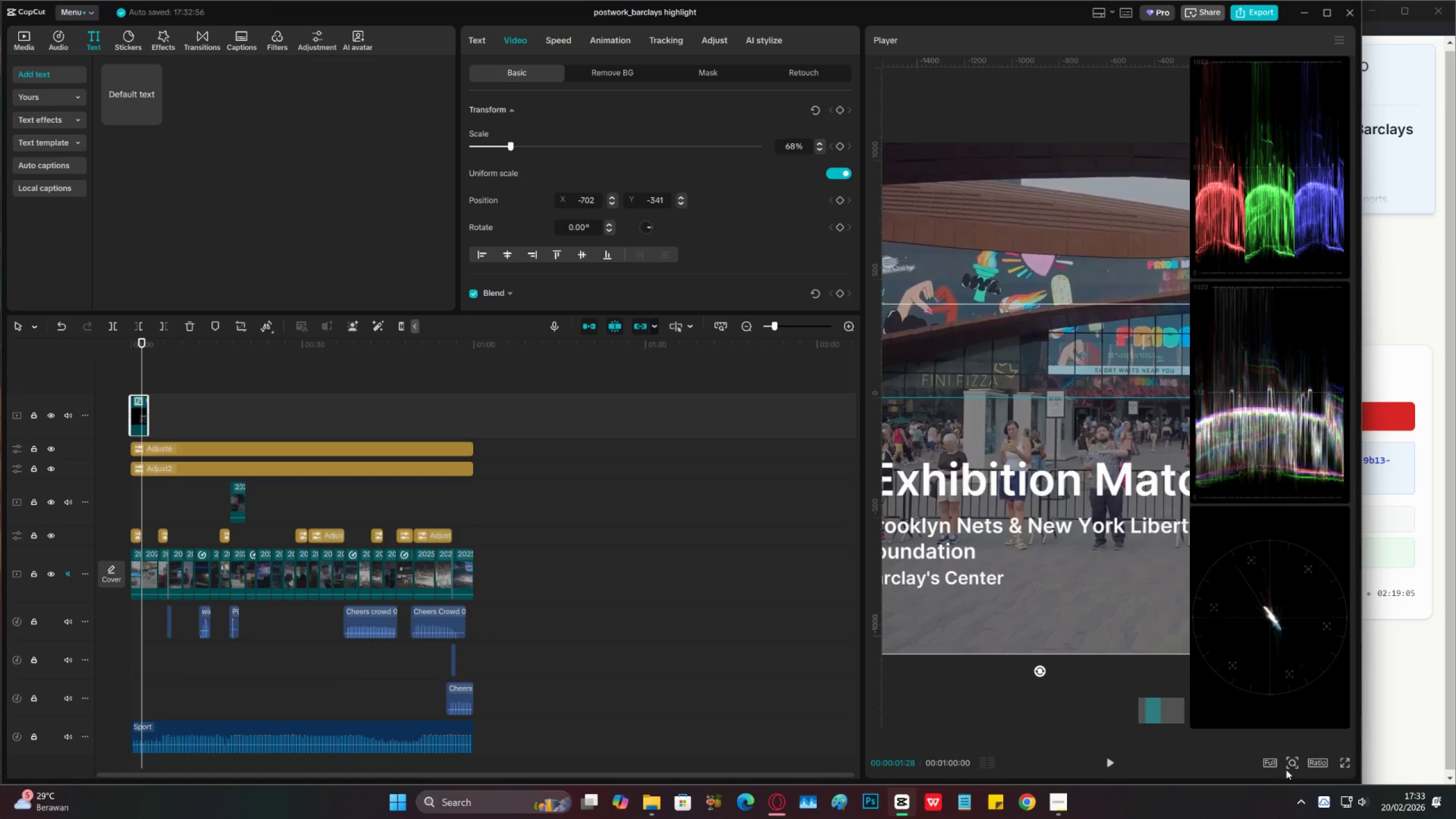 
left_click([1298, 764])
 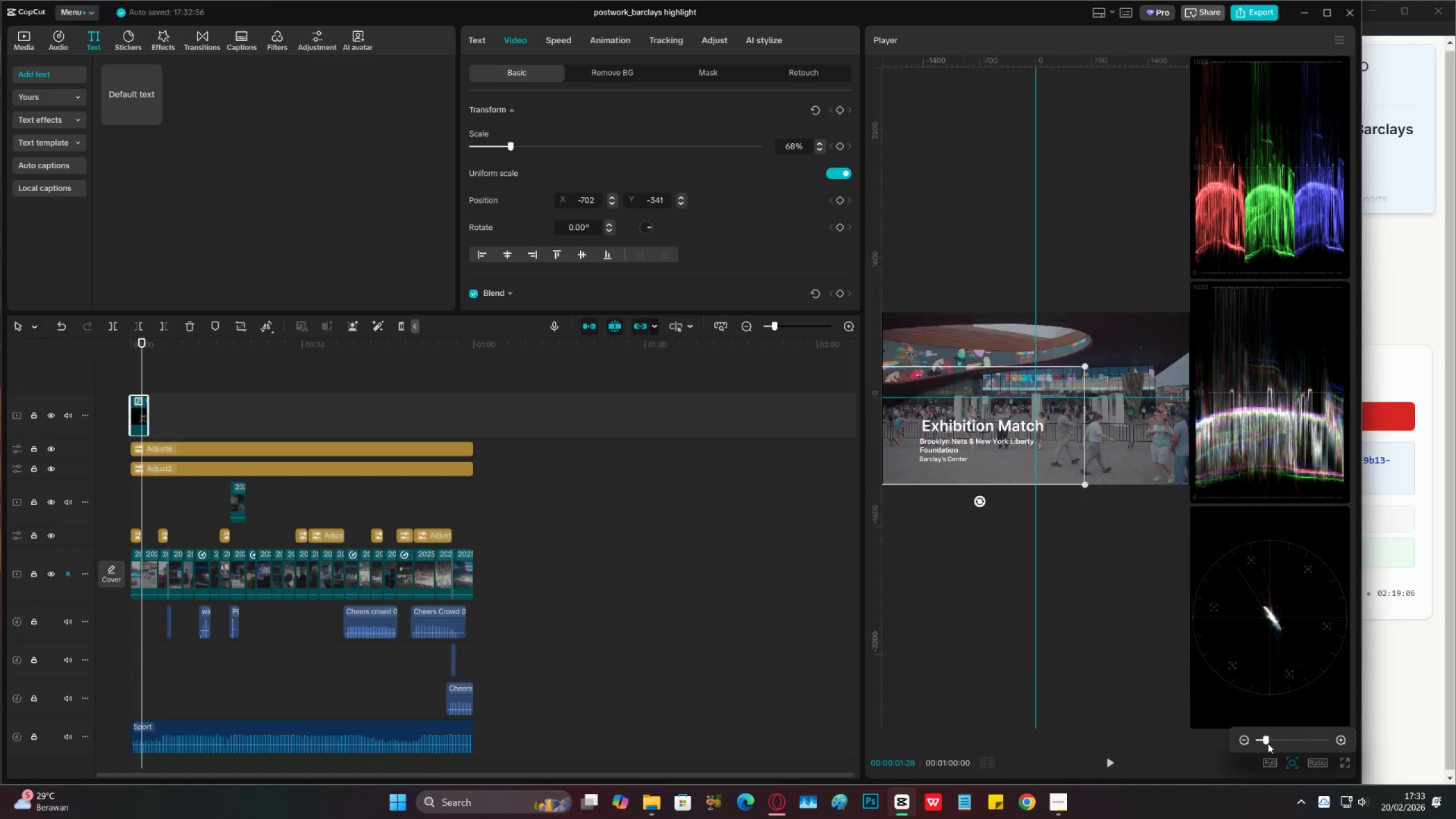 
left_click([1268, 743])
 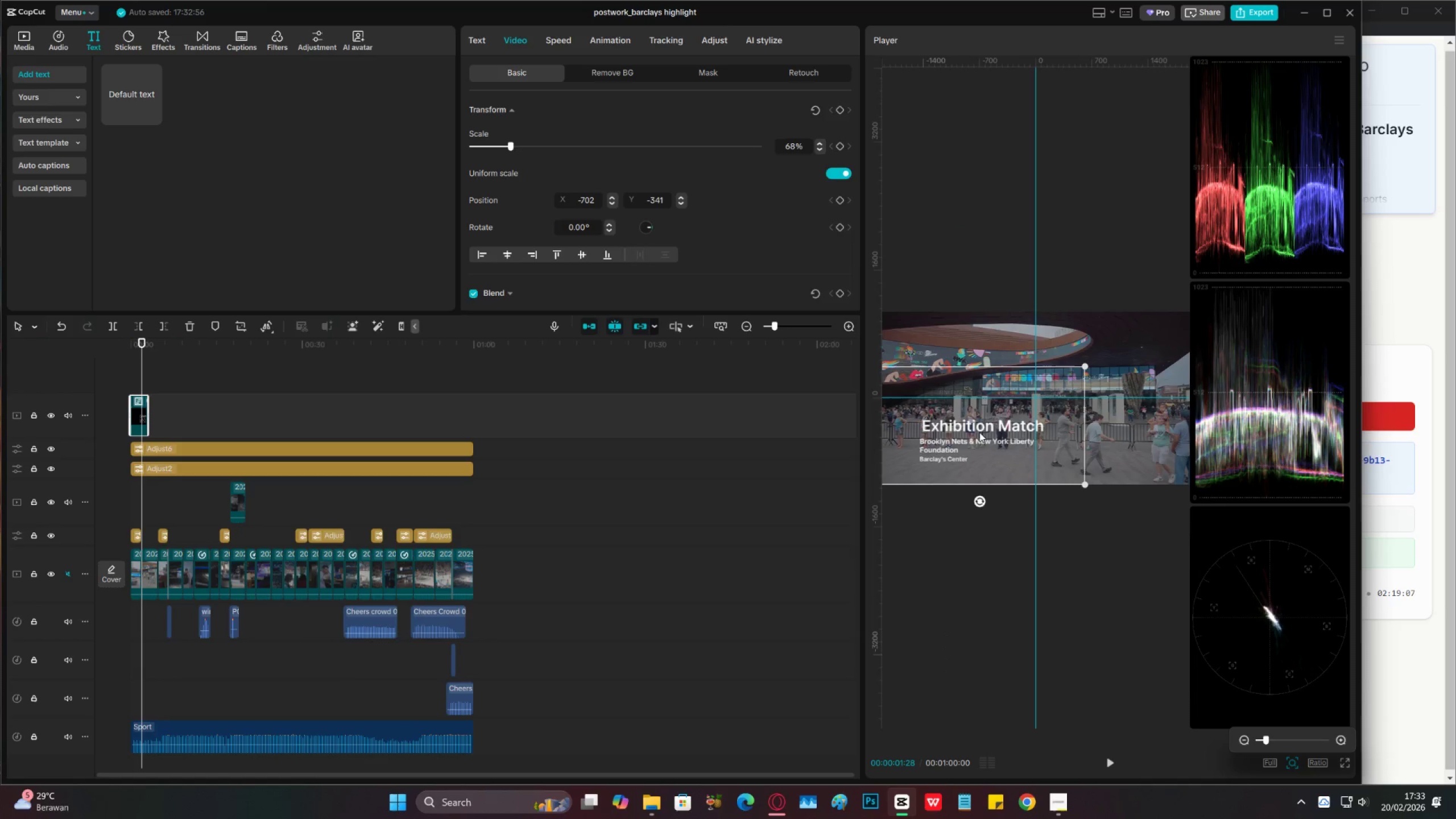 
left_click_drag(start_coordinate=[969, 436], to_coordinate=[944, 449])
 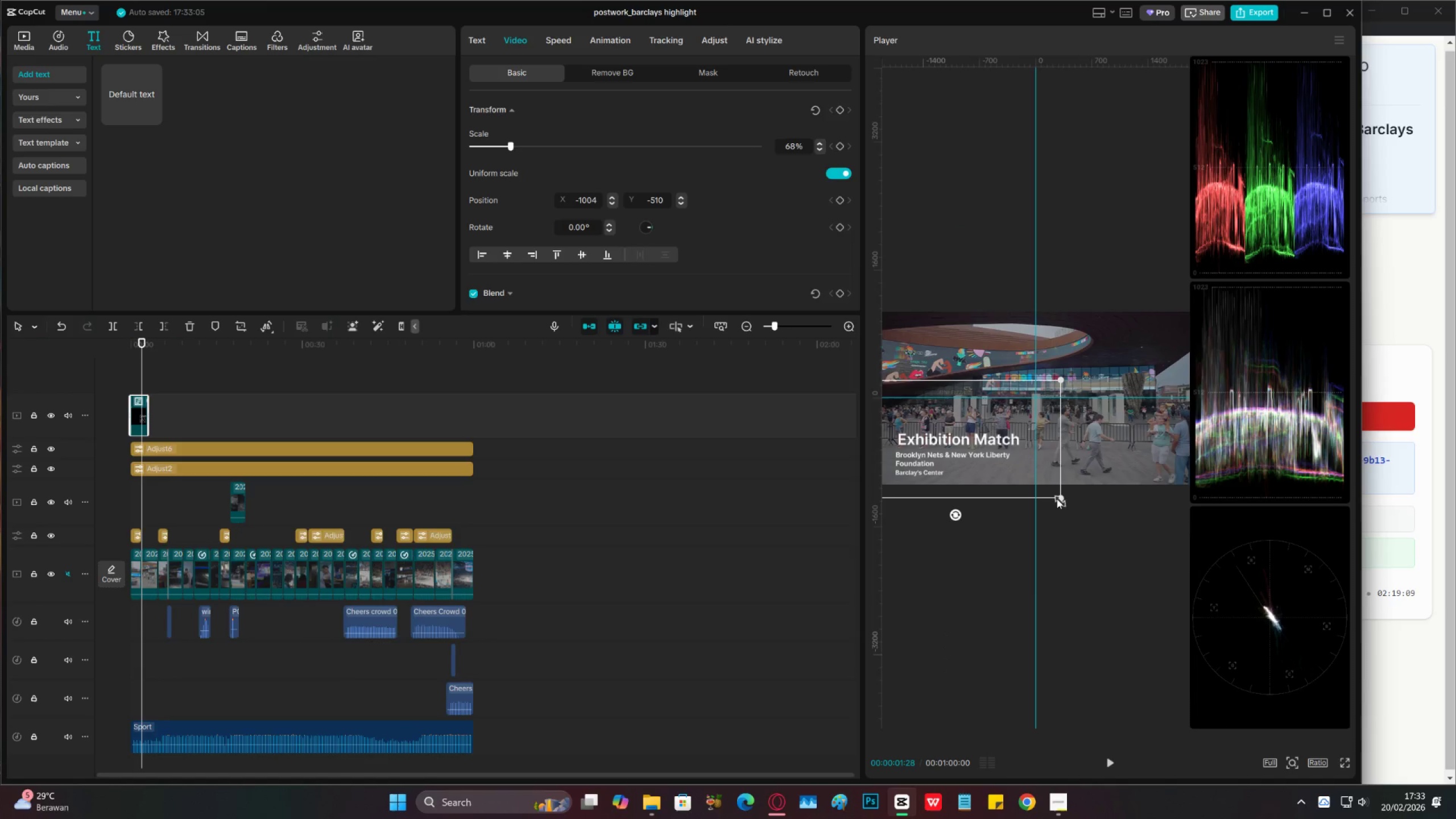 
left_click_drag(start_coordinate=[1057, 499], to_coordinate=[961, 457])
 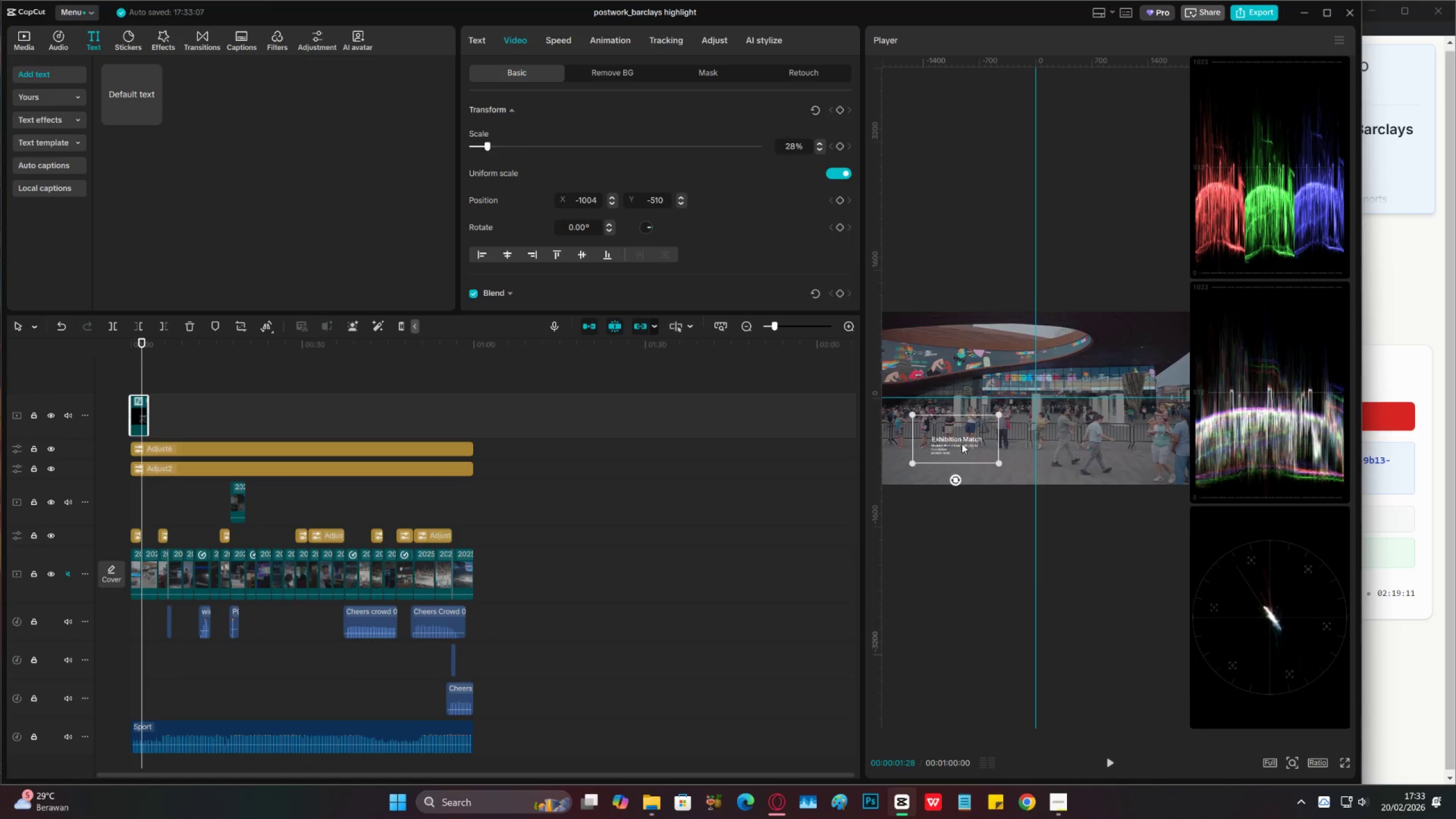 
left_click_drag(start_coordinate=[960, 444], to_coordinate=[923, 461])
 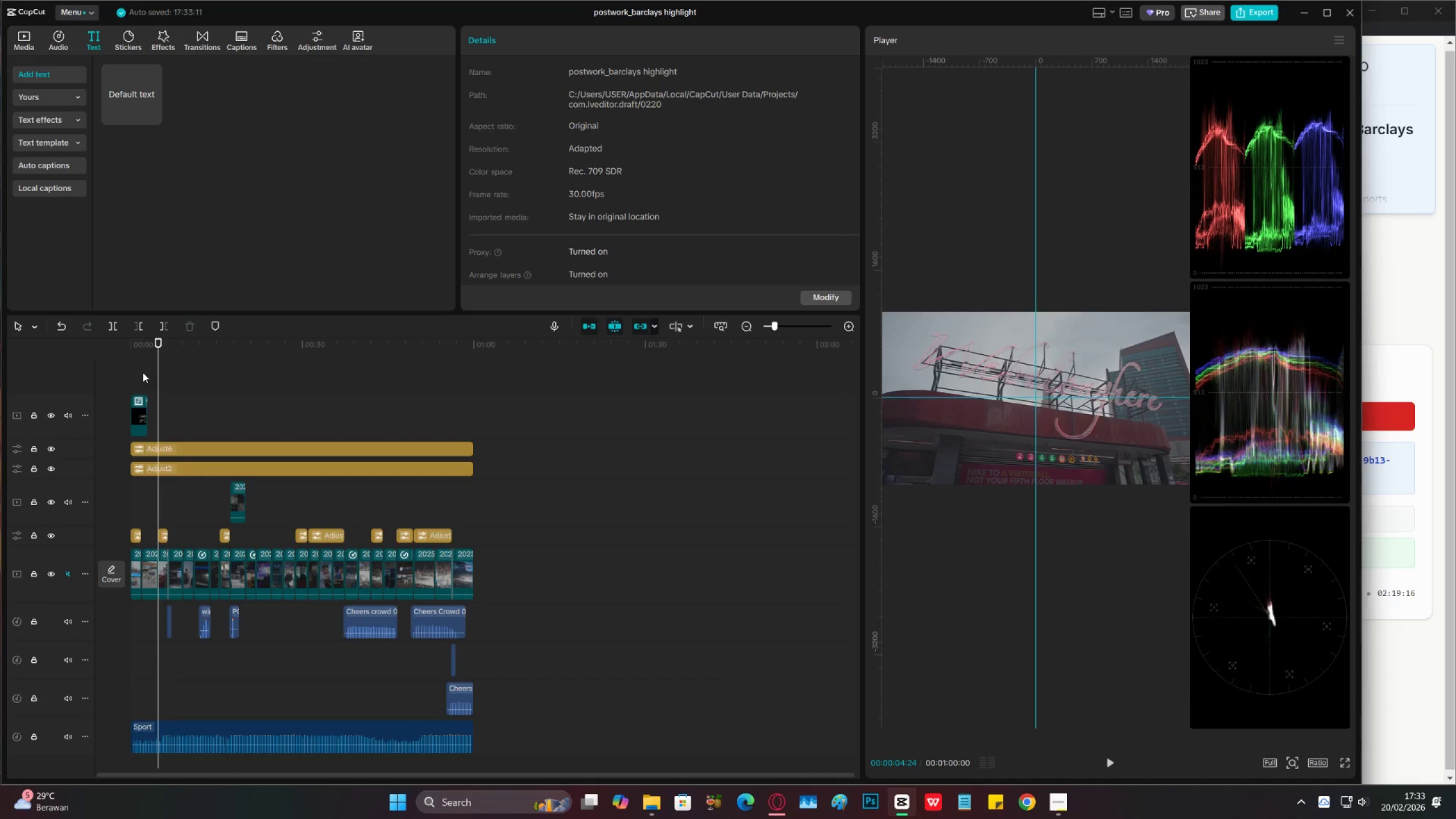 
left_click_drag(start_coordinate=[133, 351], to_coordinate=[81, 361])
 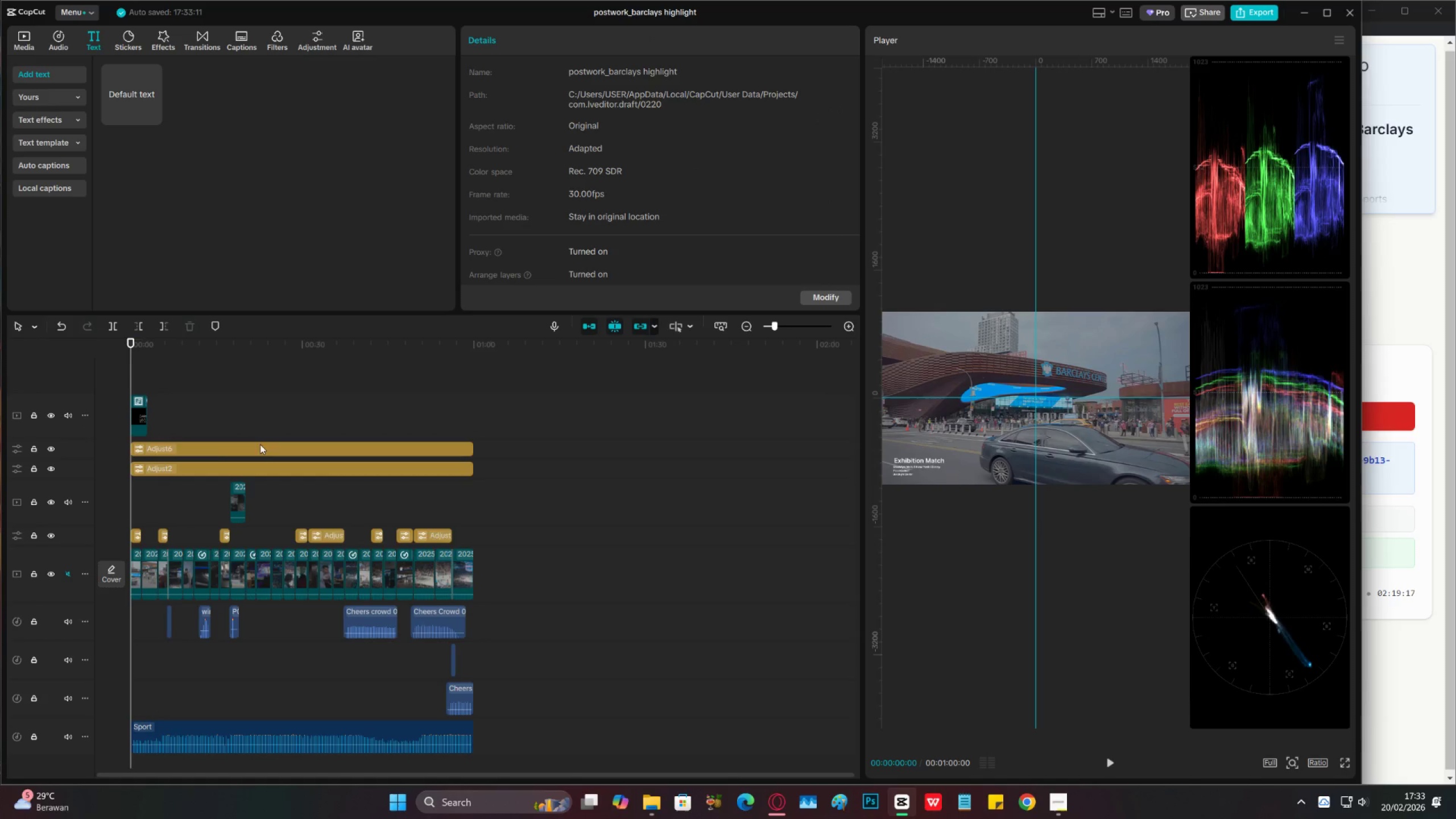 
key(Space)
 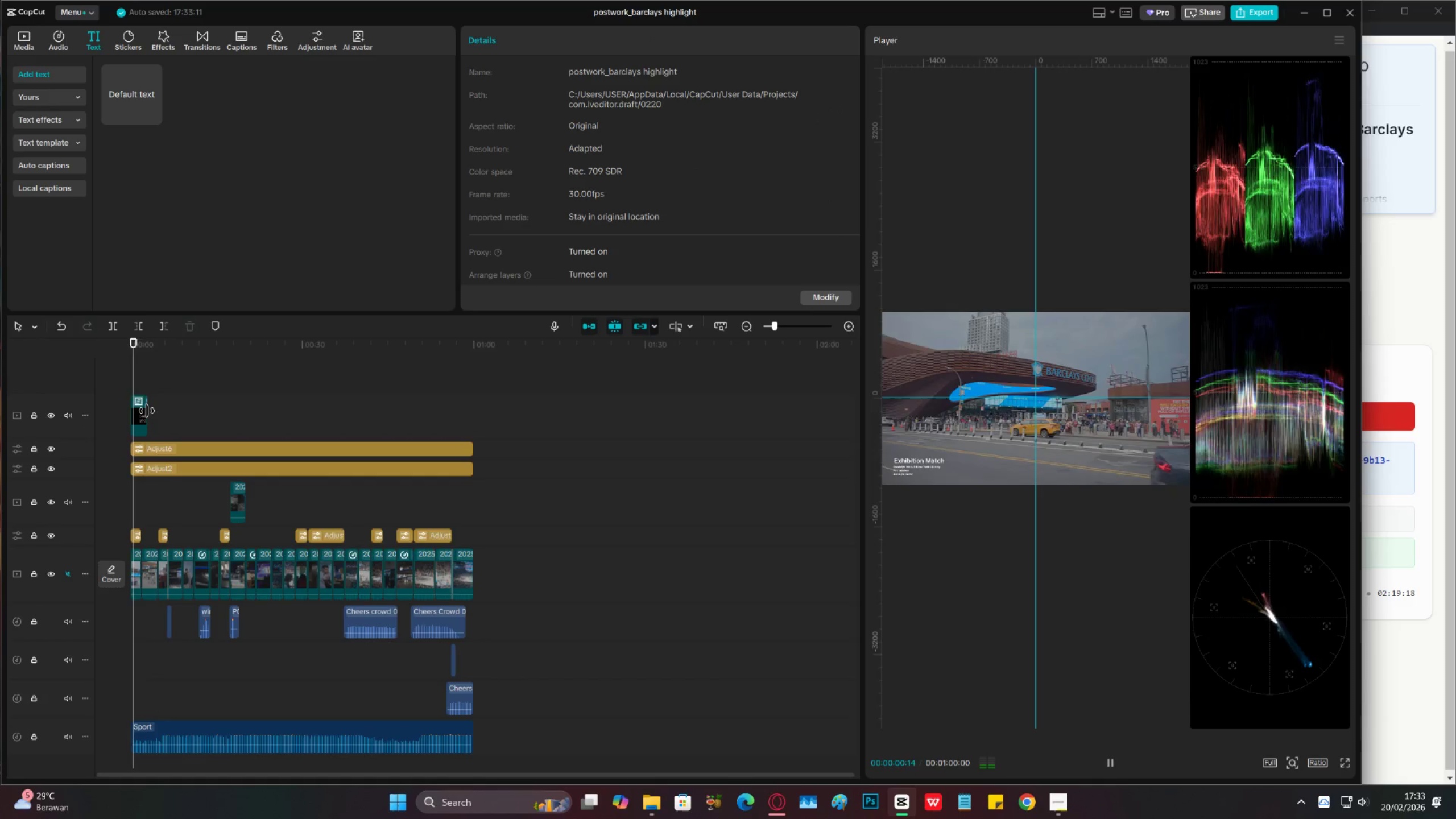 
left_click_drag(start_coordinate=[147, 411], to_coordinate=[444, 409])
 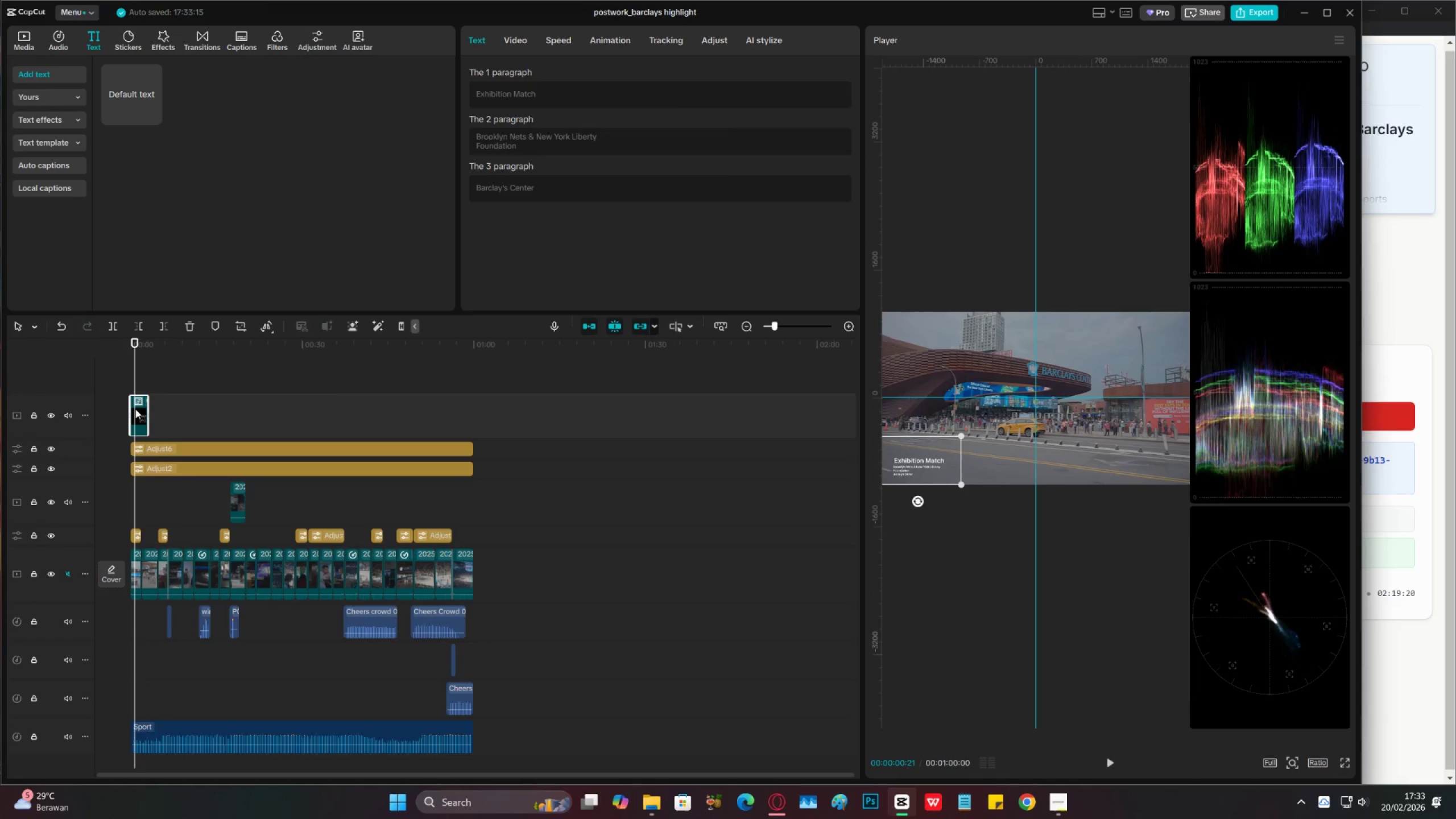 
double_click([135, 409])
 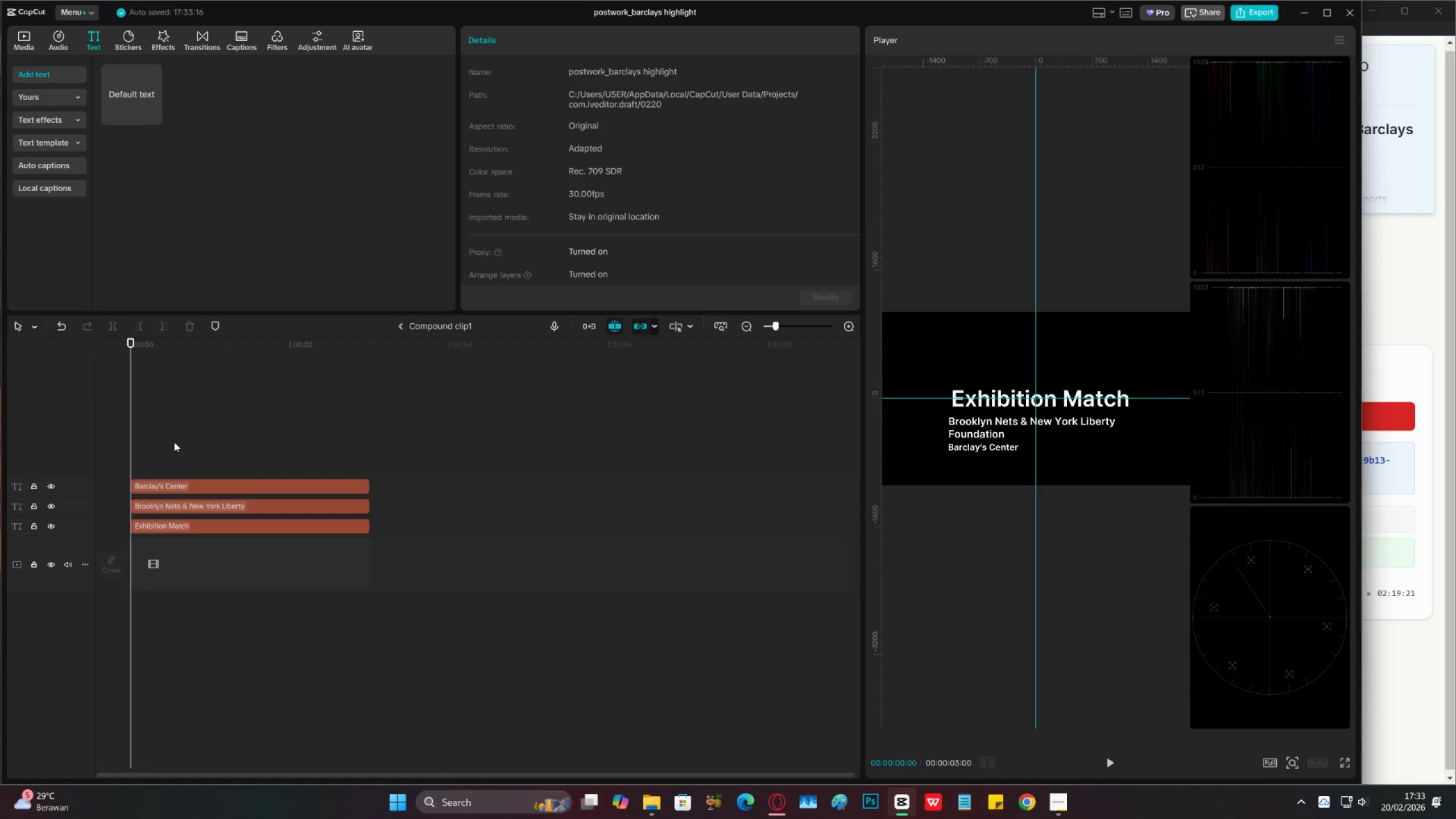 
left_click([174, 442])
 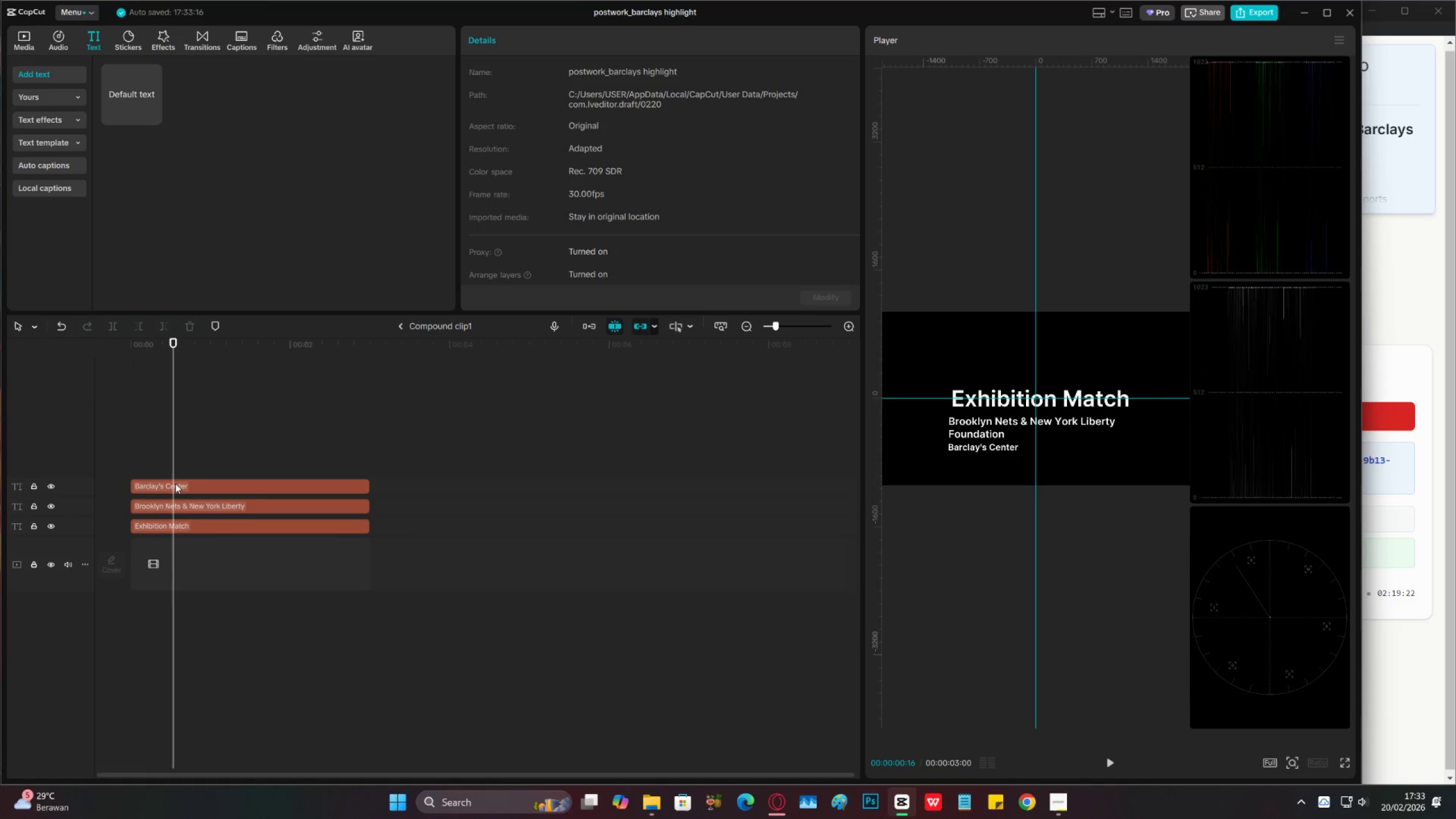 
left_click([177, 485])
 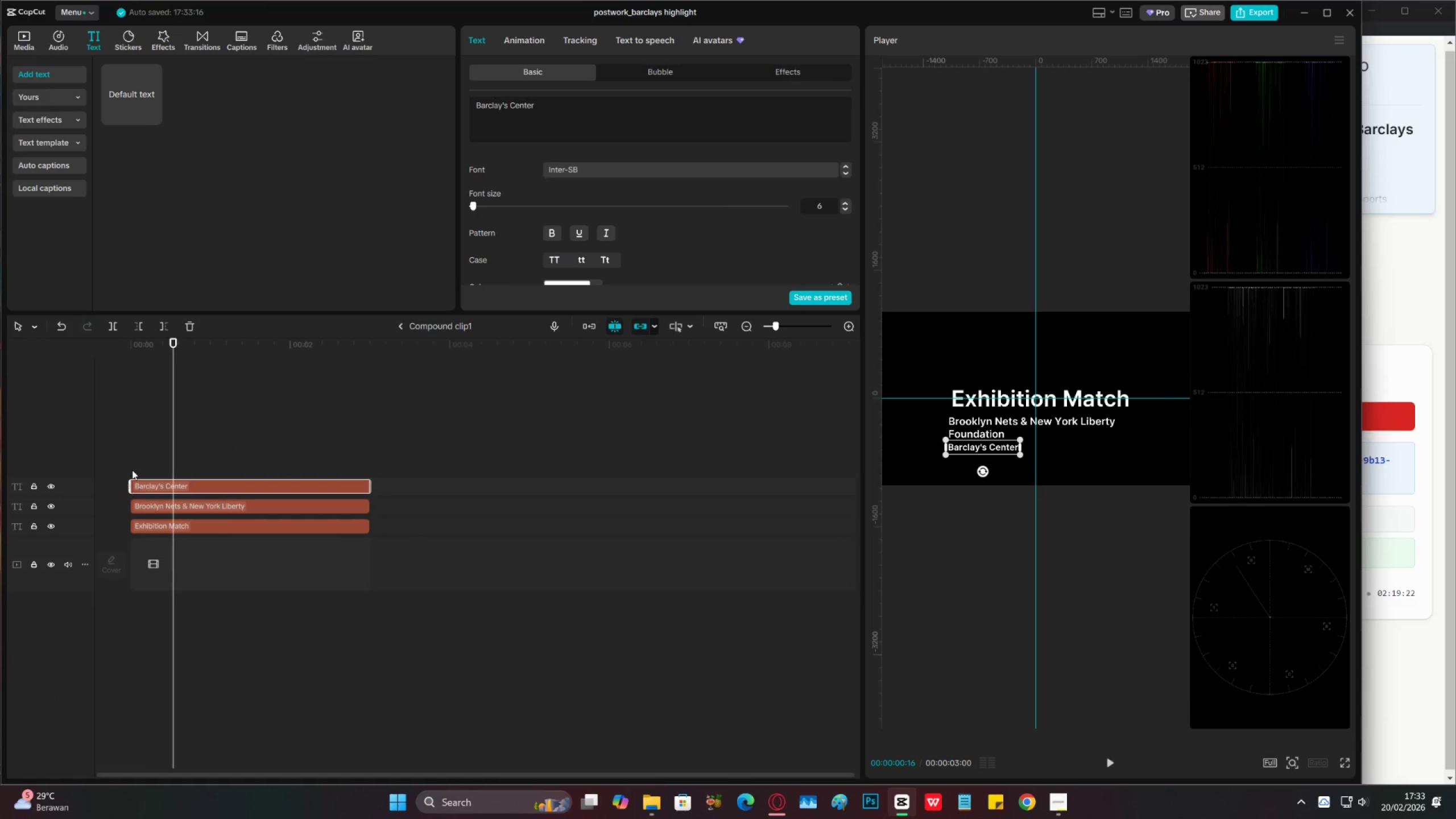 
double_click([132, 469])
 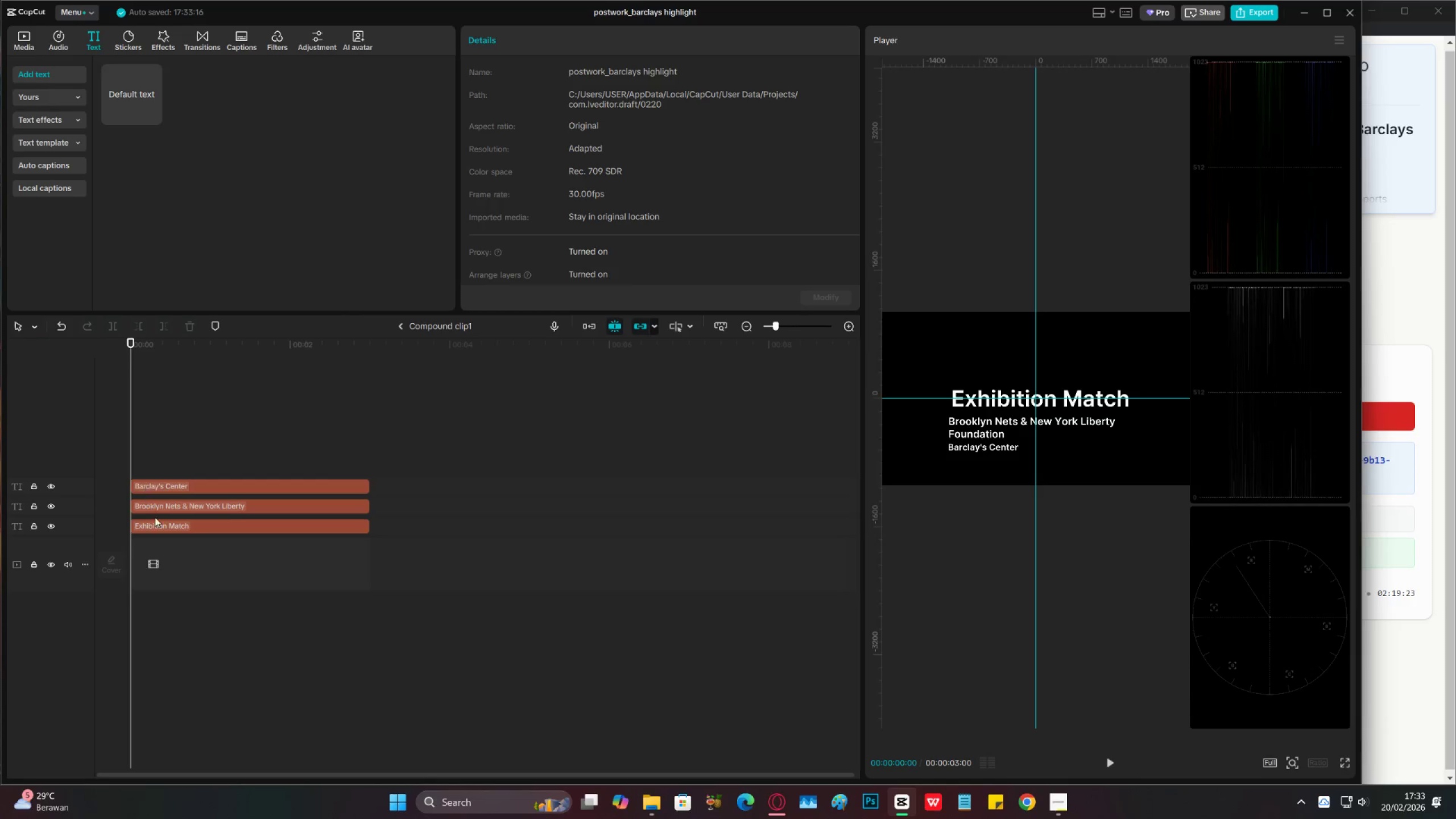 
left_click([160, 526])
 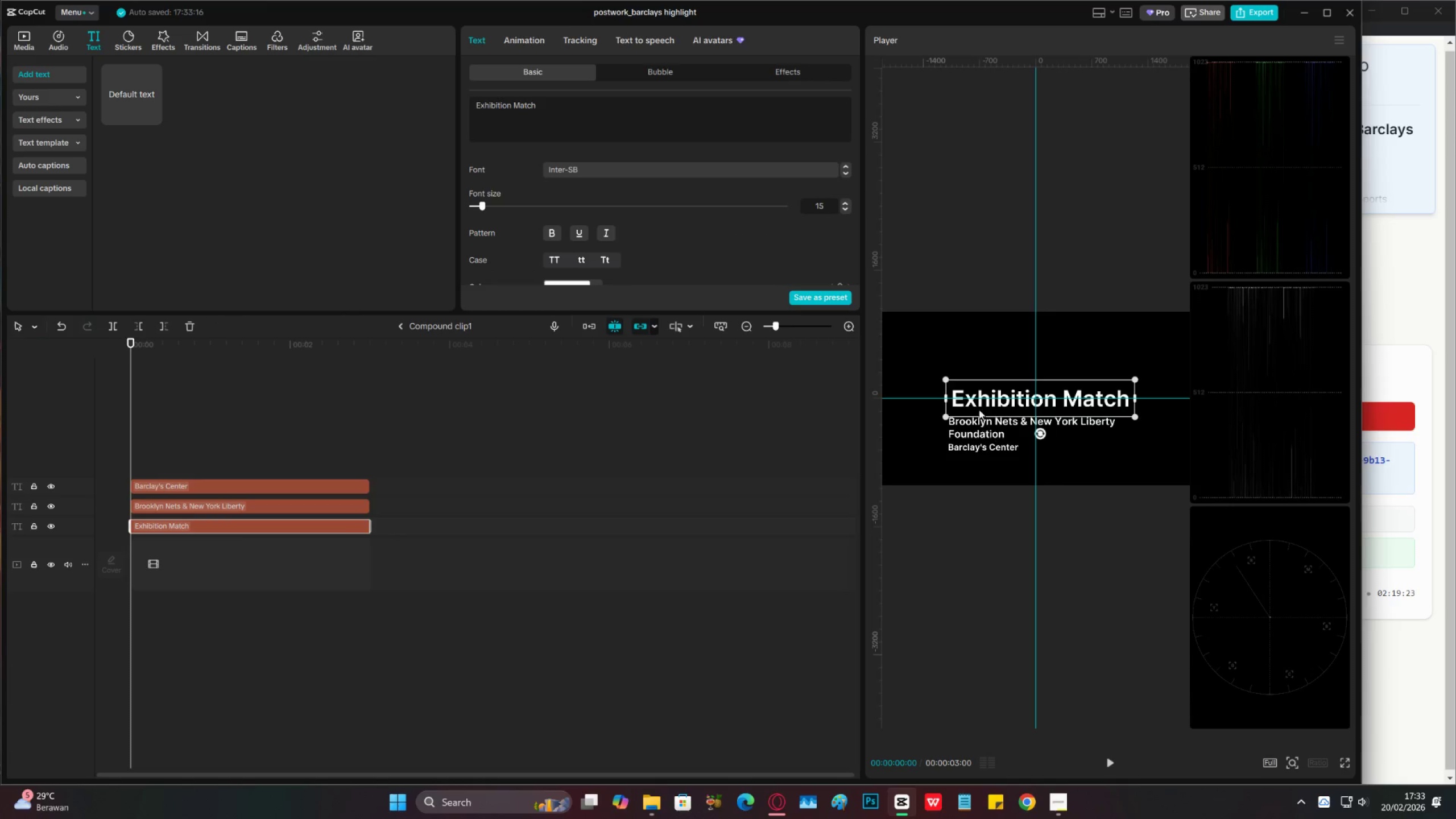 
left_click_drag(start_coordinate=[979, 397], to_coordinate=[976, 398])
 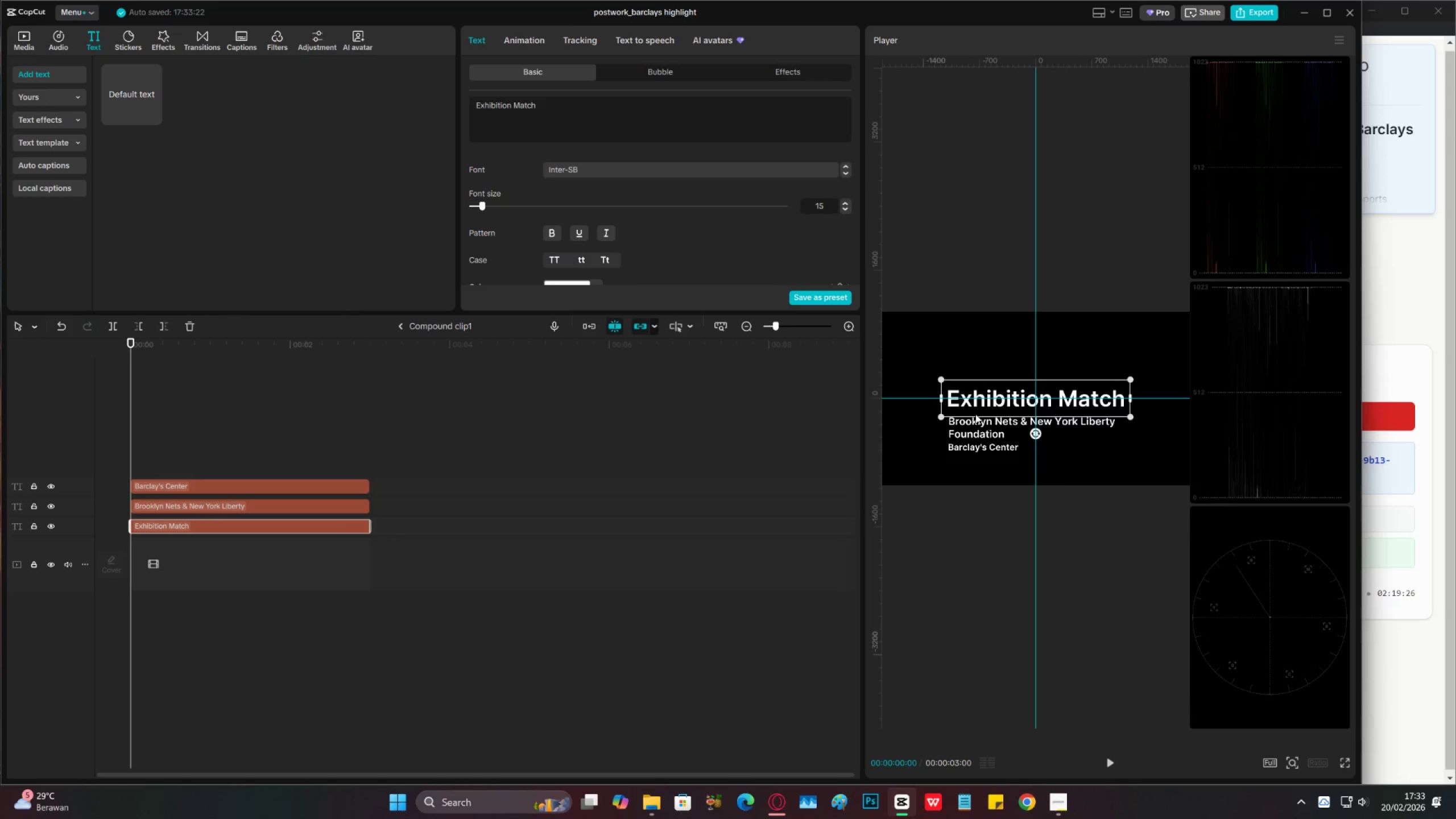 
key(ArrowLeft)
 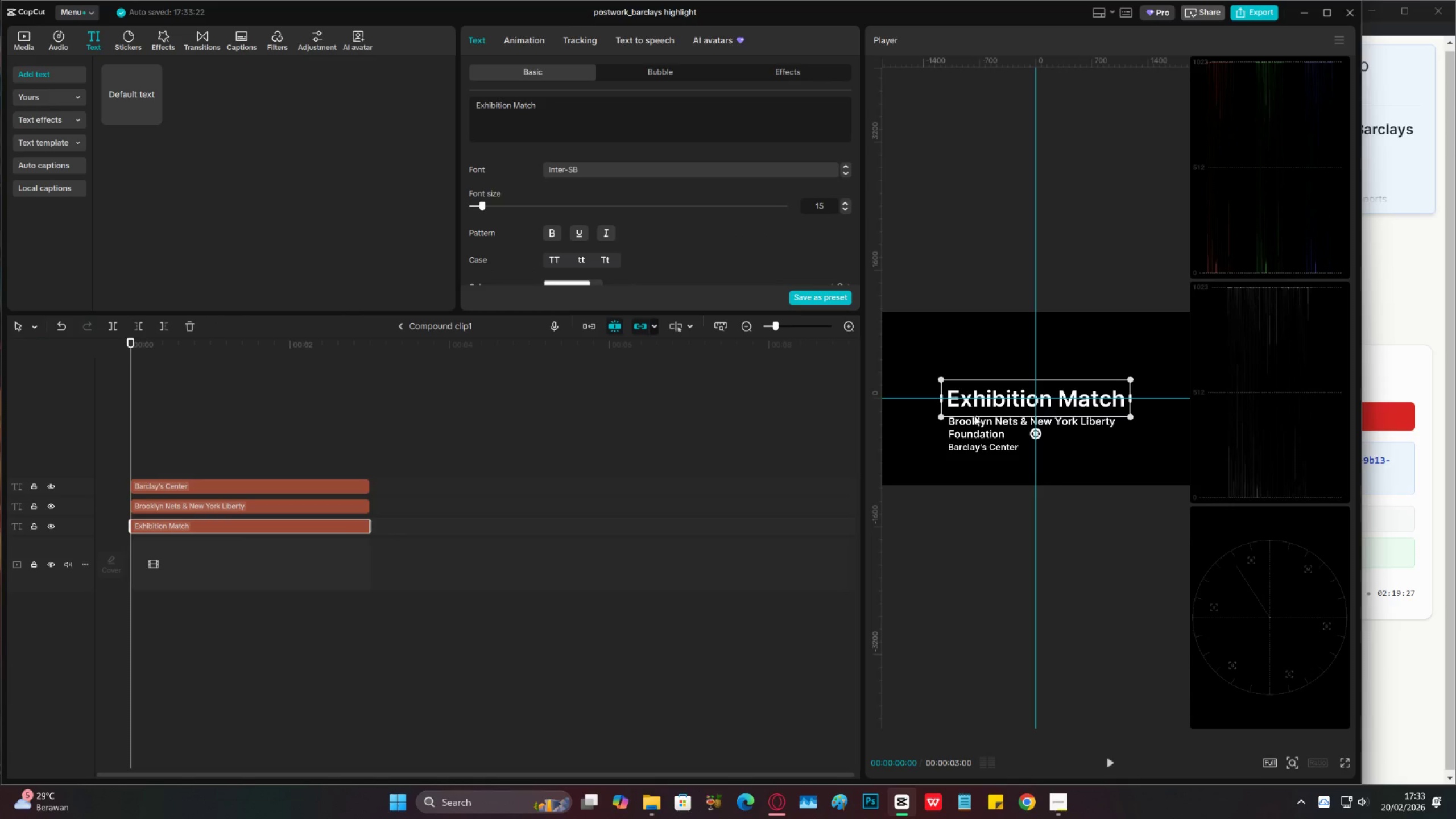 
scroll: coordinate [642, 184], scroll_direction: down, amount: 10.0
 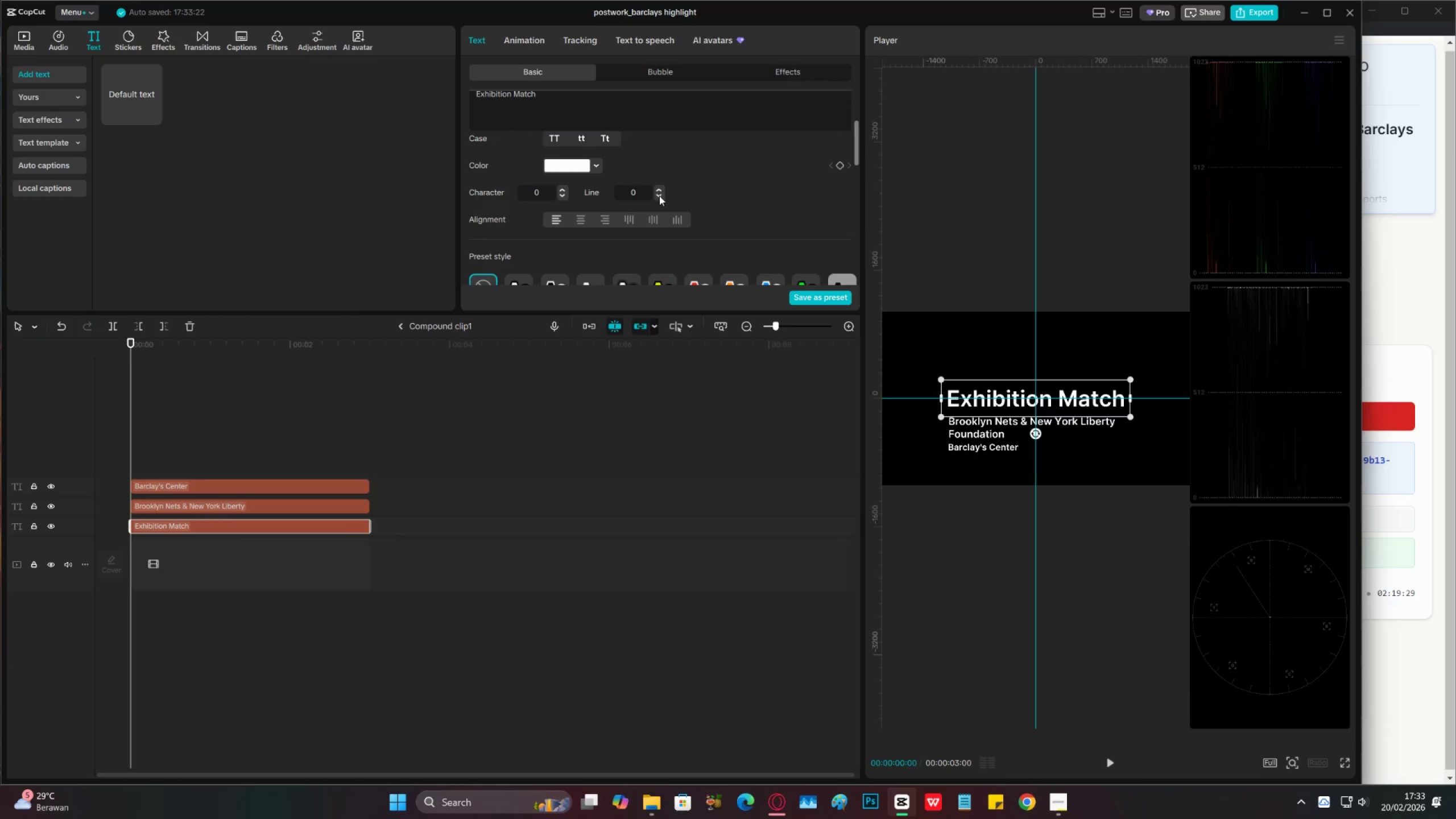 
double_click([659, 196])
 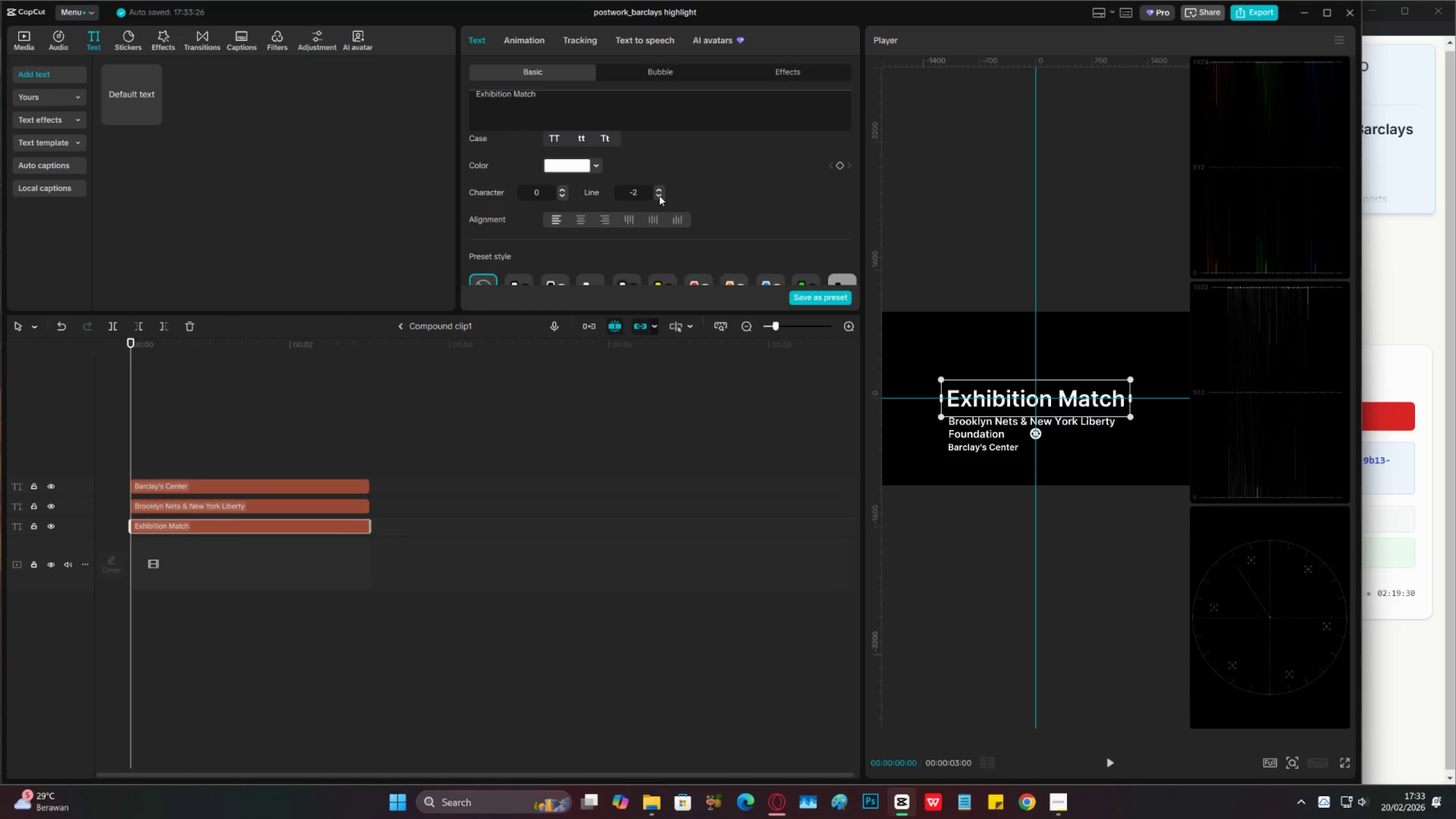 
triple_click([659, 196])
 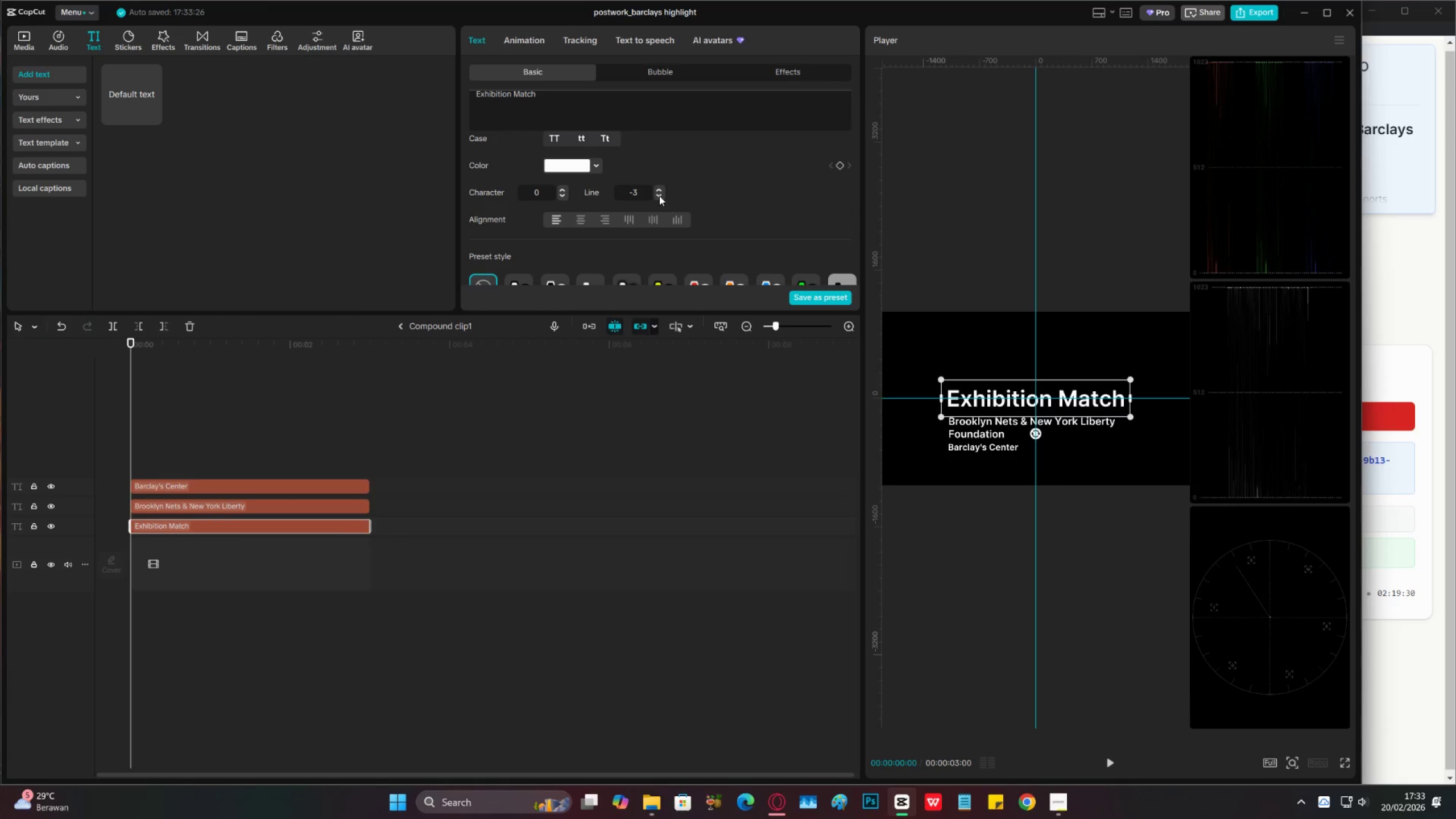 
triple_click([659, 196])
 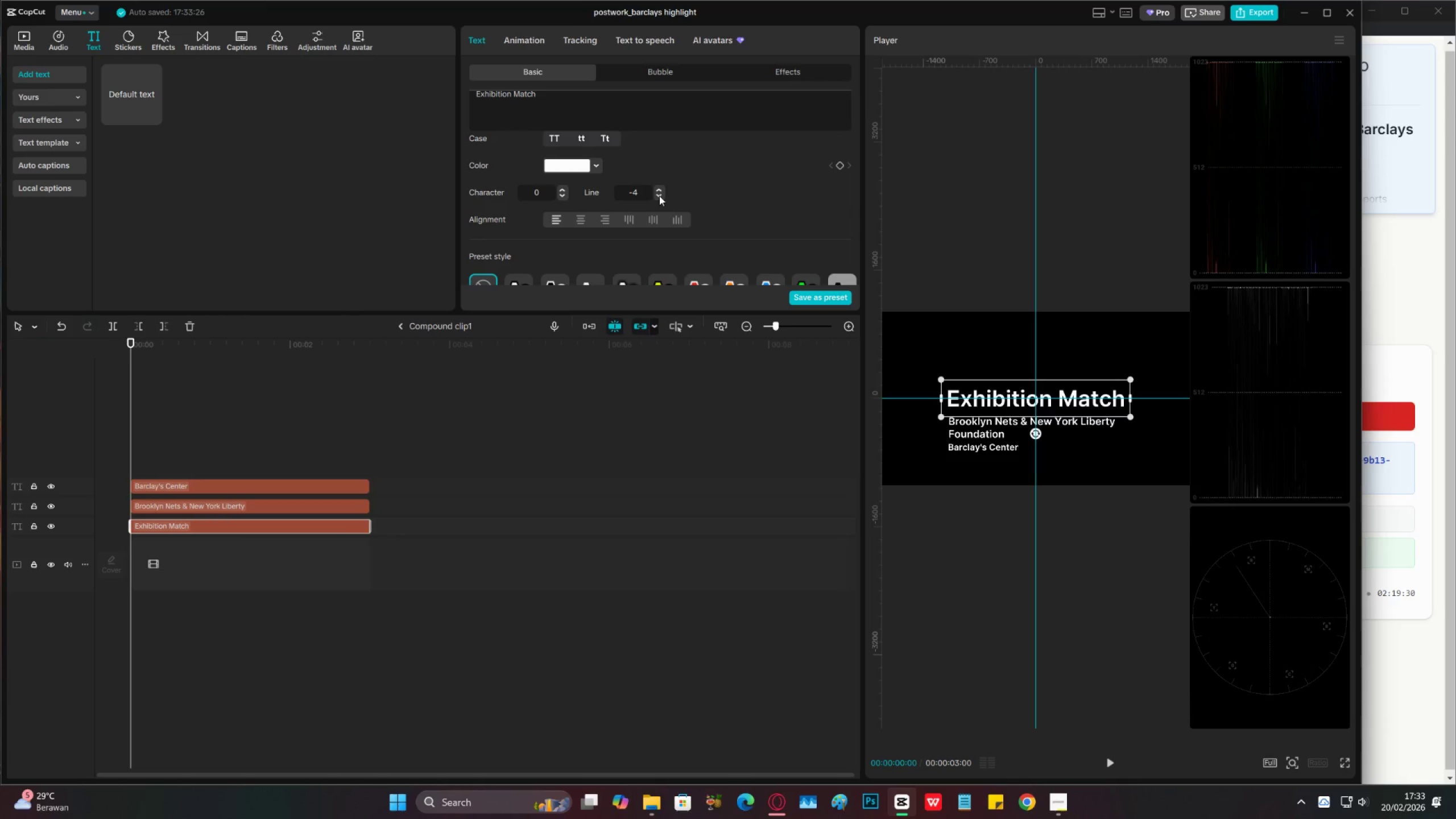 
triple_click([659, 196])
 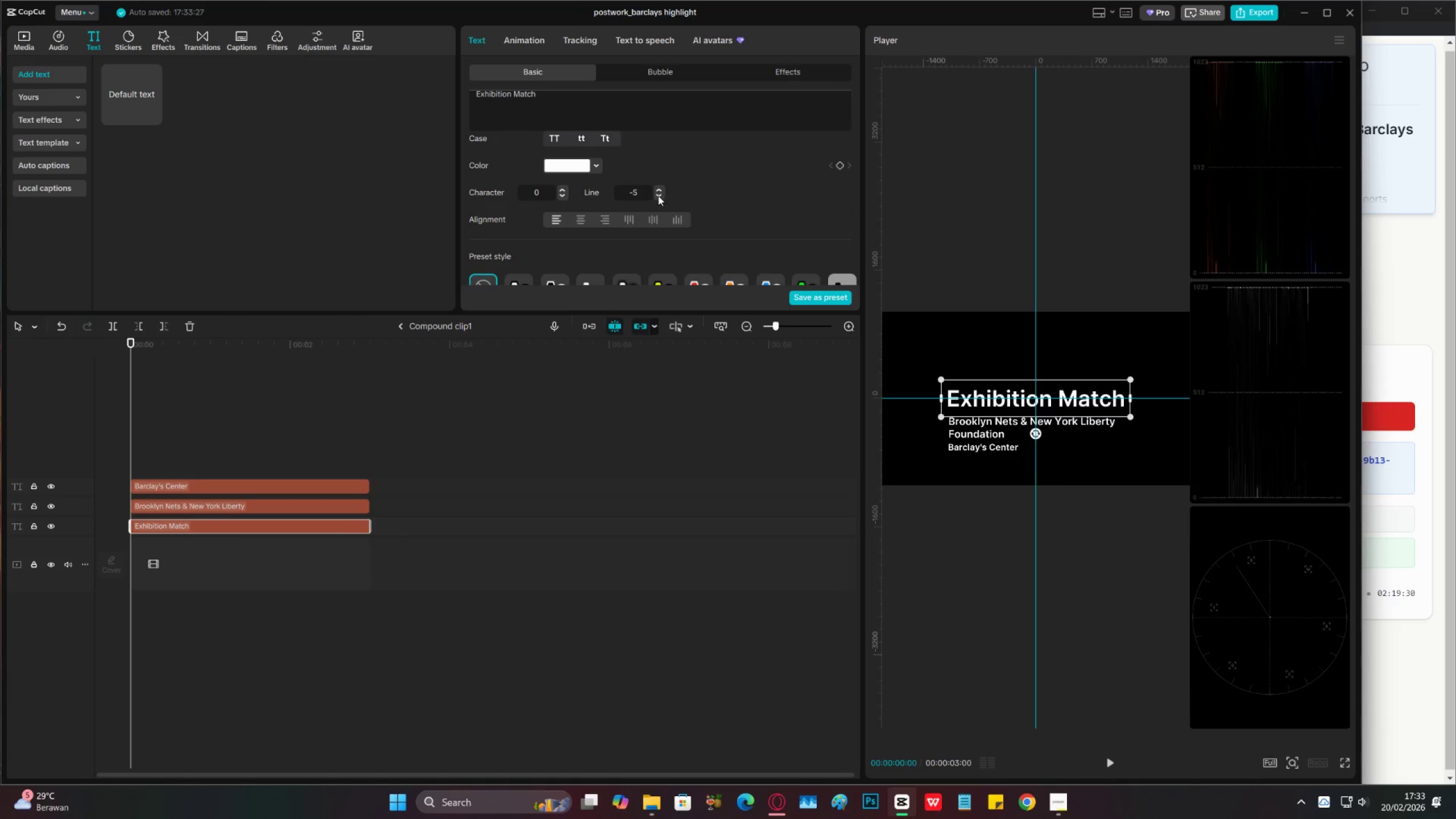 
triple_click([658, 196])
 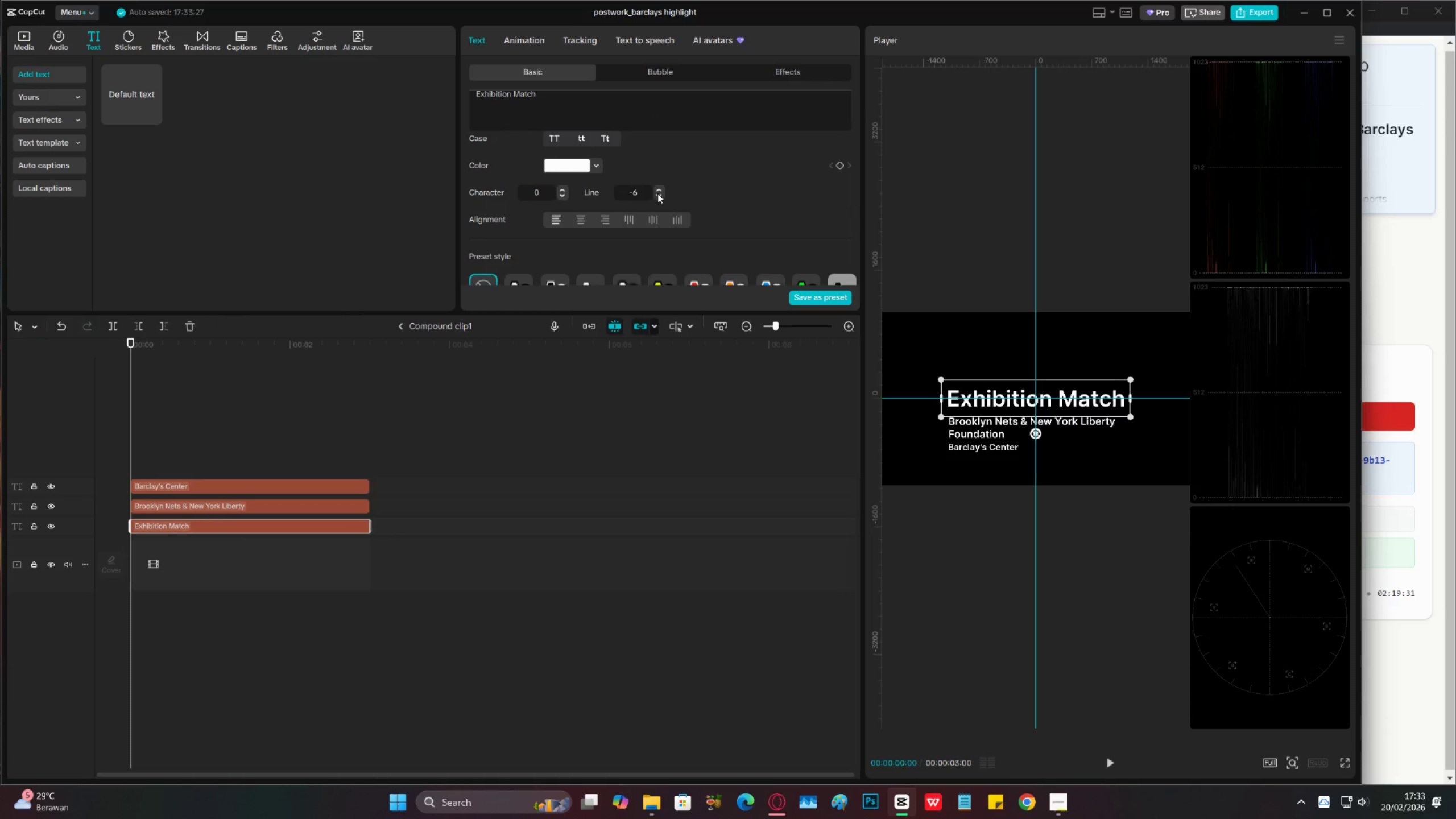 
double_click([659, 191])
 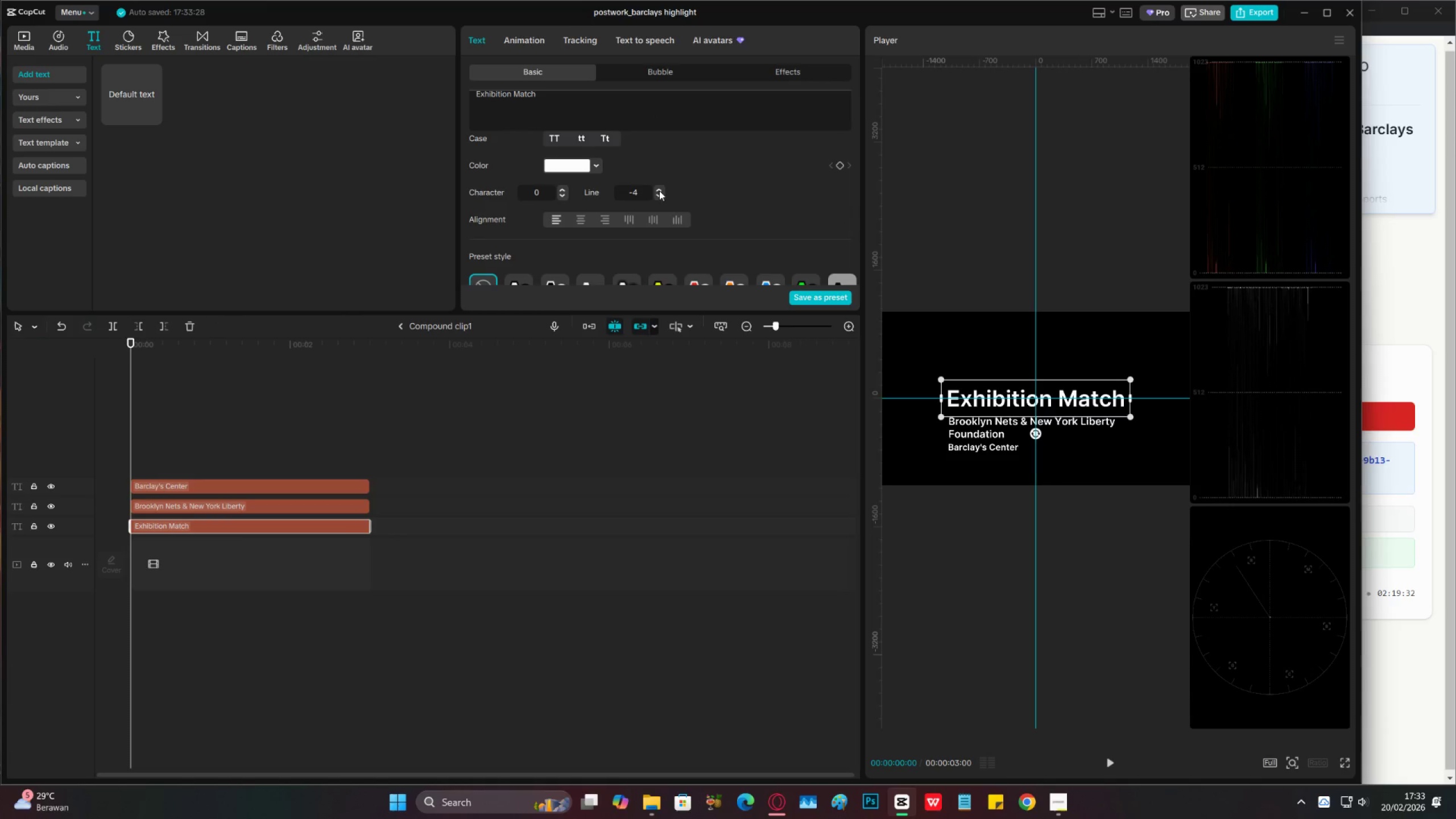 
triple_click([659, 191])
 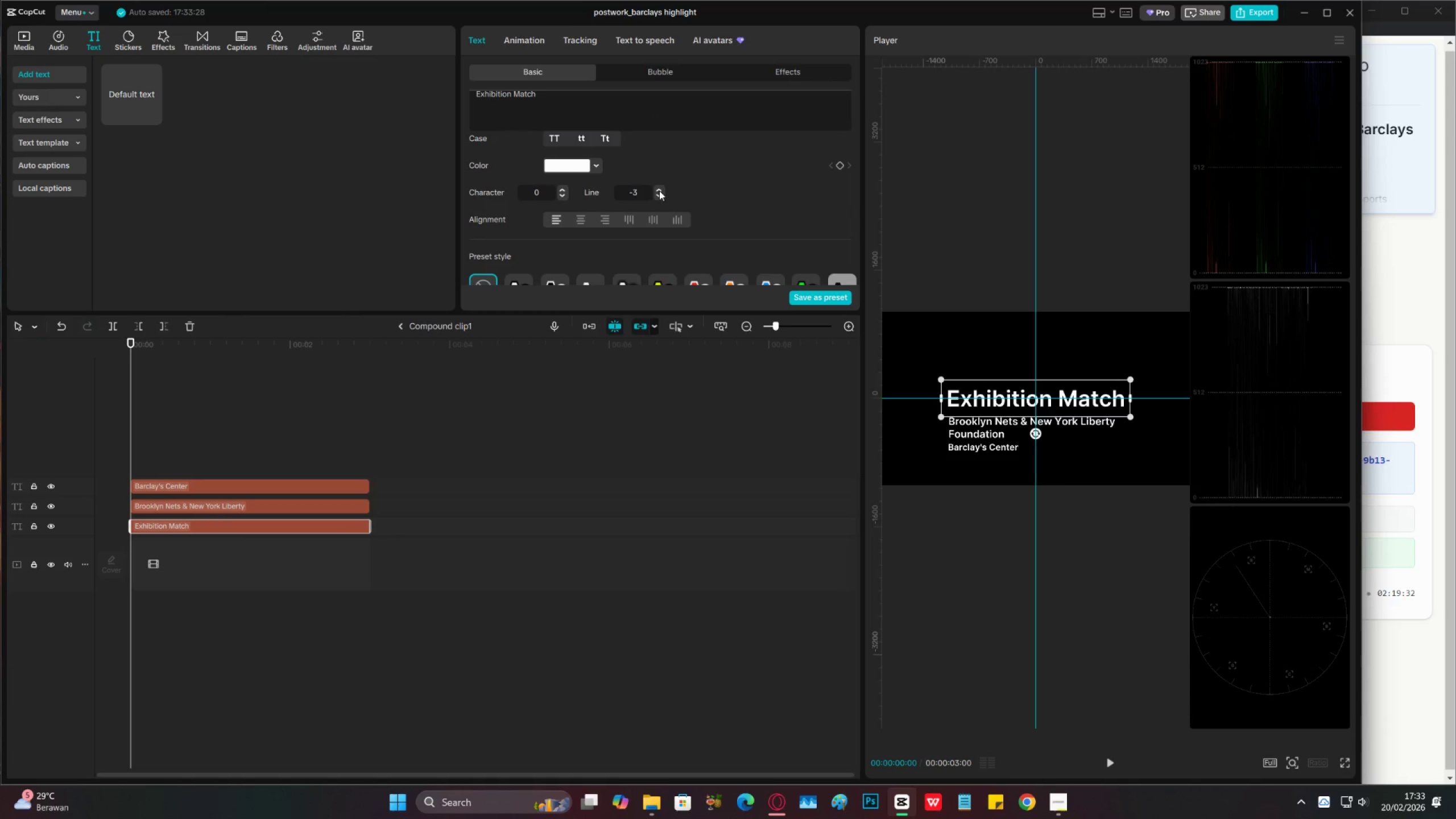 
triple_click([659, 191])
 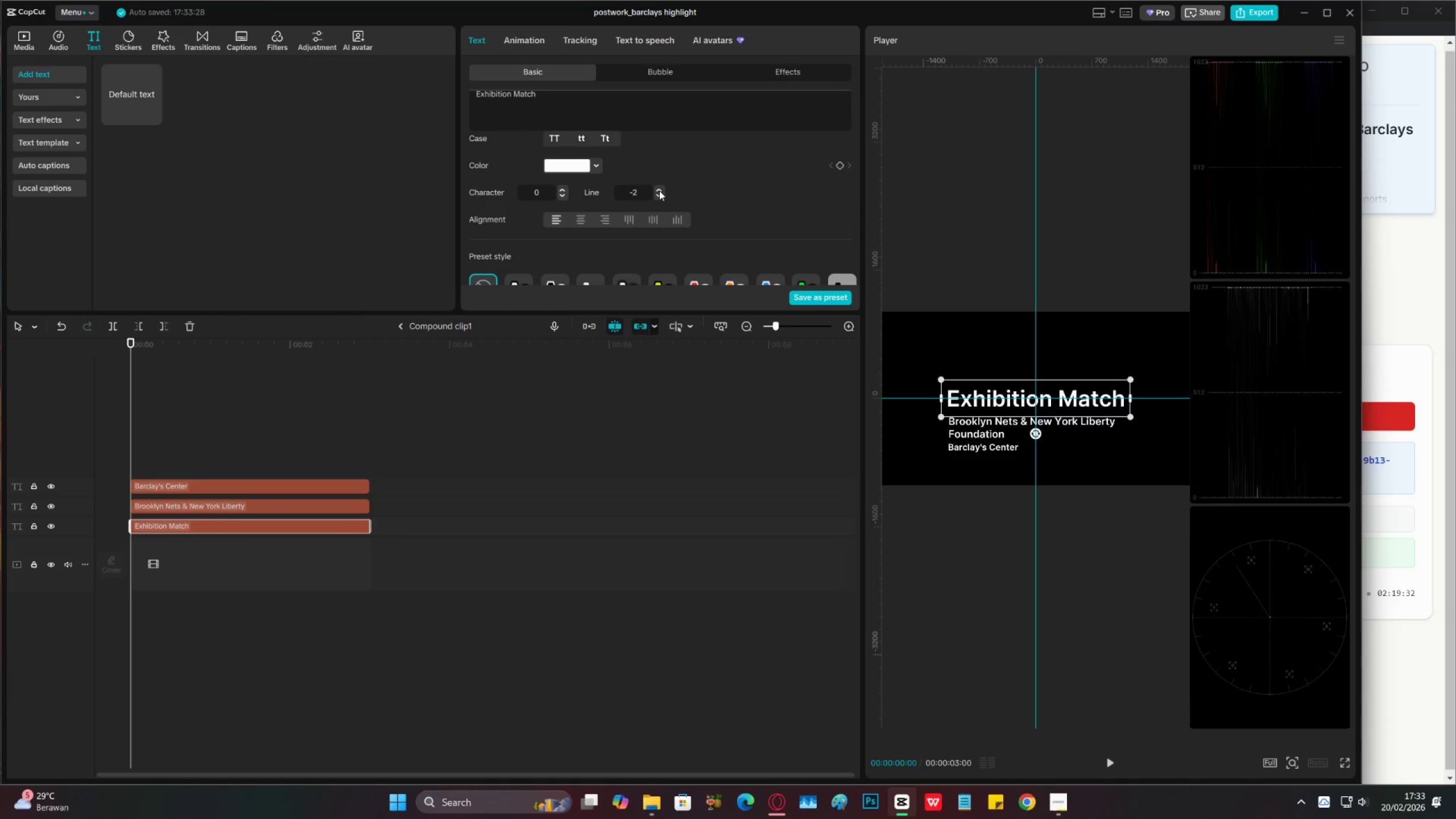 
triple_click([659, 191])
 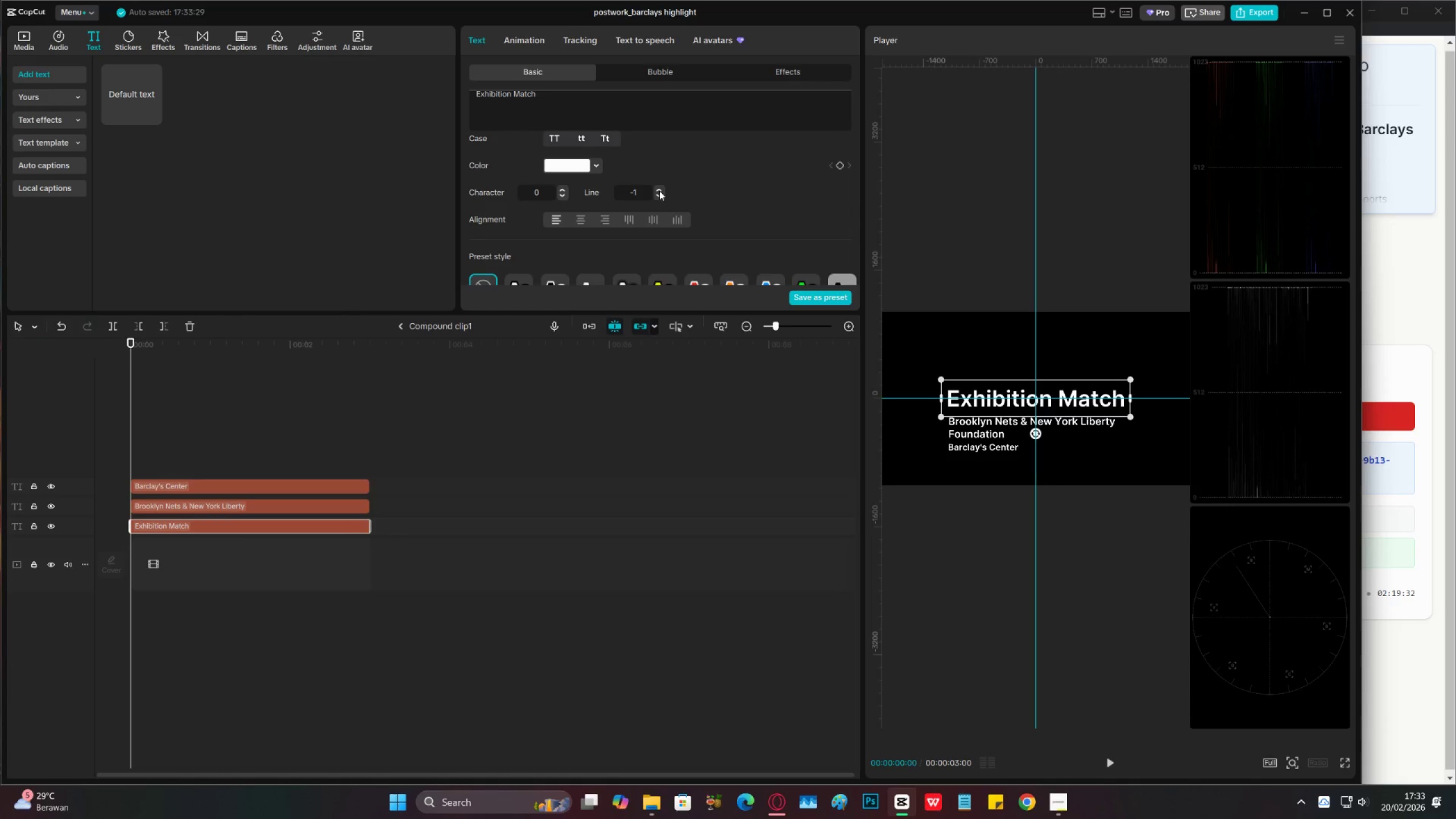 
triple_click([659, 191])
 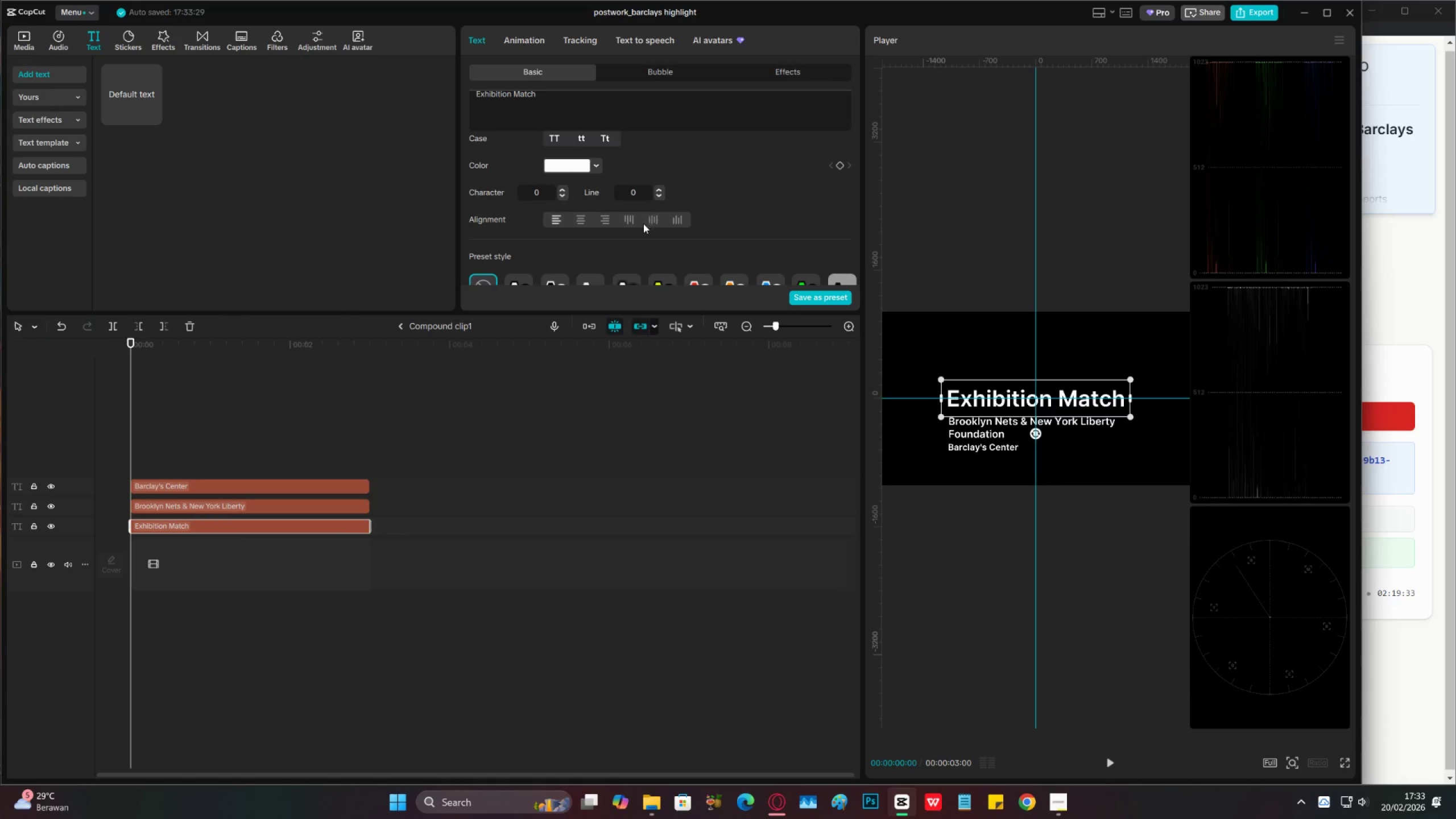 
scroll: coordinate [593, 233], scroll_direction: down, amount: 10.0
 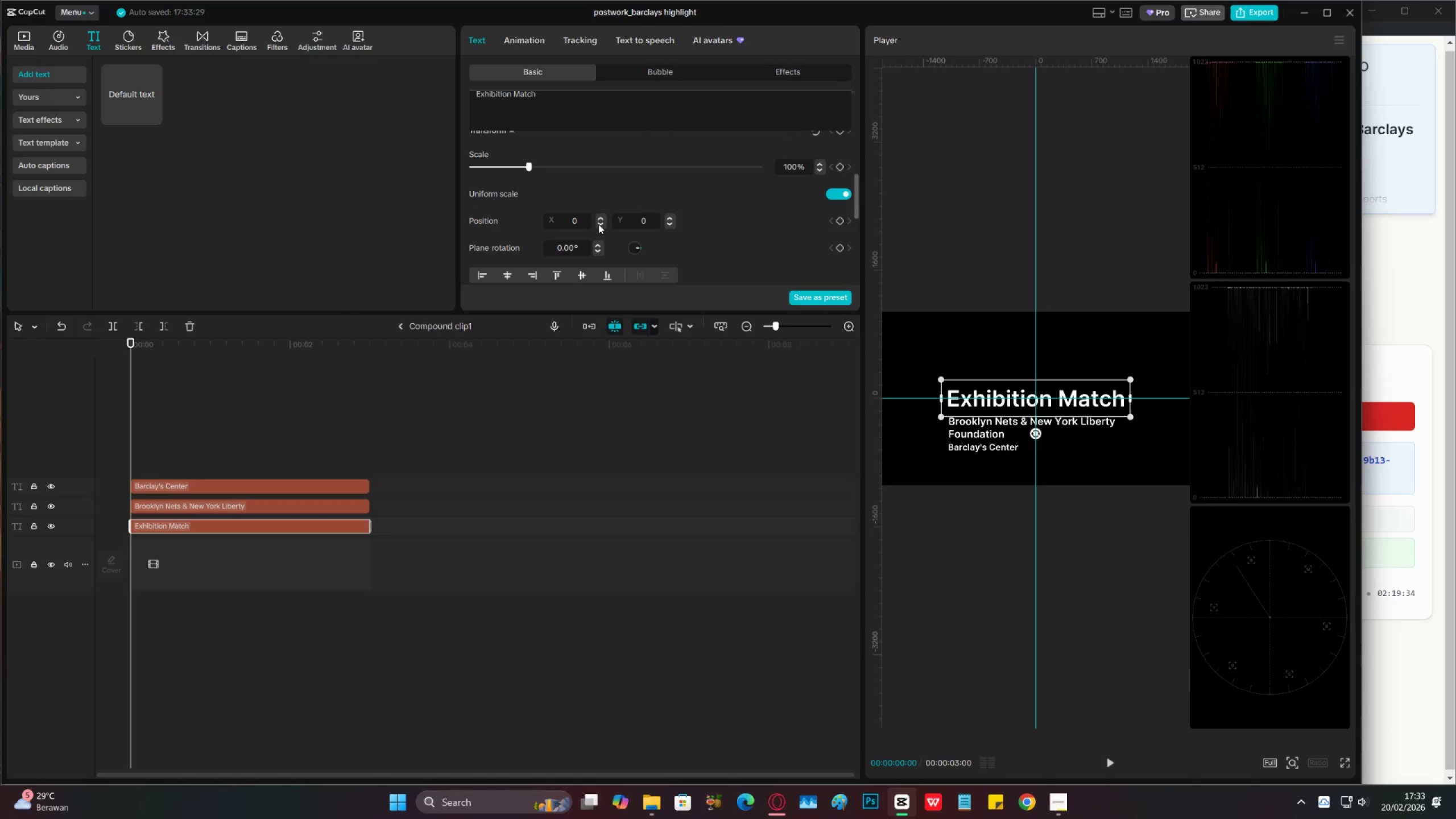 
double_click([600, 224])
 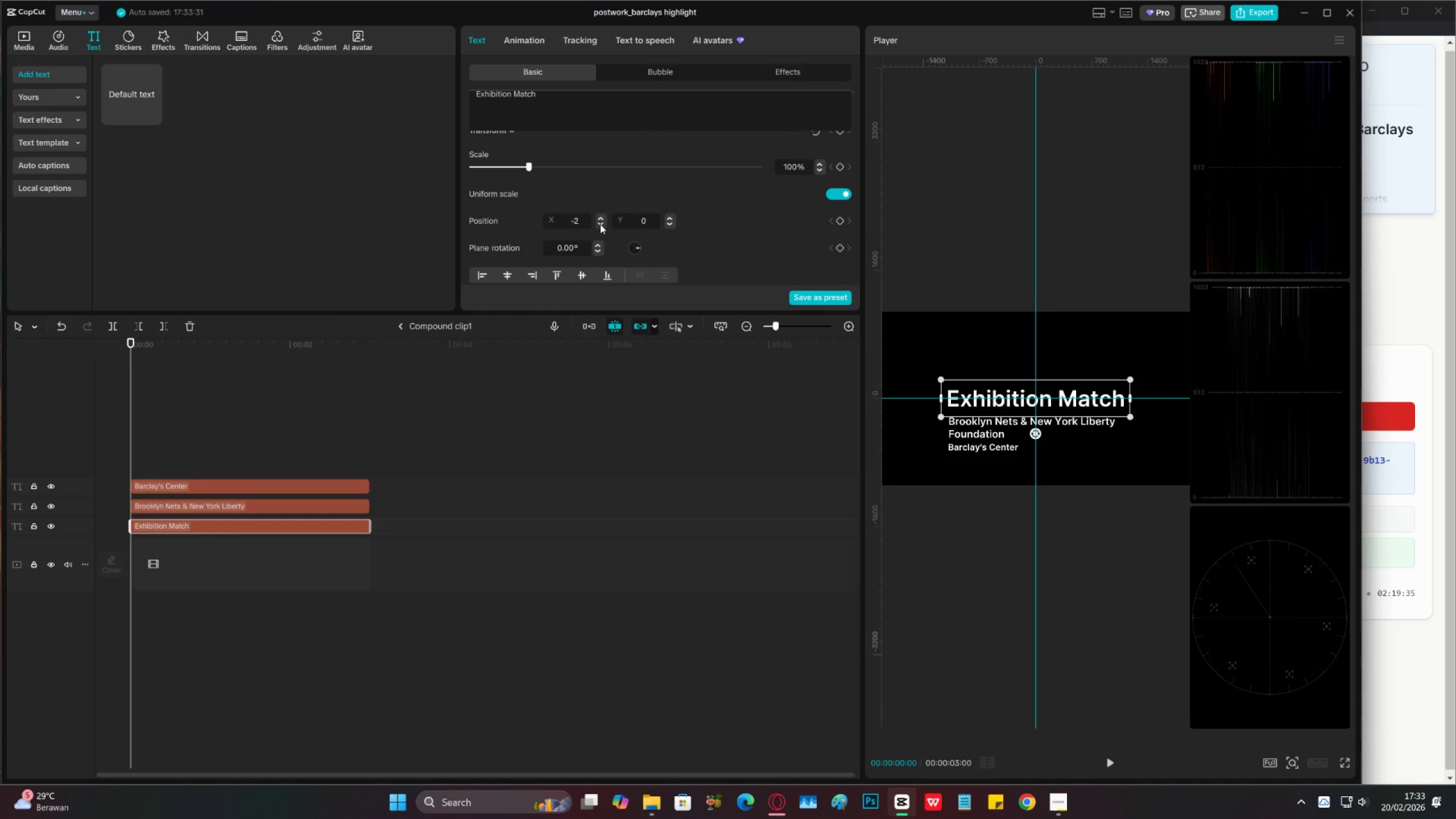 
triple_click([600, 224])
 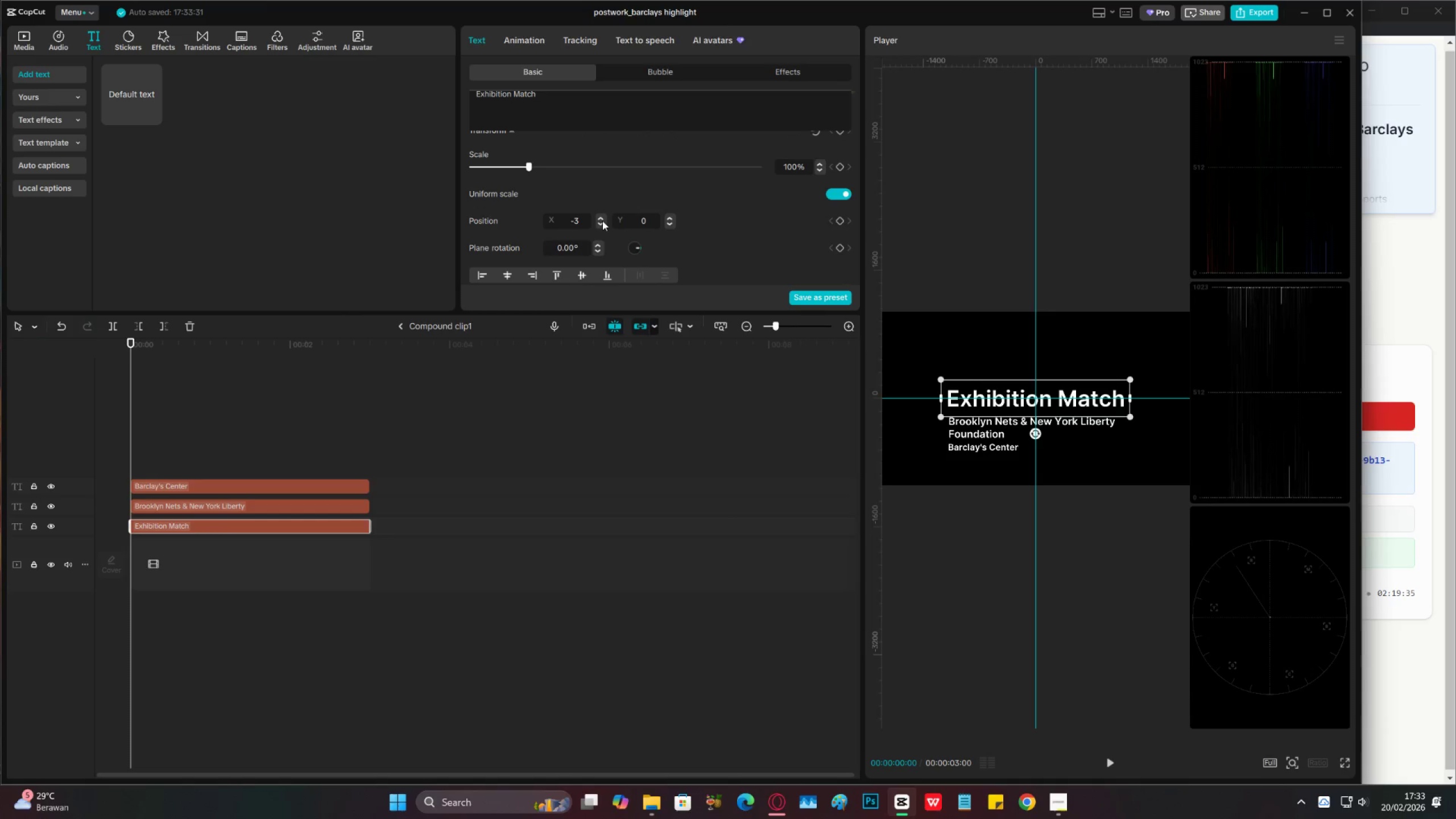 
triple_click([602, 218])
 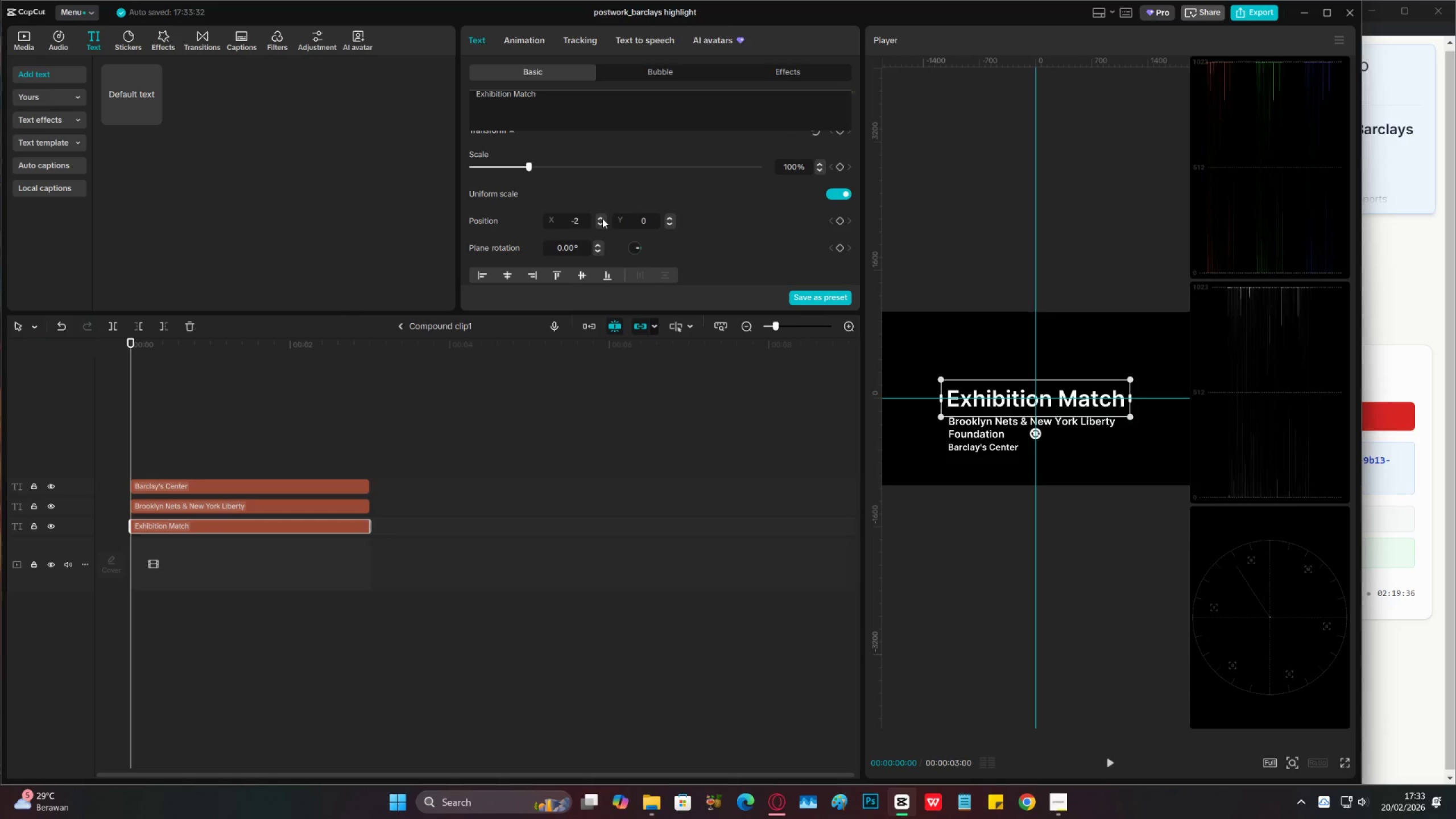 
double_click([602, 218])
 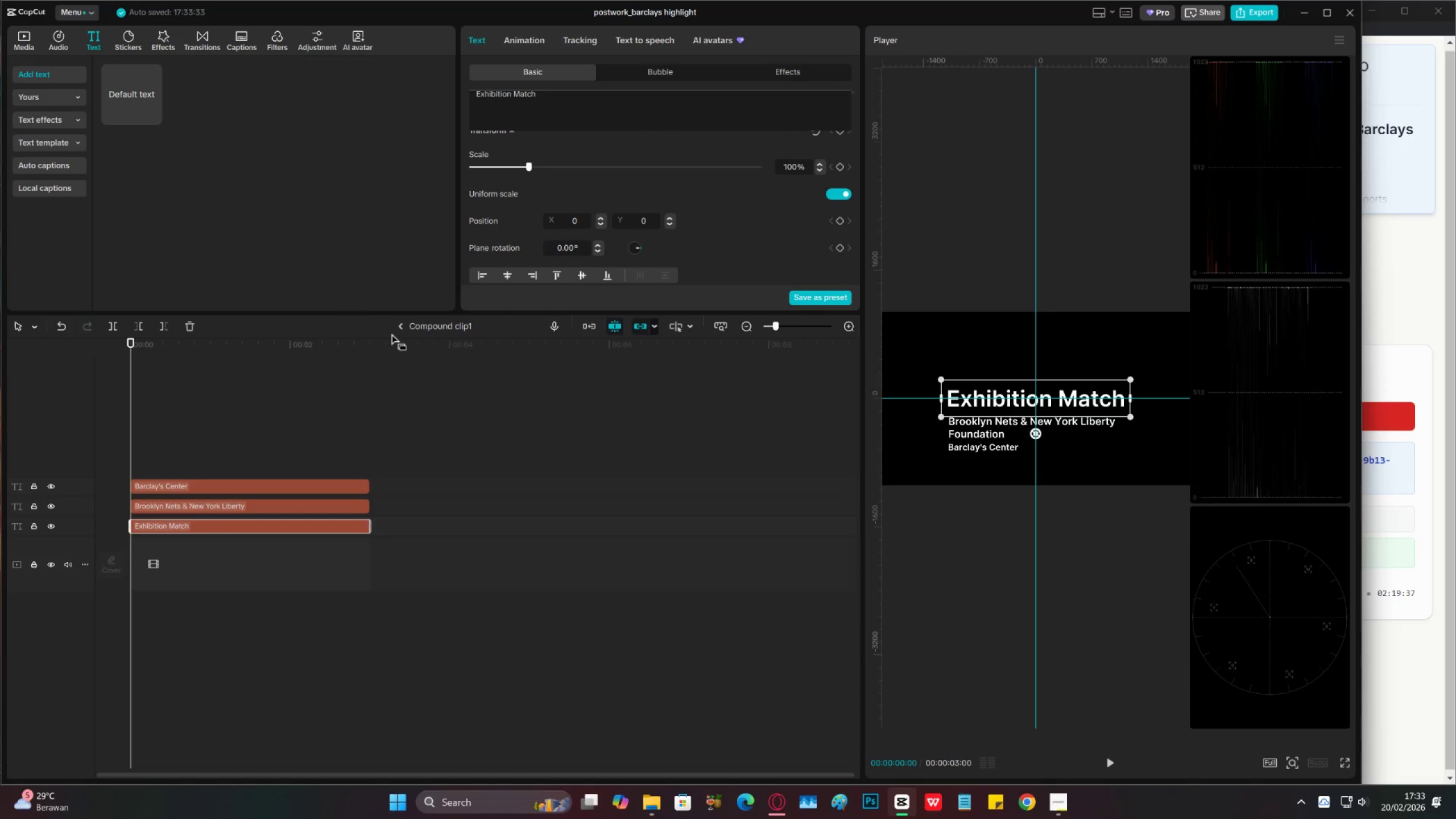 
left_click([396, 328])
 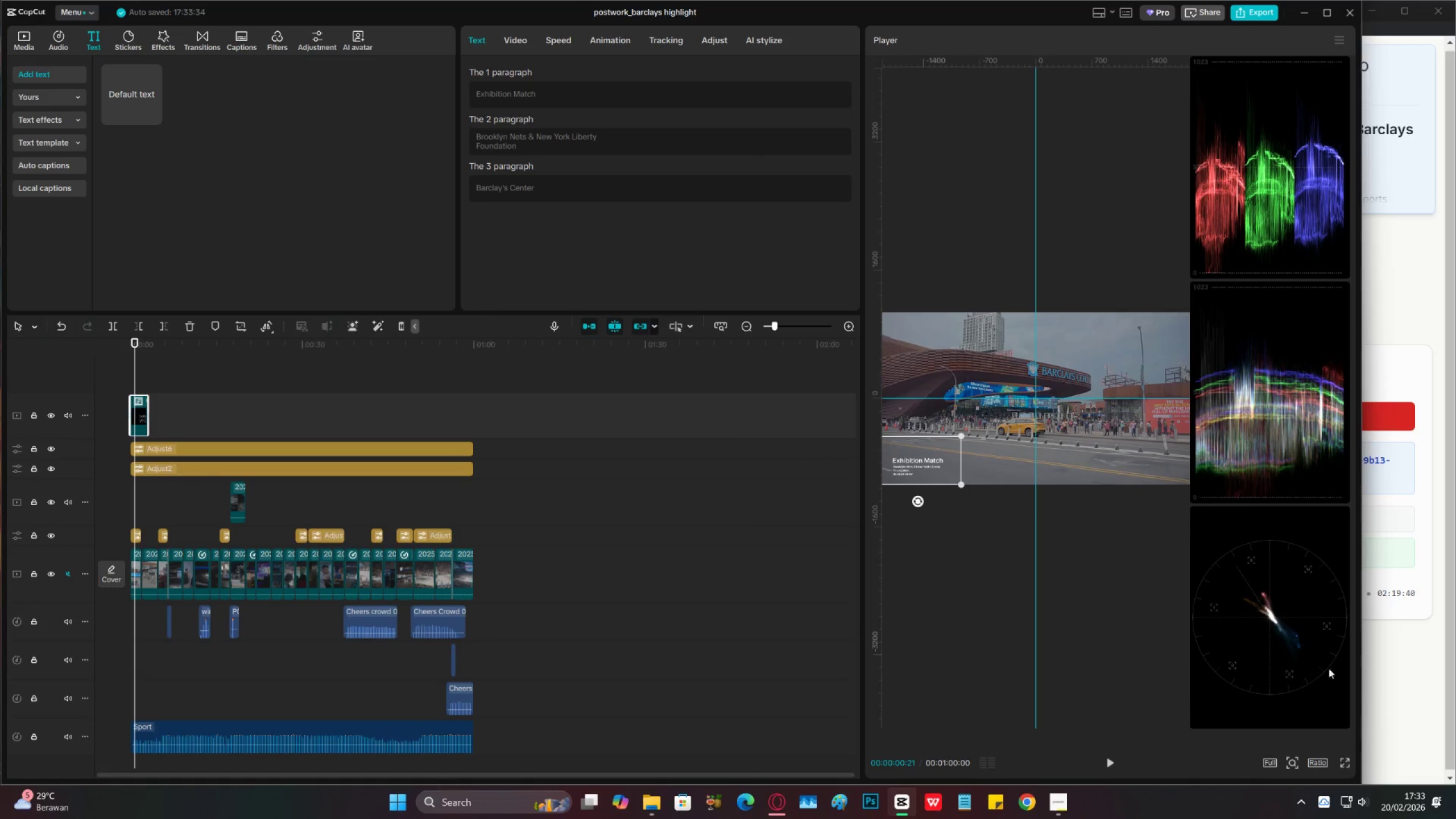 
left_click([1343, 758])
 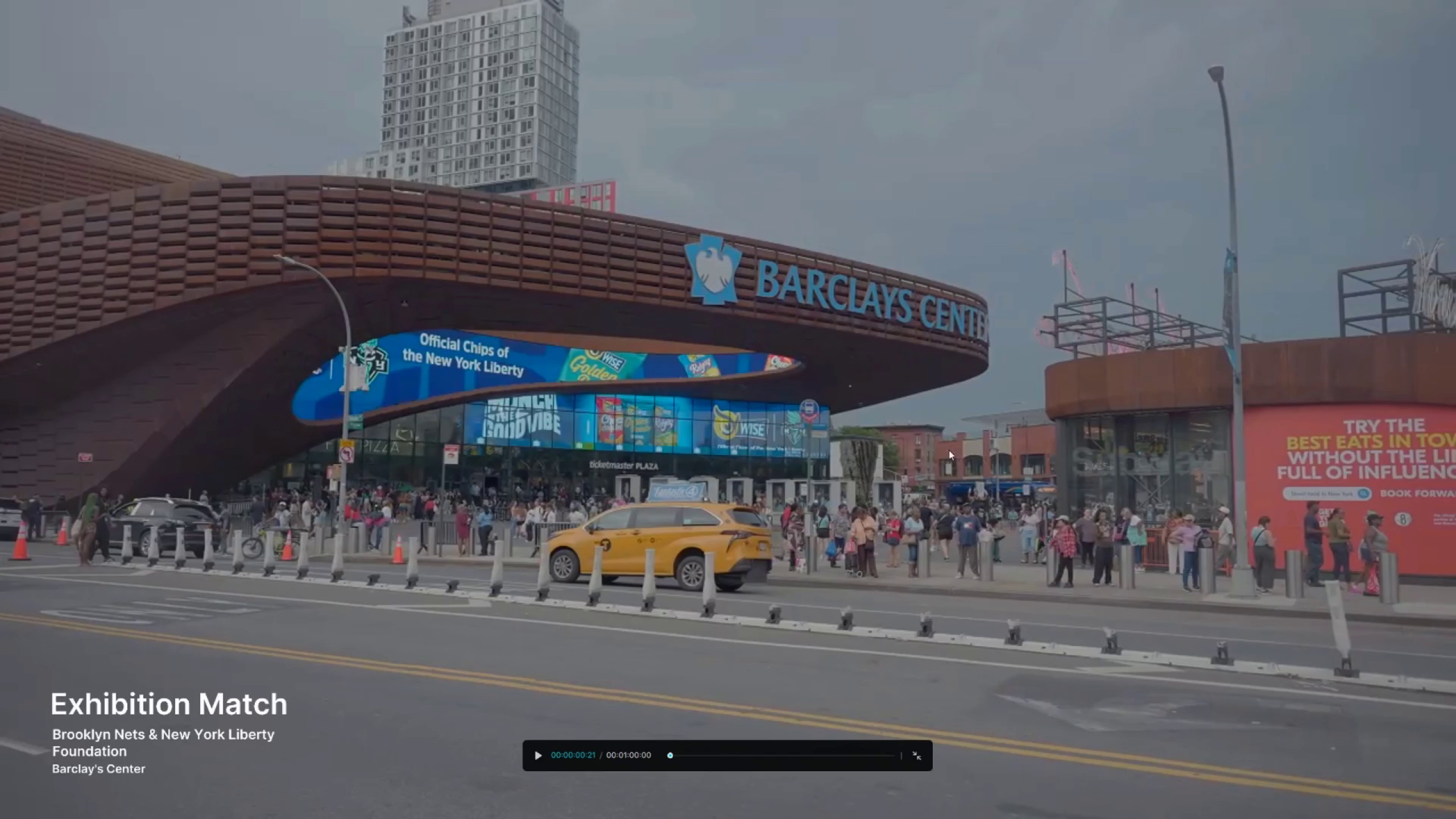 
key(Escape)
 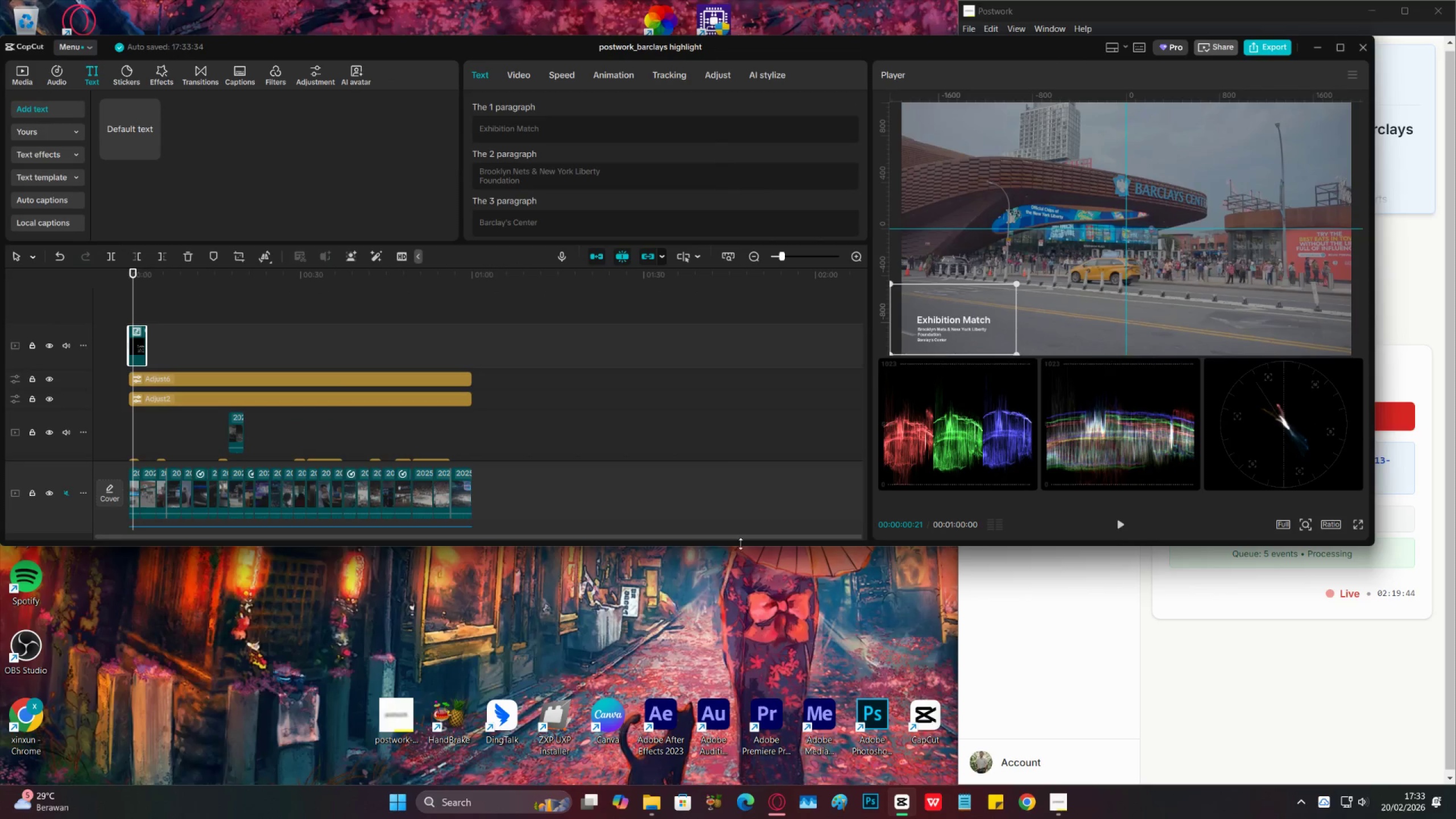 
left_click_drag(start_coordinate=[741, 545], to_coordinate=[727, 784])
 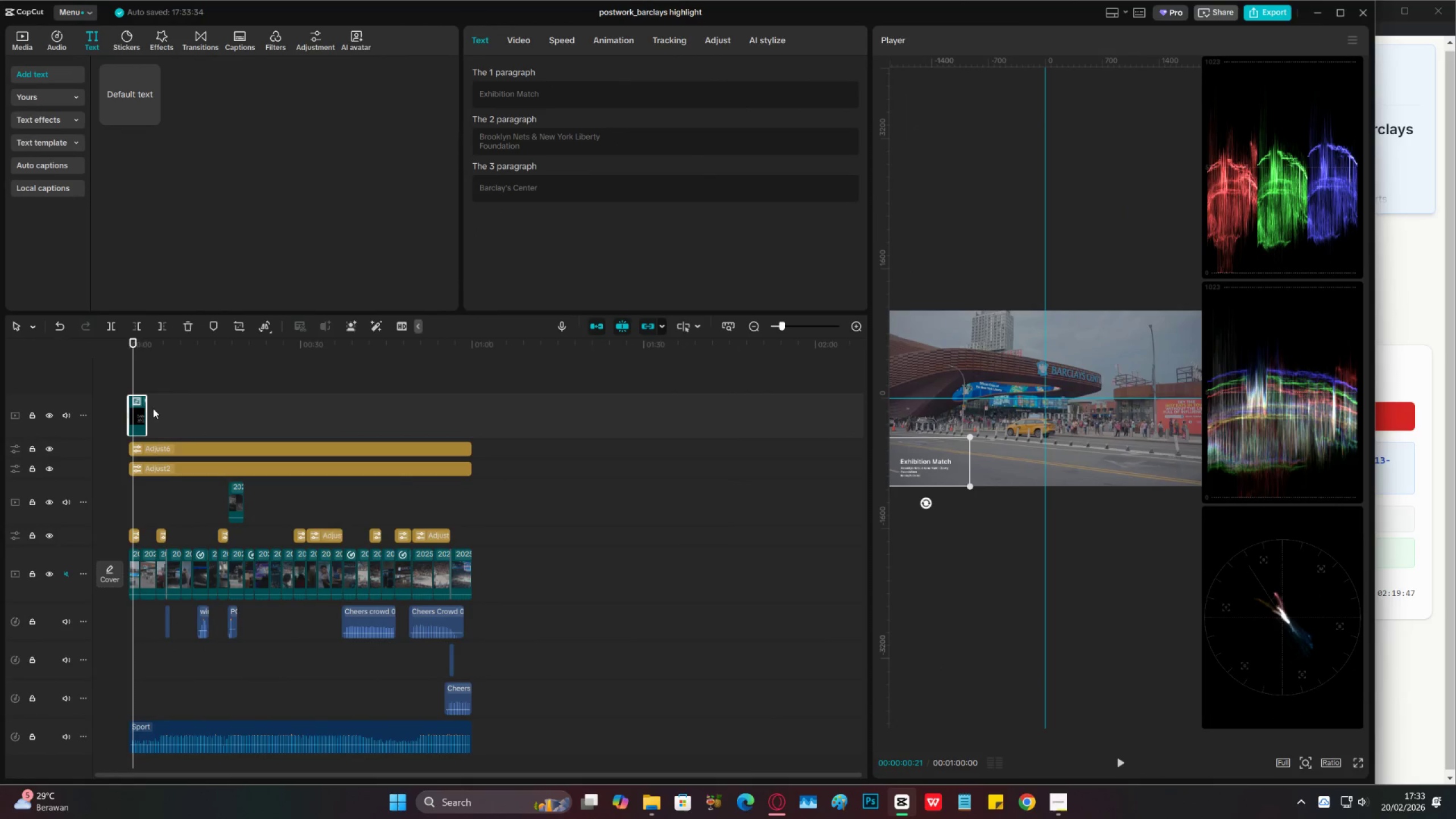 
left_click_drag(start_coordinate=[146, 408], to_coordinate=[289, 404])
 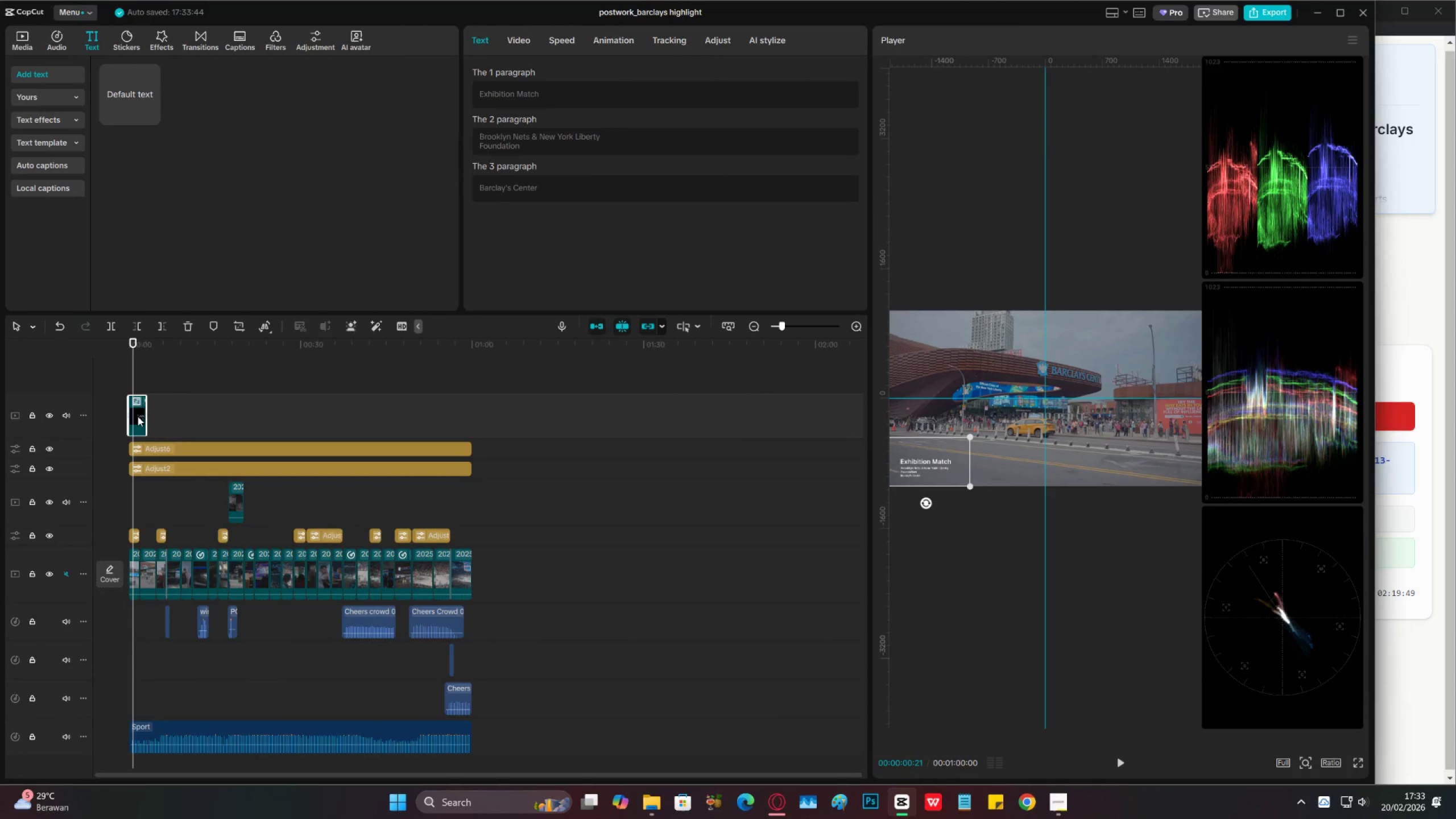 
double_click([138, 416])
 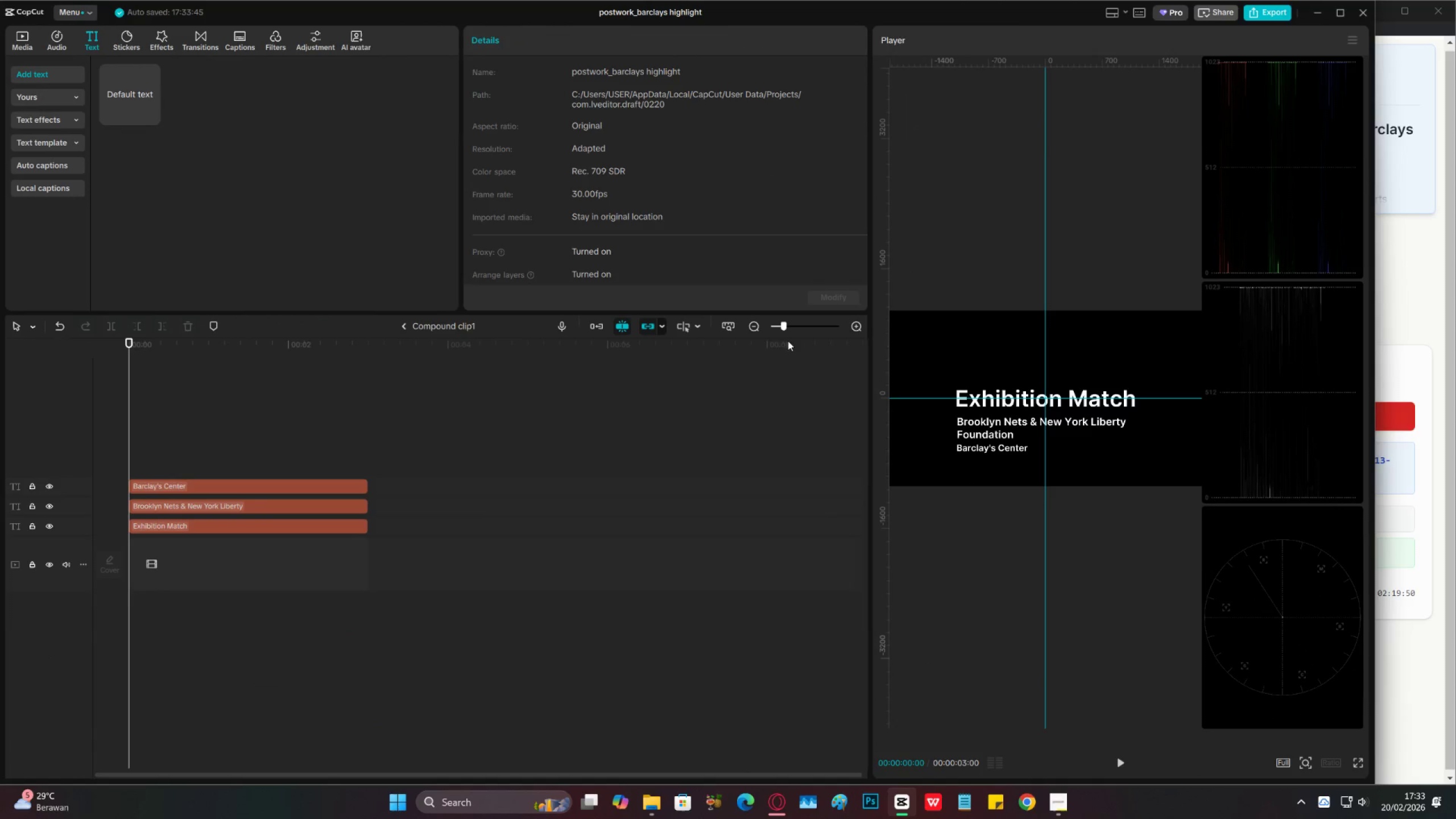 
left_click([759, 324])
 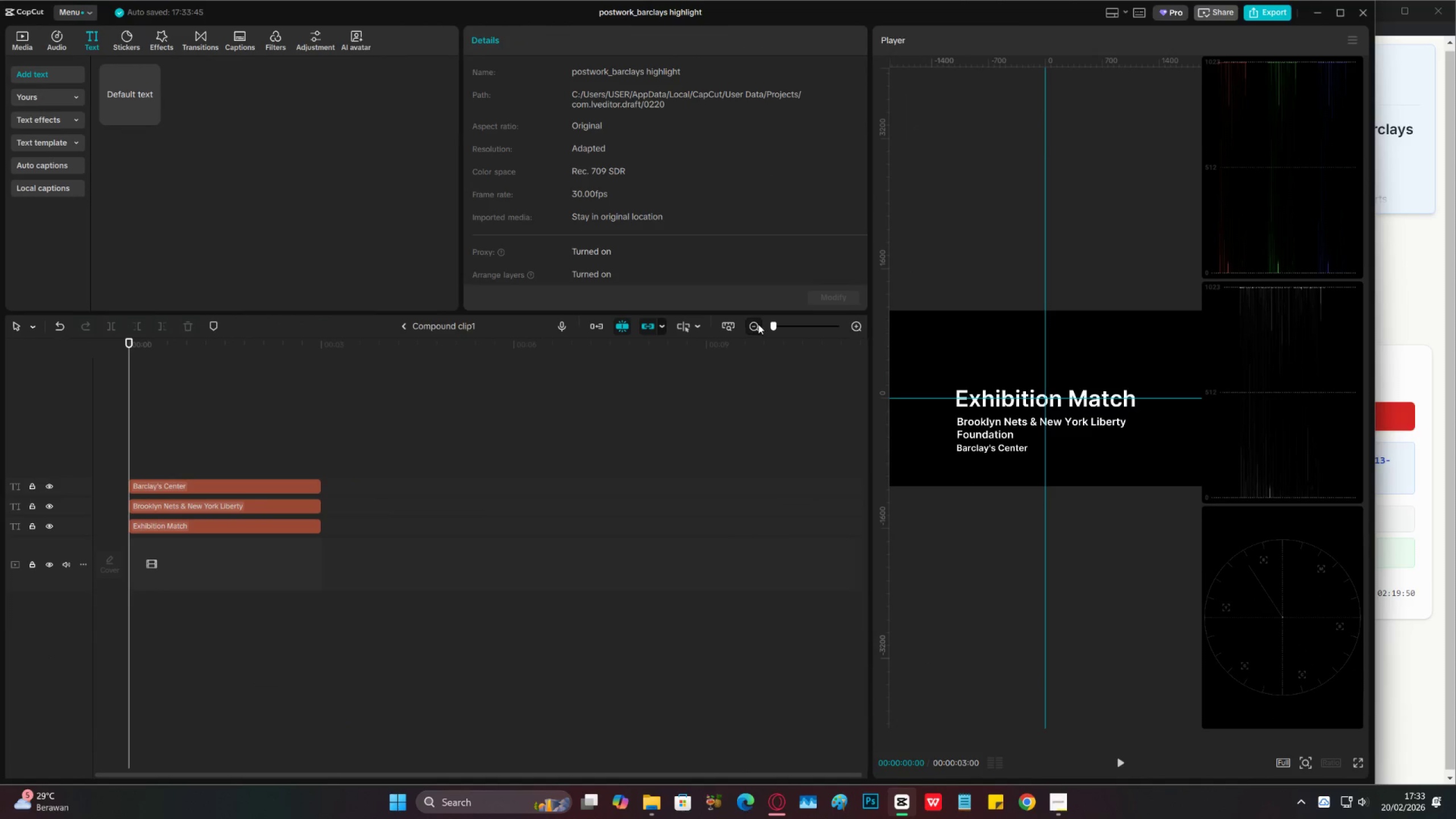 
key(Control+A)
 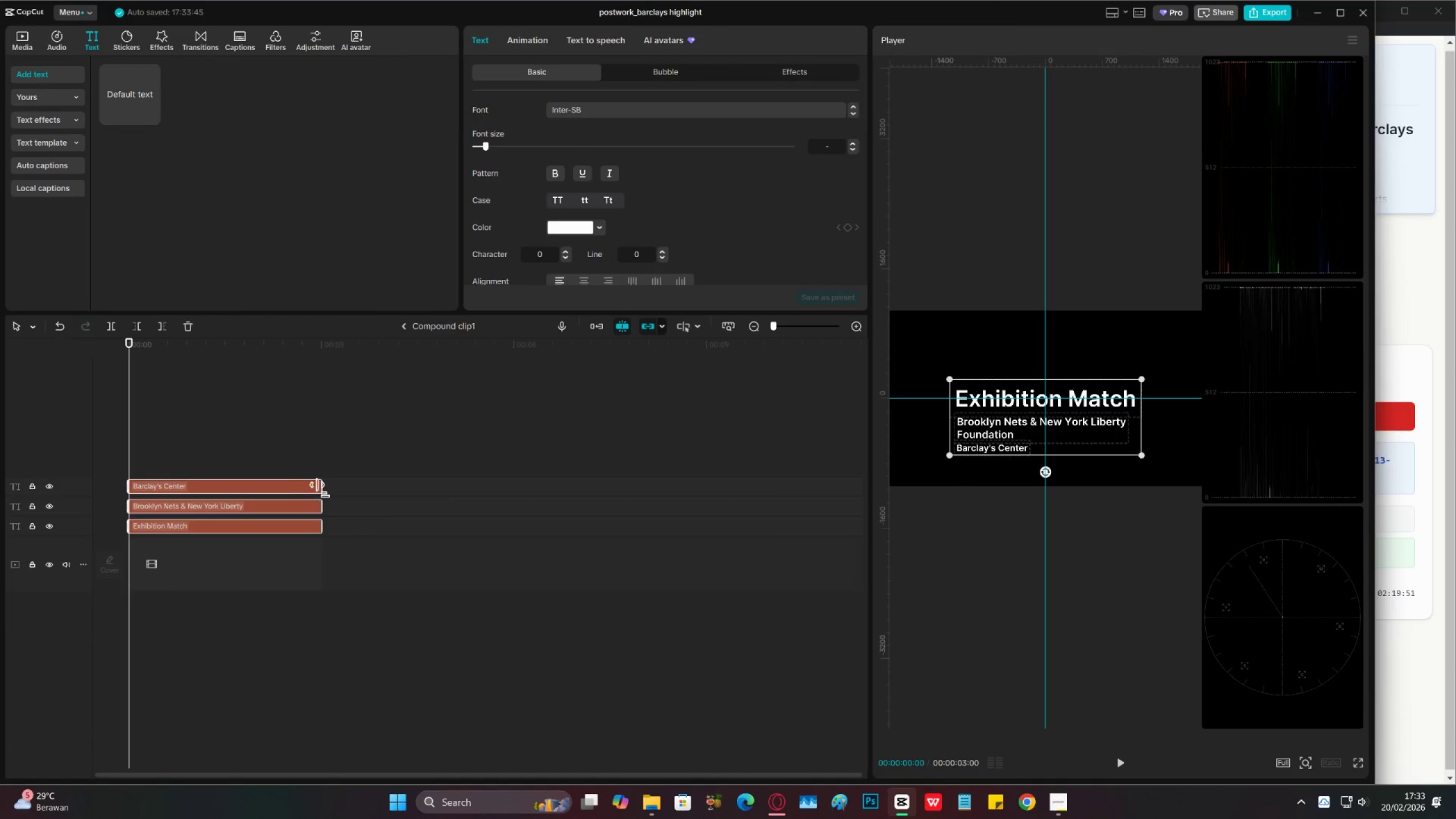 
left_click_drag(start_coordinate=[325, 490], to_coordinate=[1185, 483])
 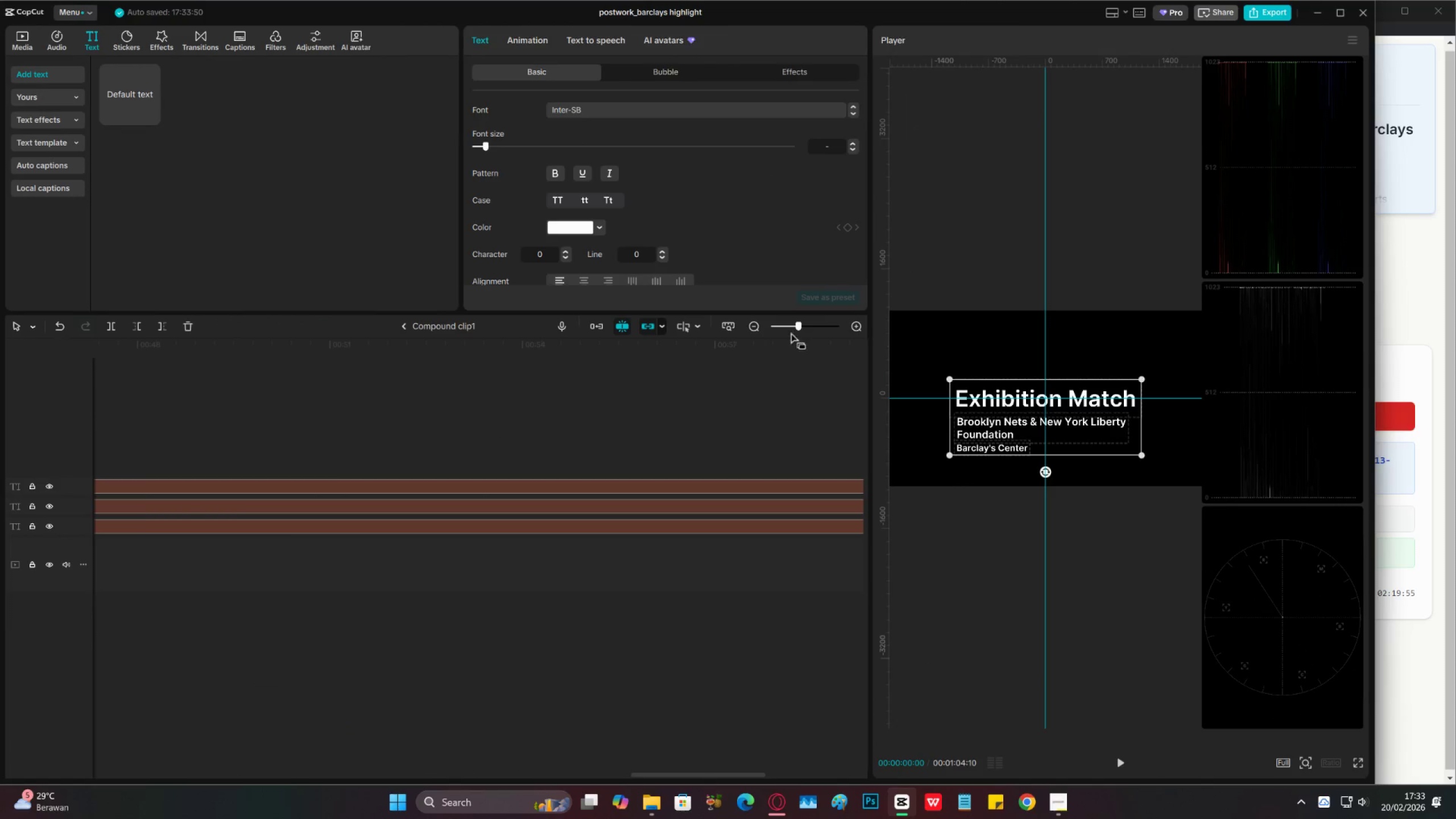 
left_click([789, 330])
 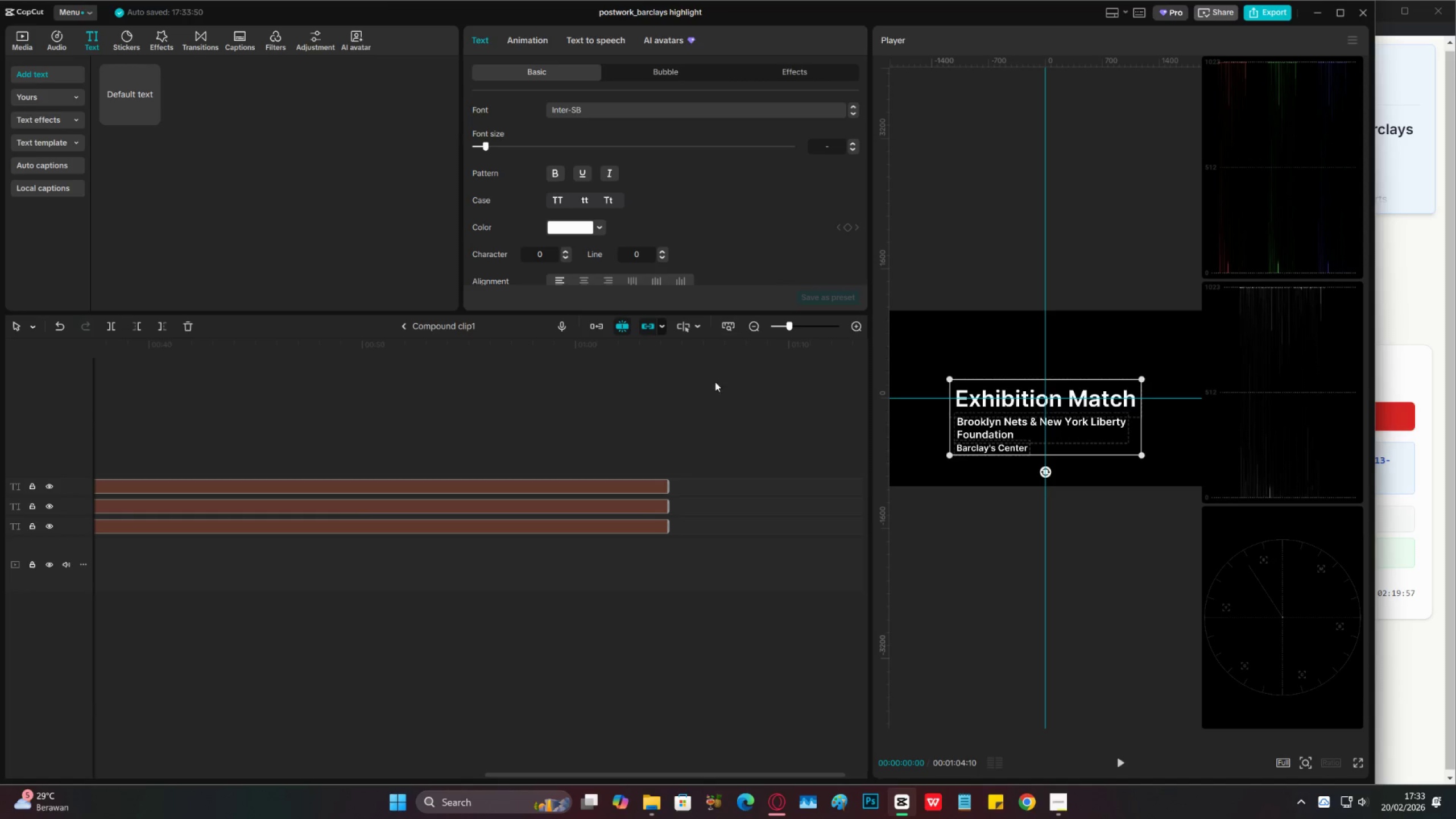 
left_click_drag(start_coordinate=[668, 490], to_coordinate=[1102, 486])
 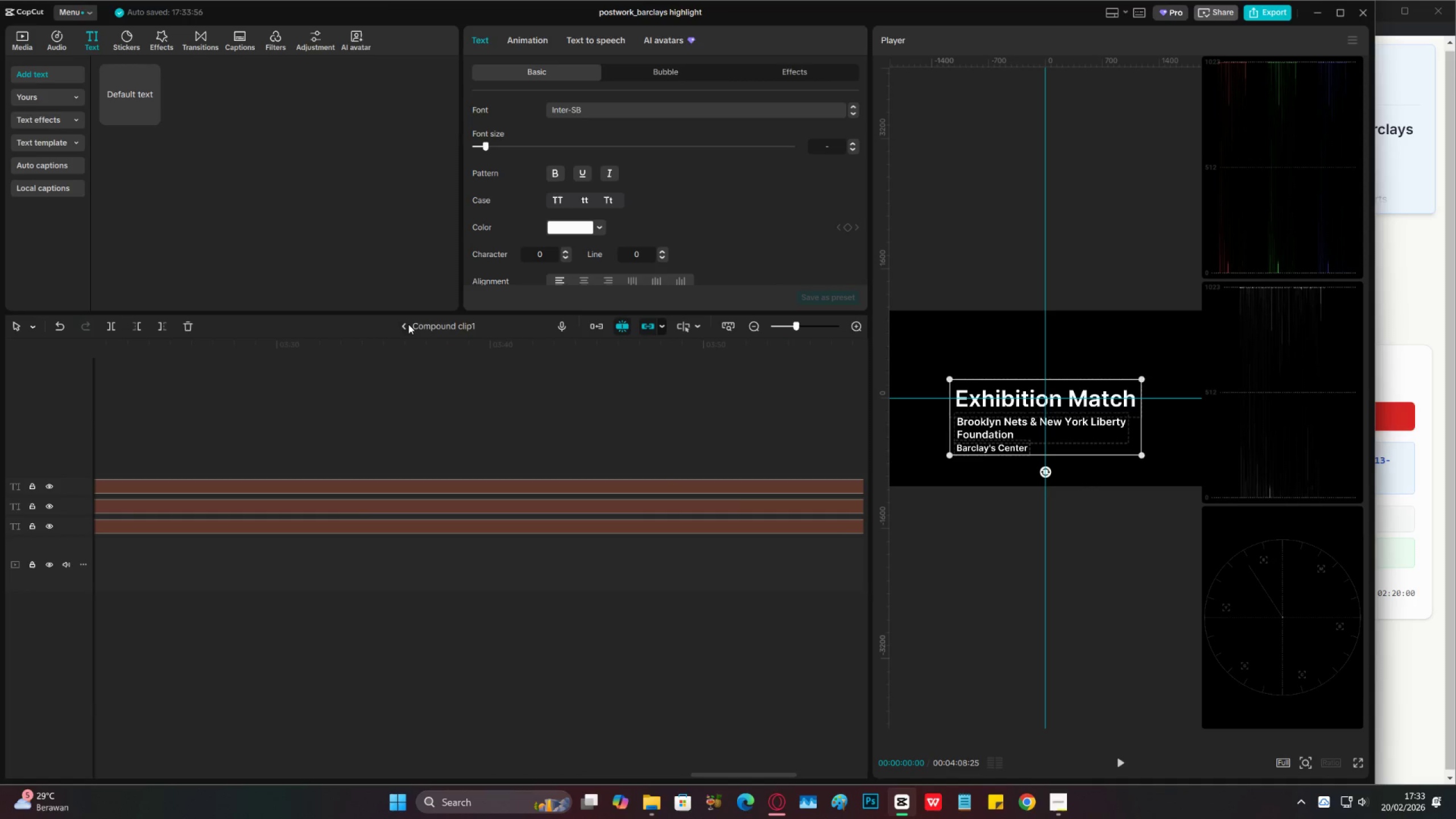 
left_click([408, 324])
 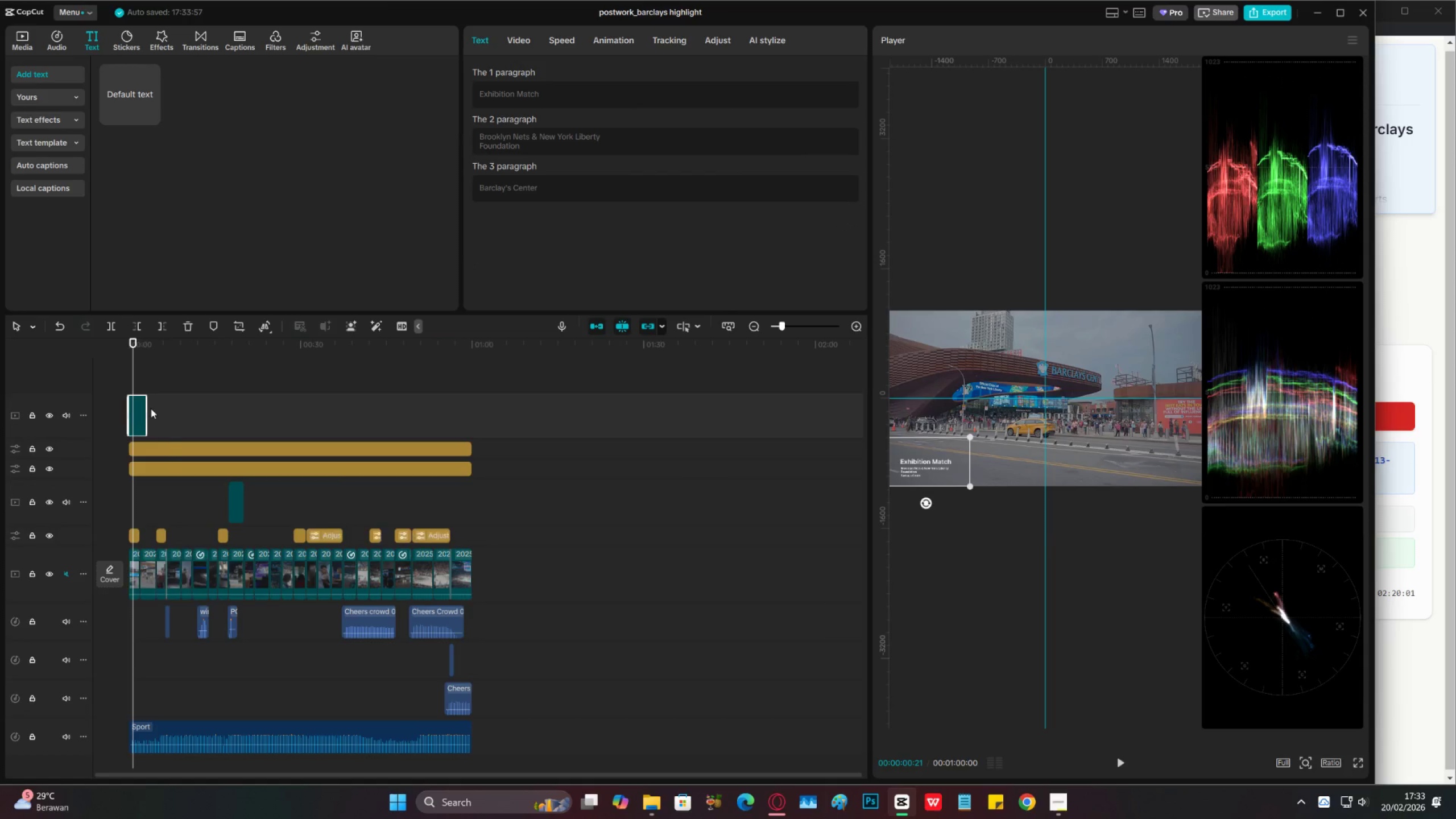 
left_click_drag(start_coordinate=[147, 407], to_coordinate=[470, 399])
 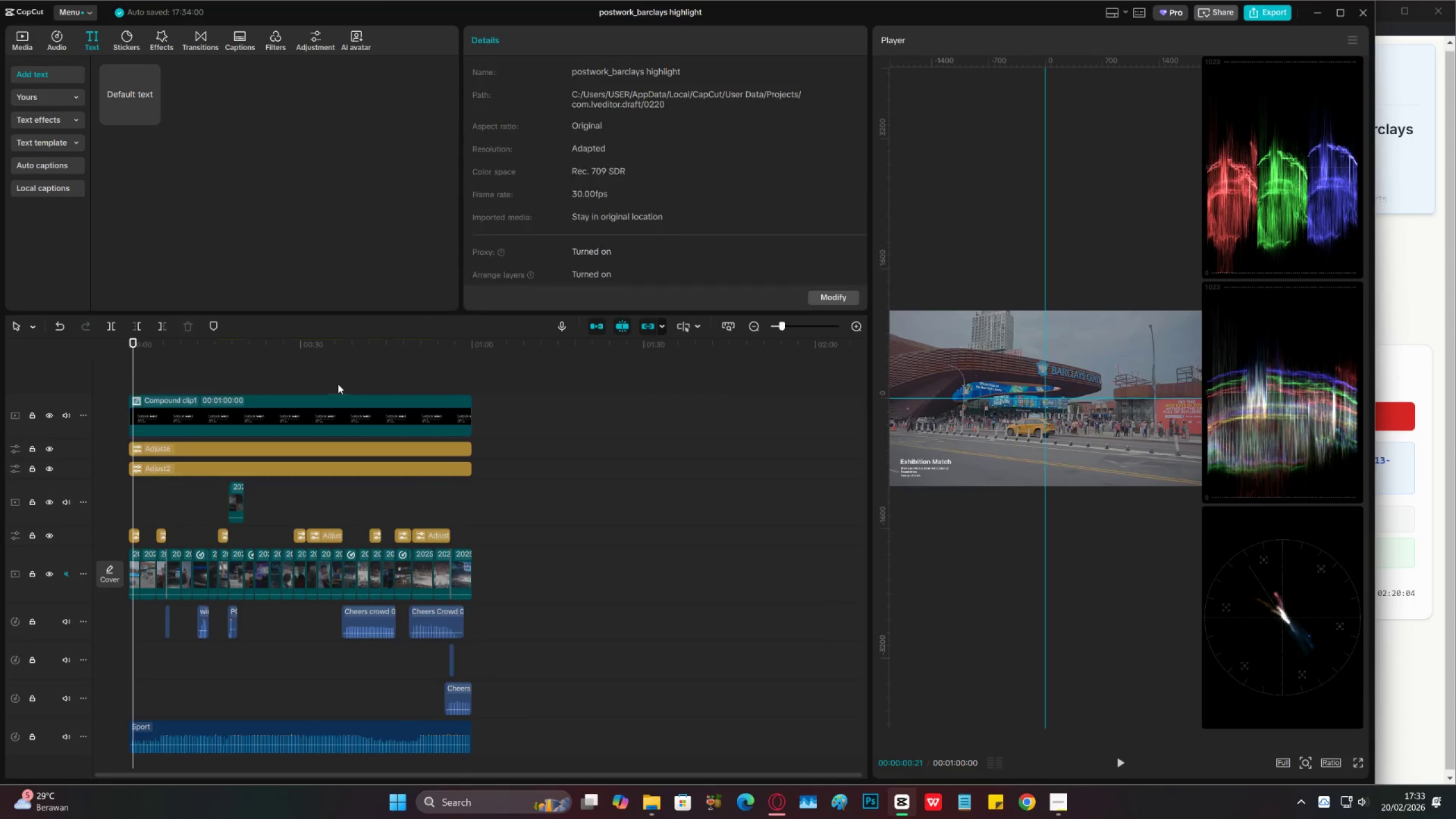 
double_click([238, 384])
 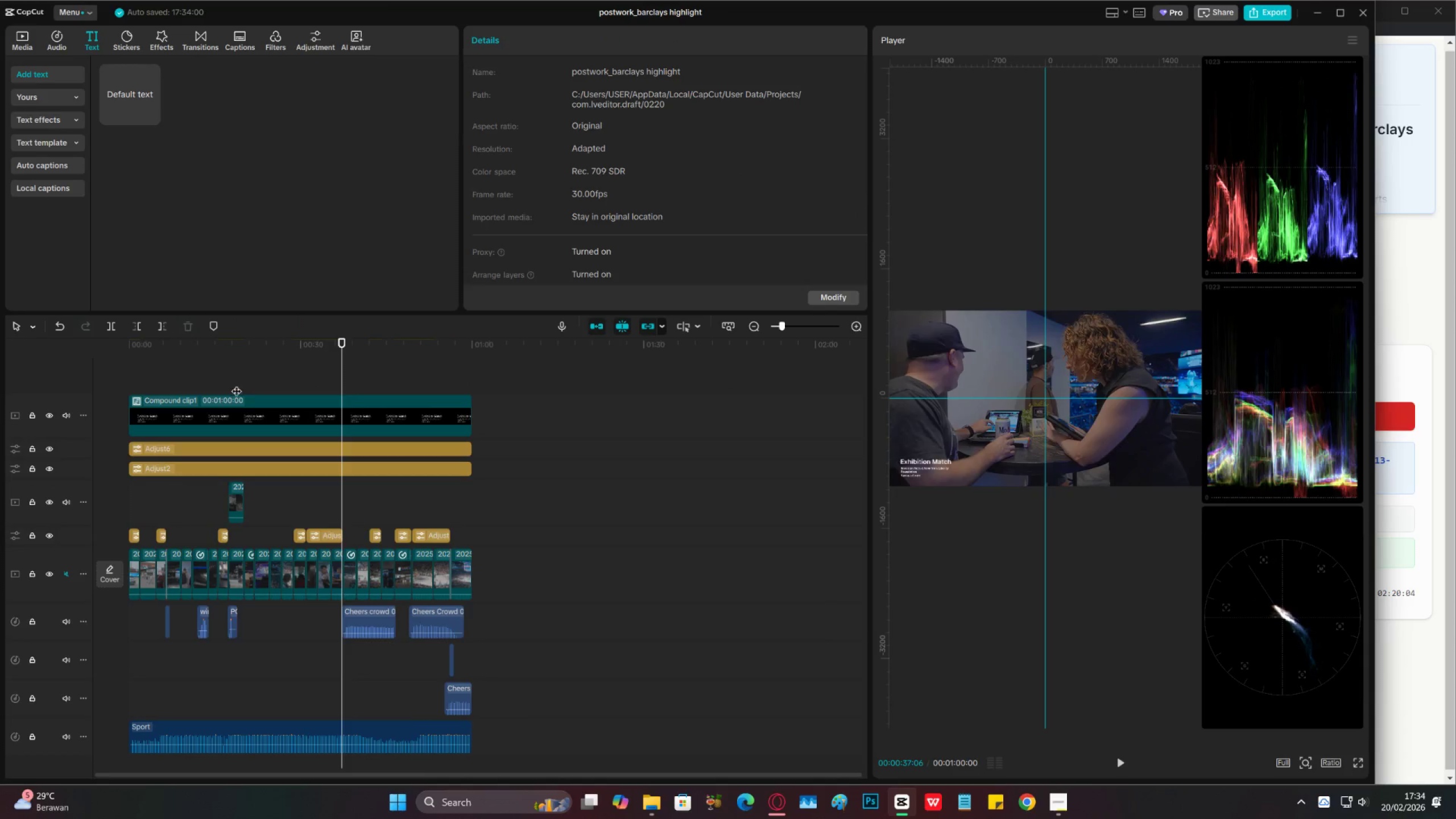 
triple_click([161, 383])
 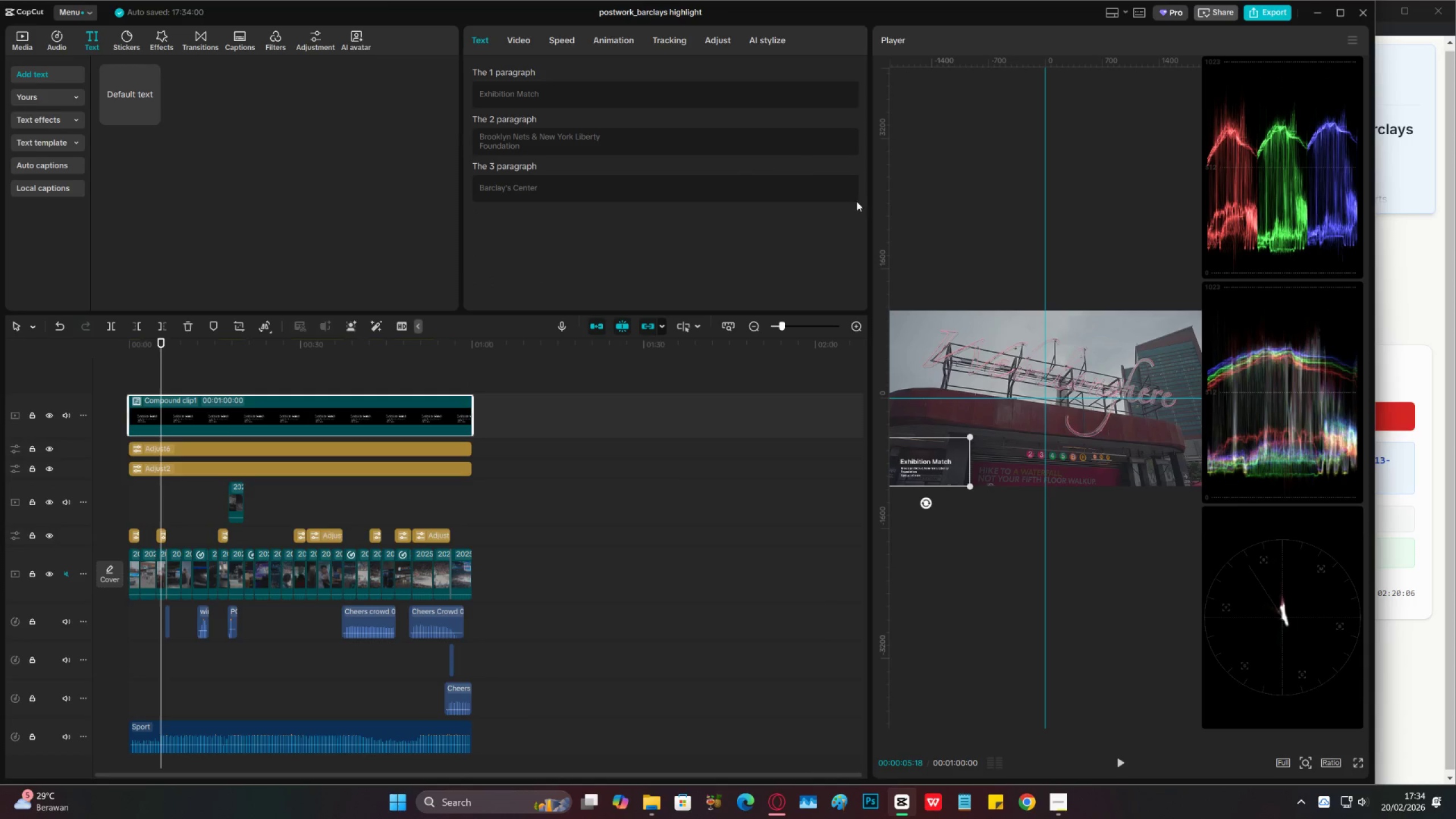 
left_click_drag(start_coordinate=[945, 463], to_coordinate=[948, 459])
 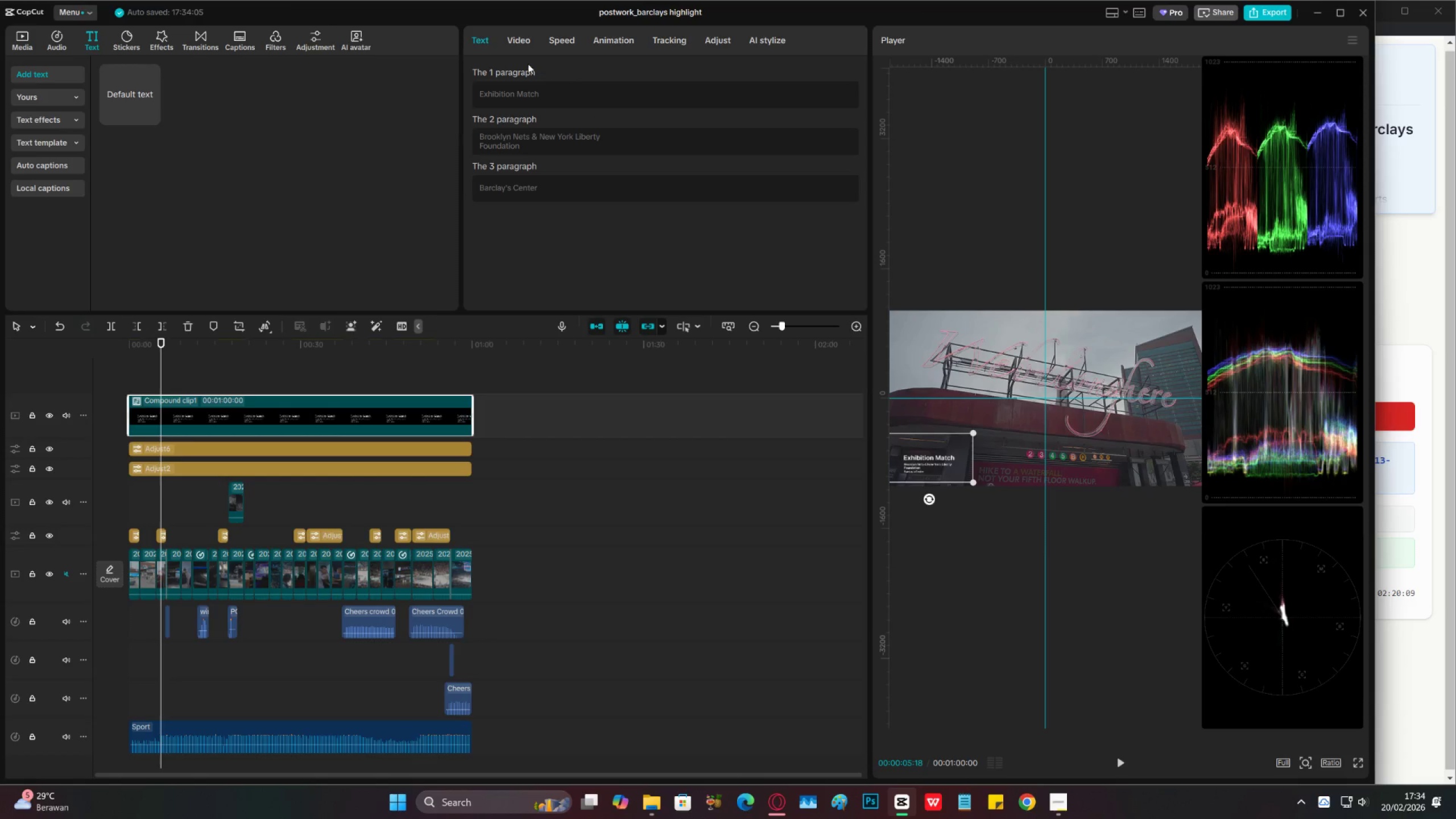 
left_click([523, 42])
 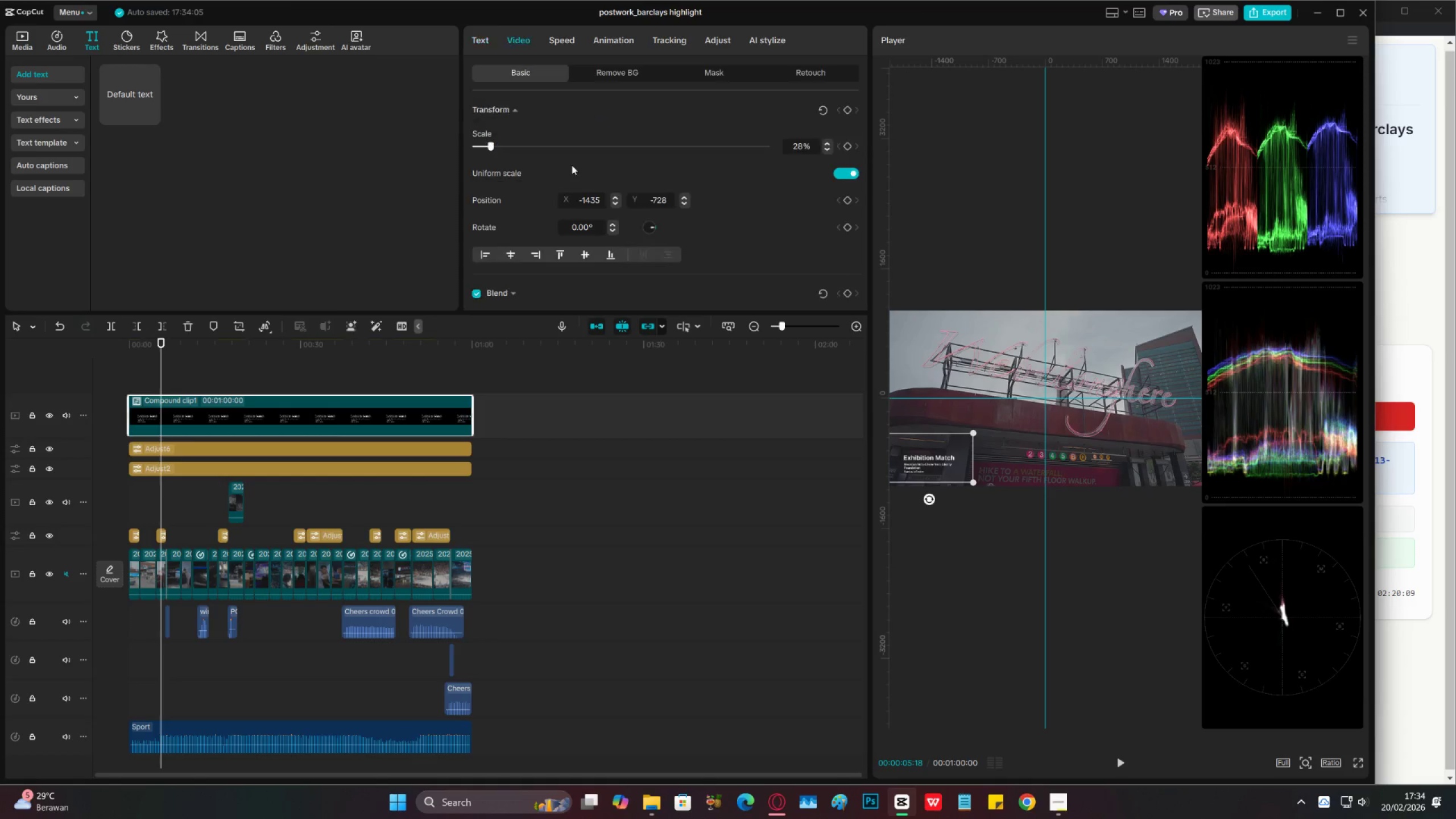 
scroll: coordinate [527, 172], scroll_direction: down, amount: 8.0
 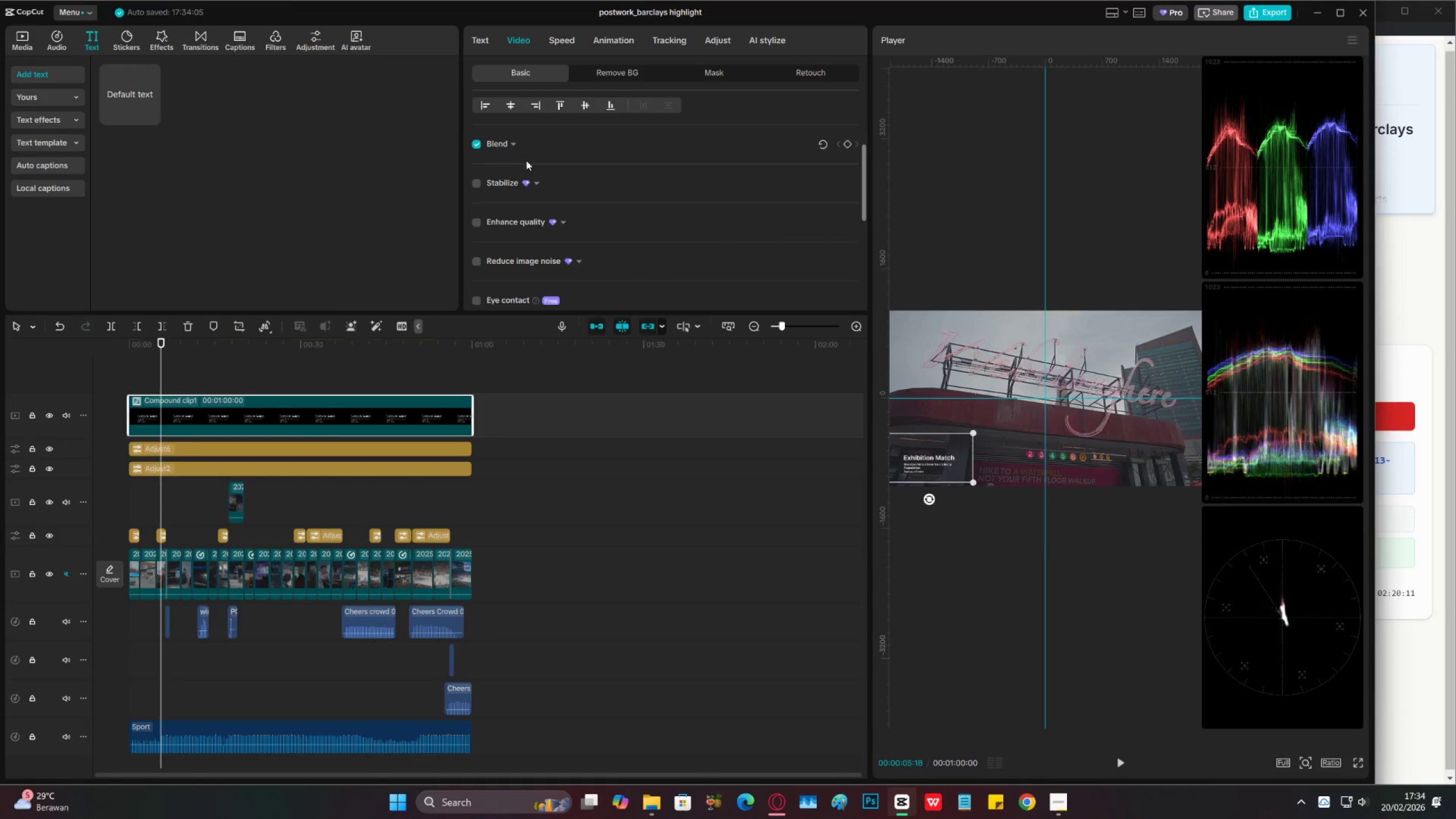 
left_click([522, 150])
 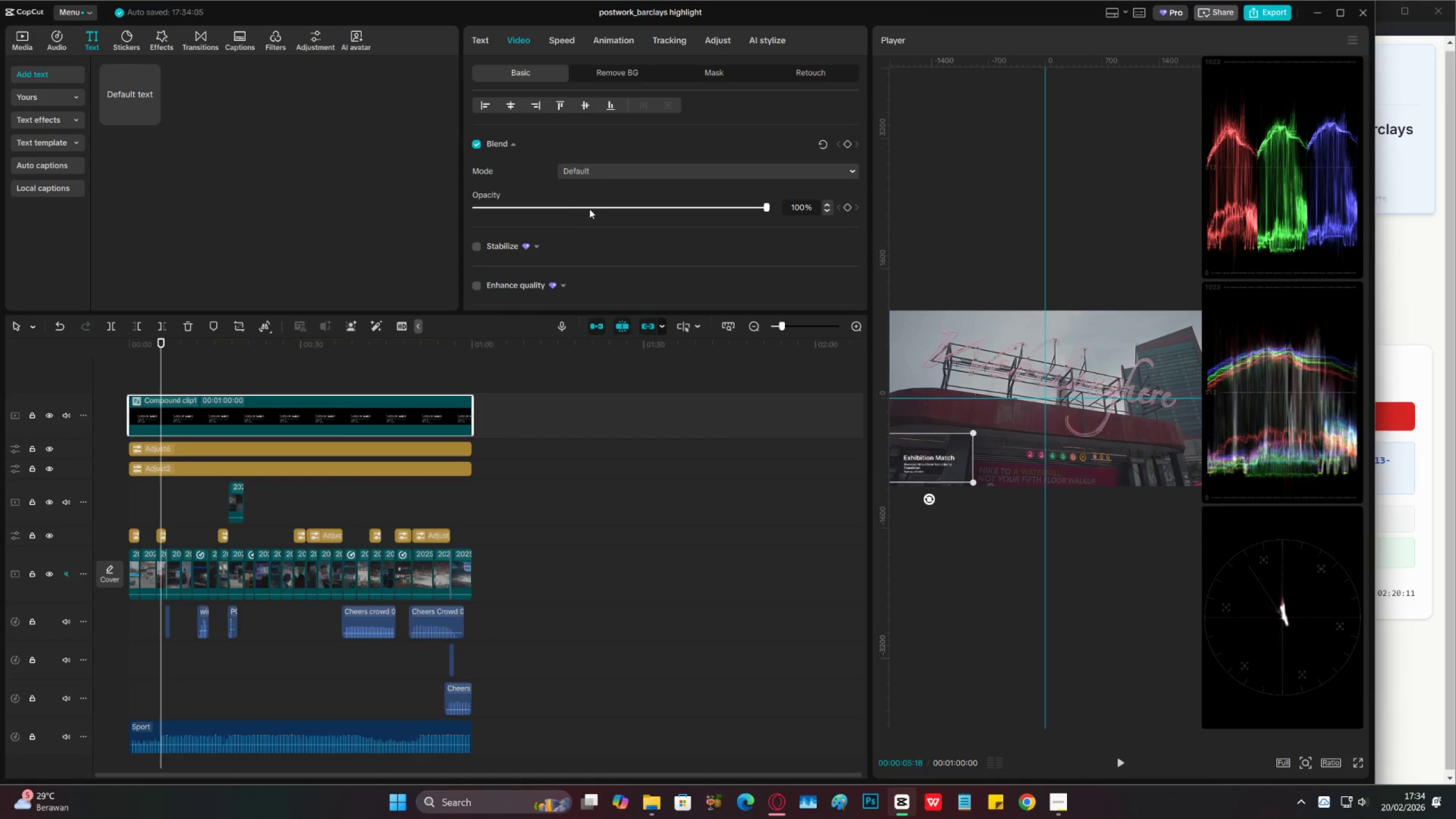 
left_click_drag(start_coordinate=[596, 208], to_coordinate=[653, 208])
 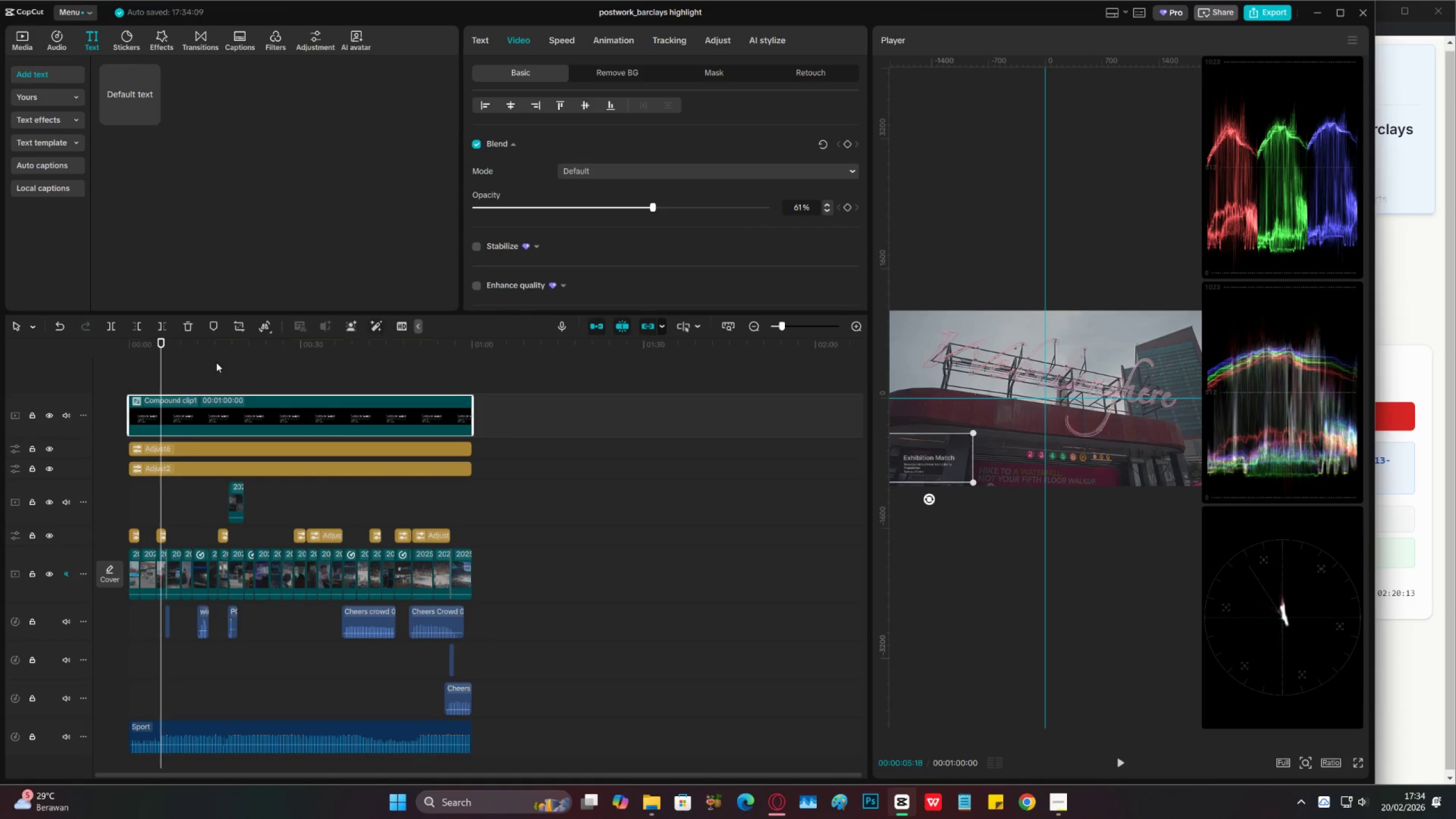 
key(Control+ControlLeft)
 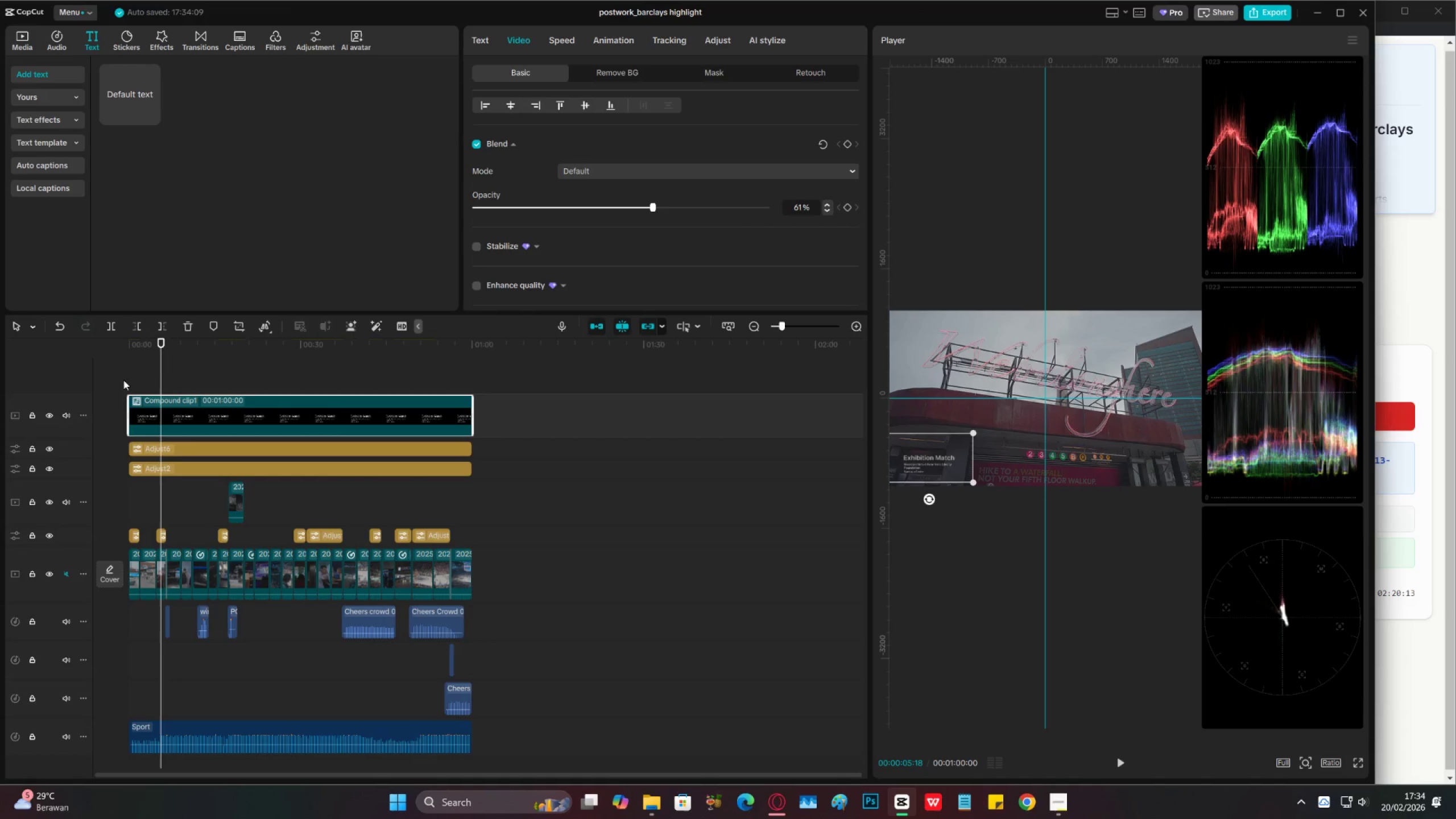 
key(Control+S)
 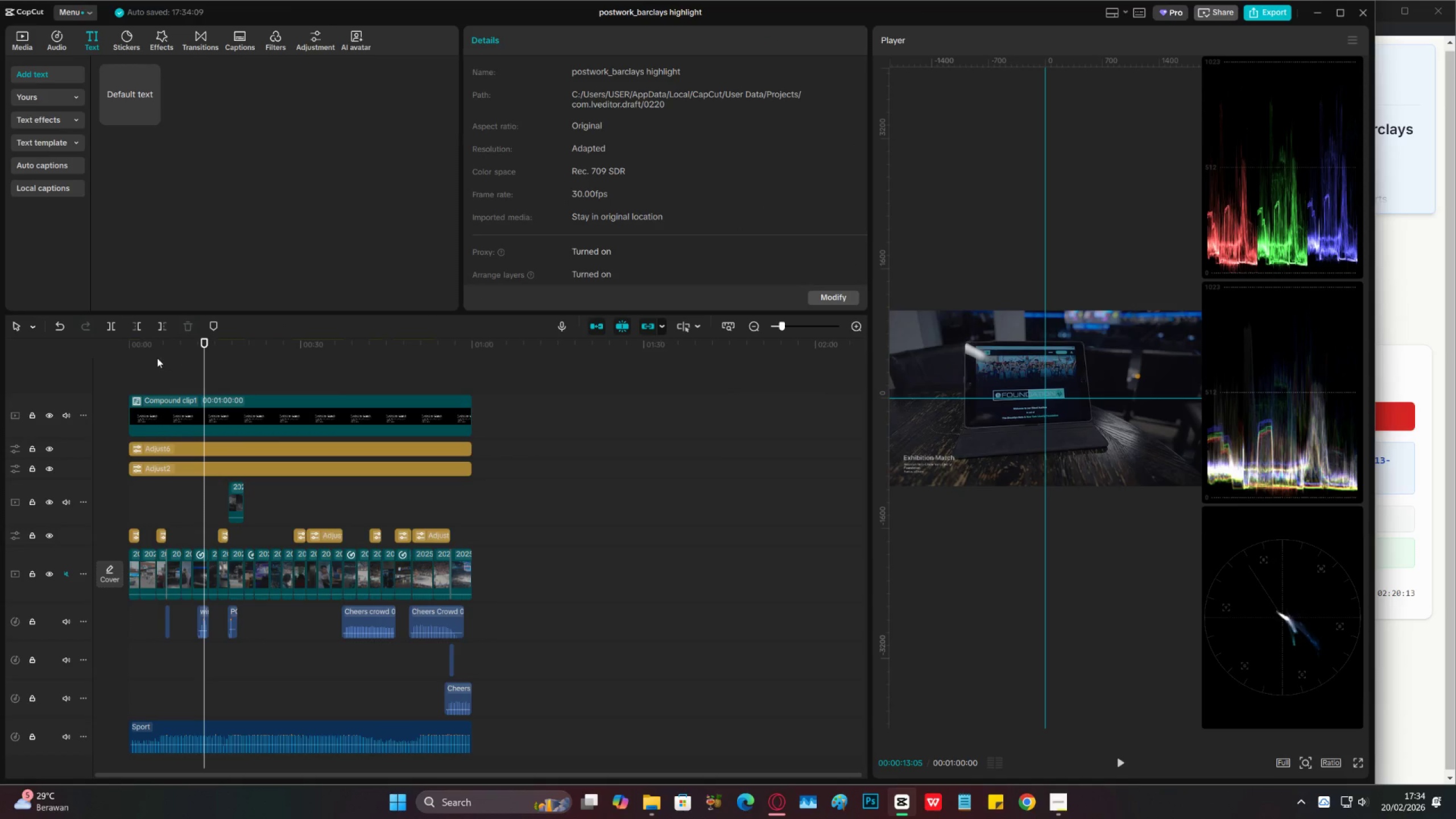 
left_click_drag(start_coordinate=[155, 346], to_coordinate=[39, 360])
 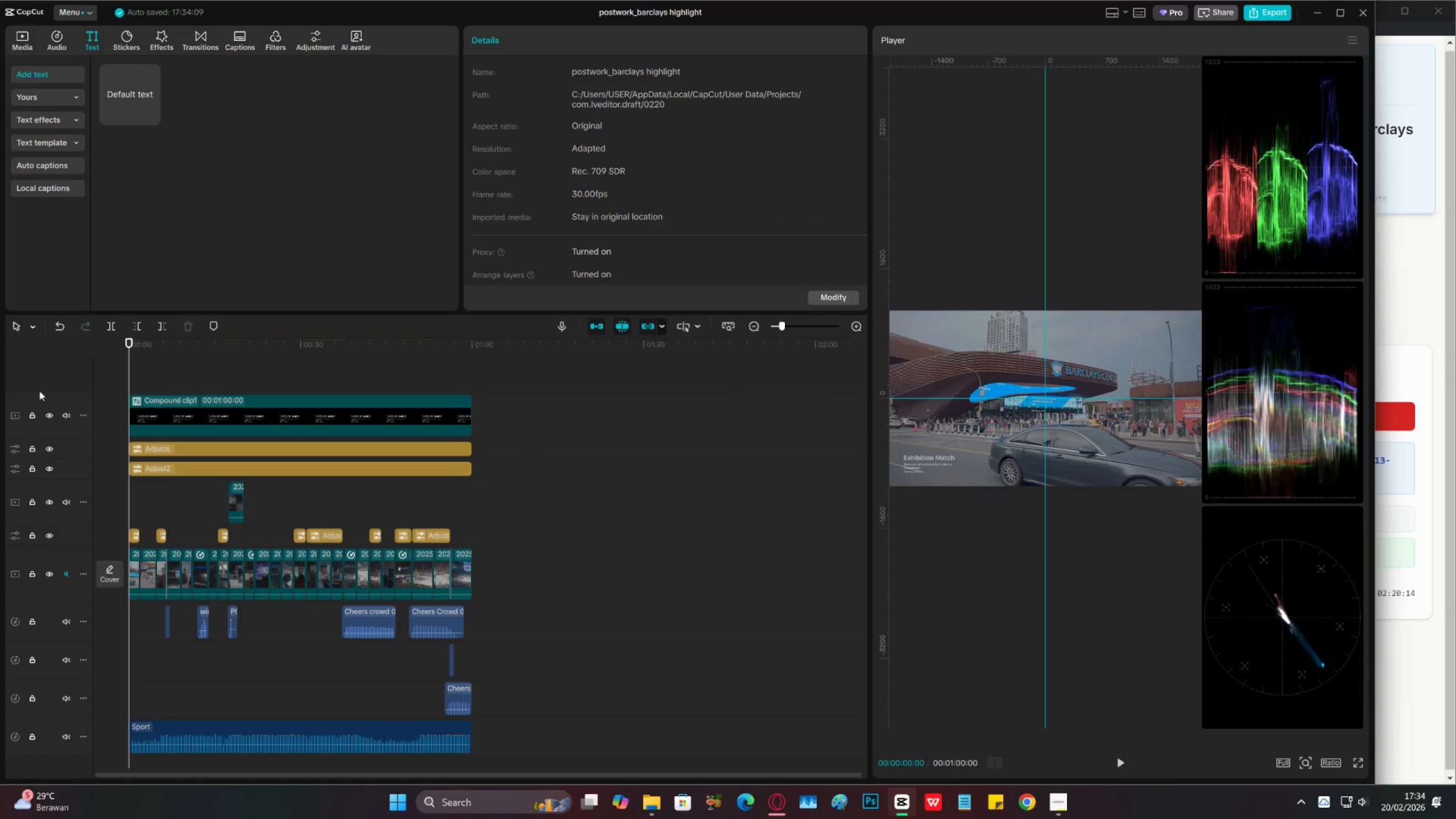 
key(Space)
 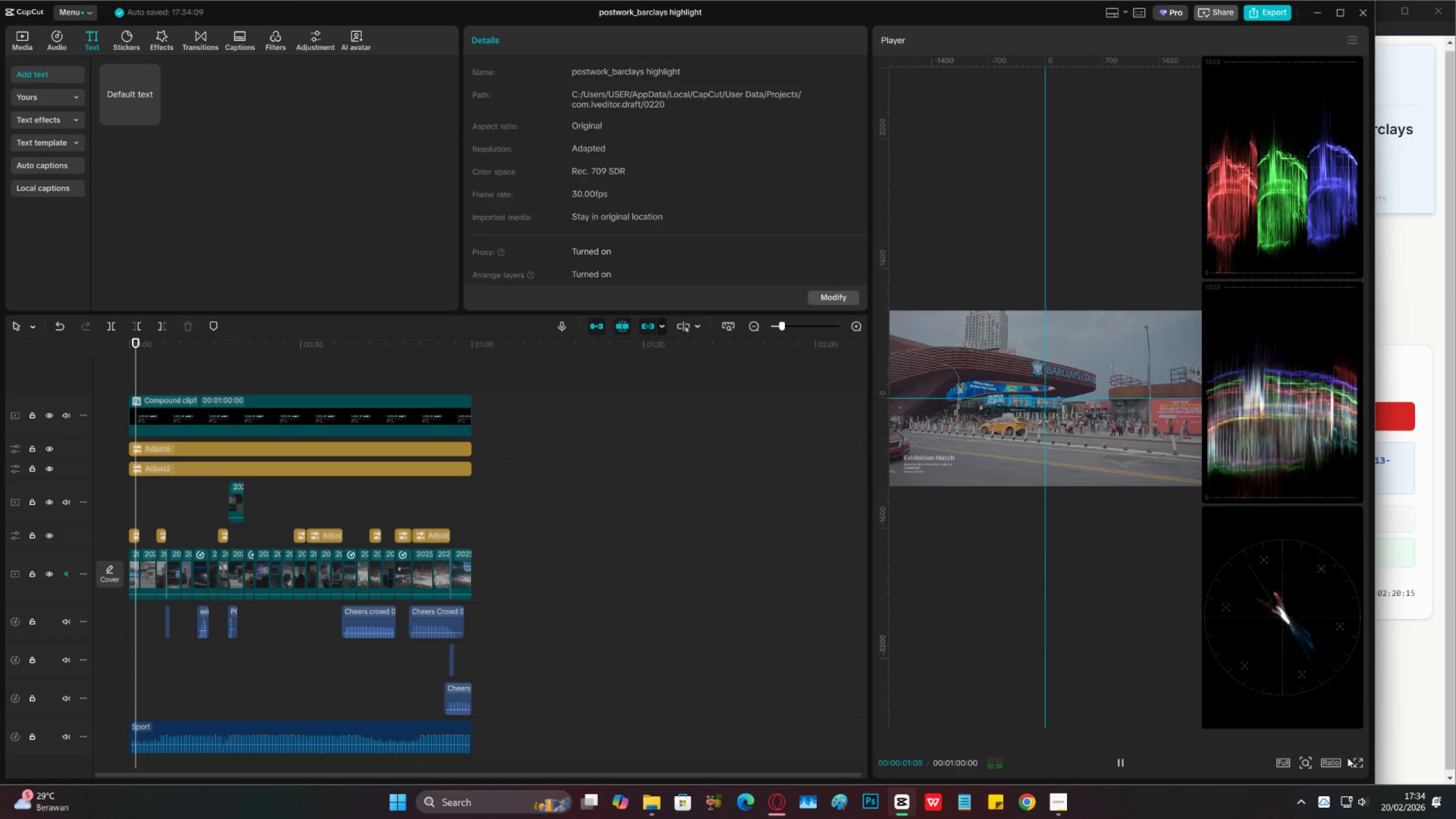 
left_click([1358, 761])
 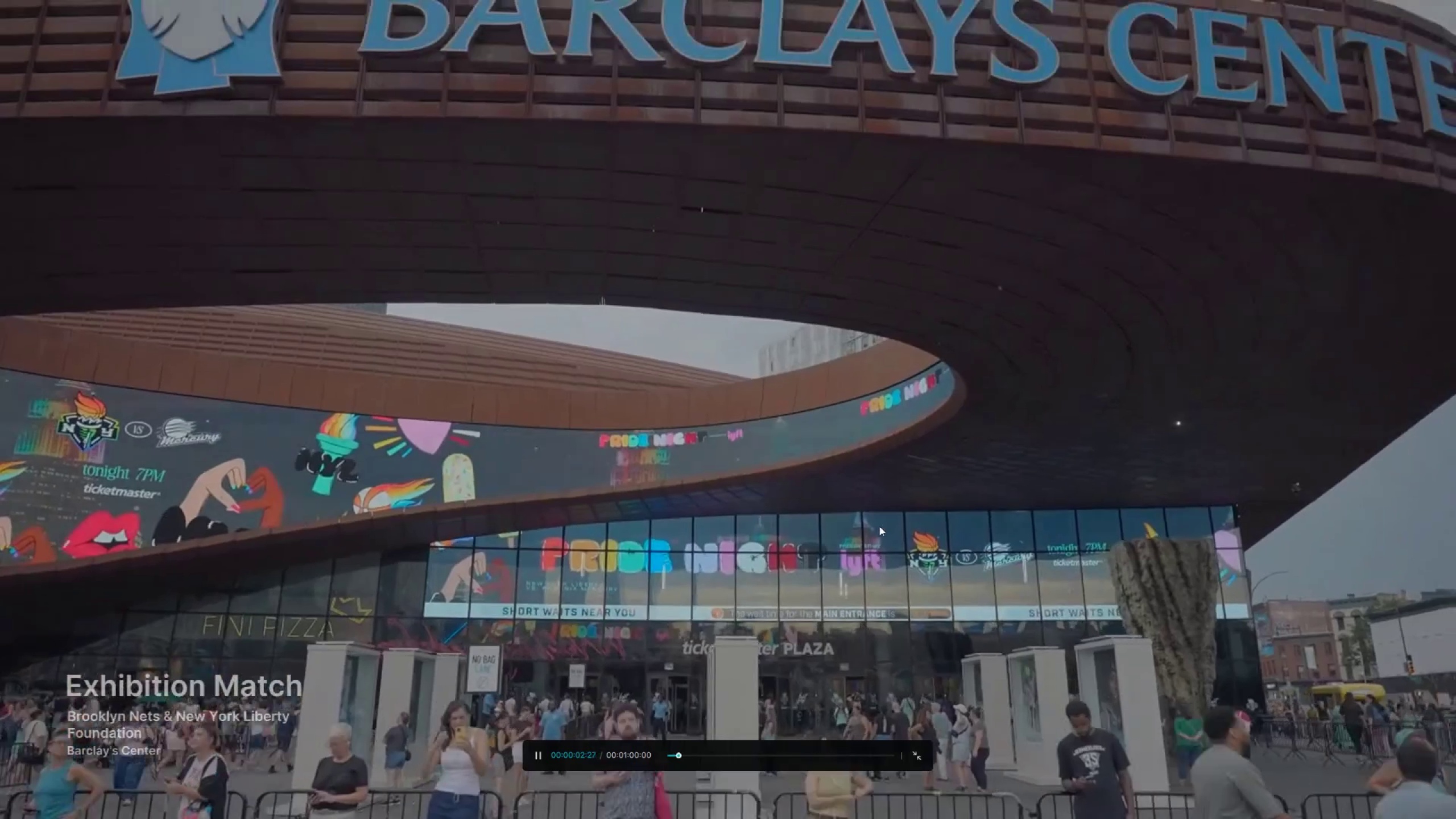 
key(Space)
 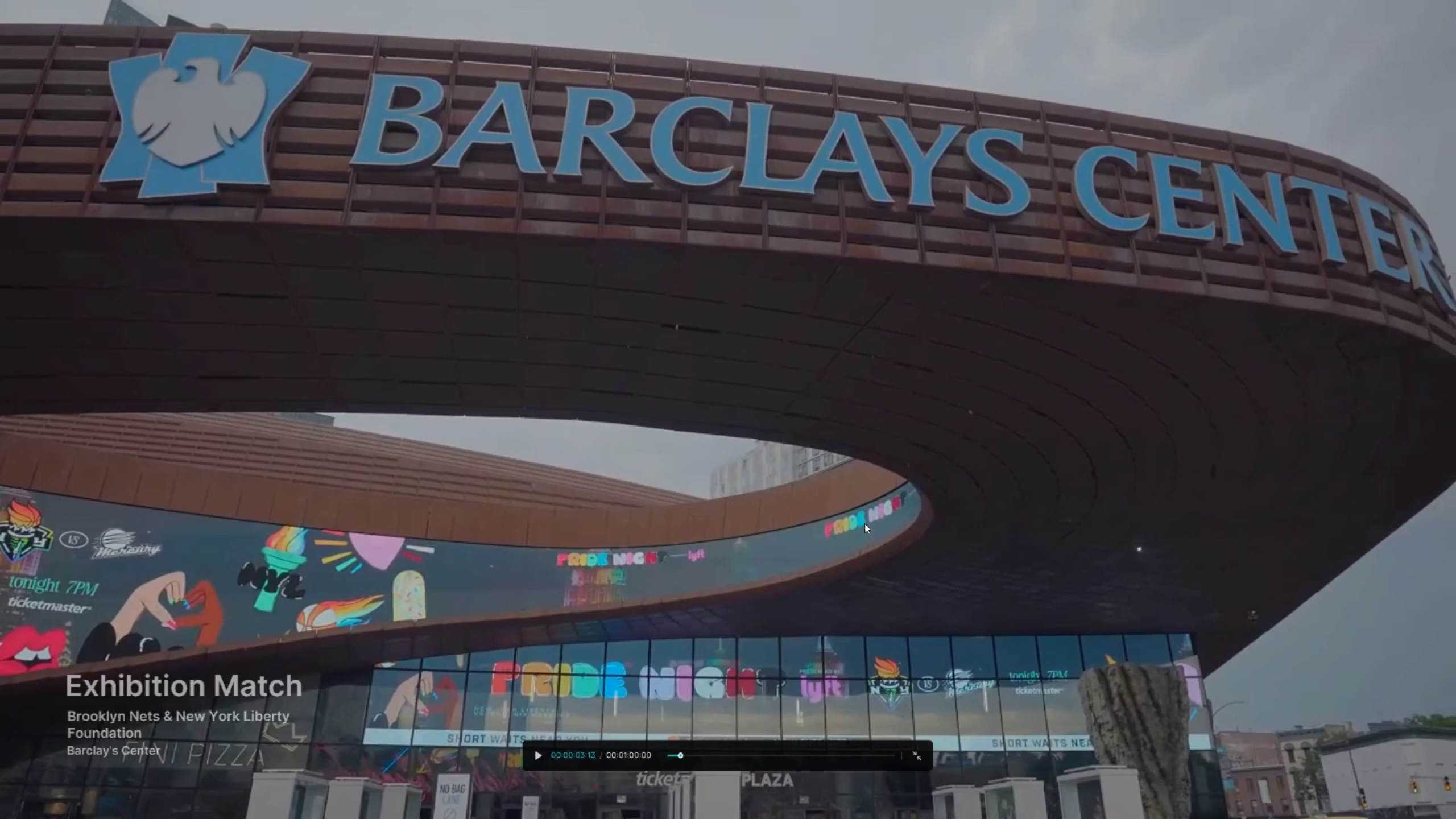 
key(Escape)
 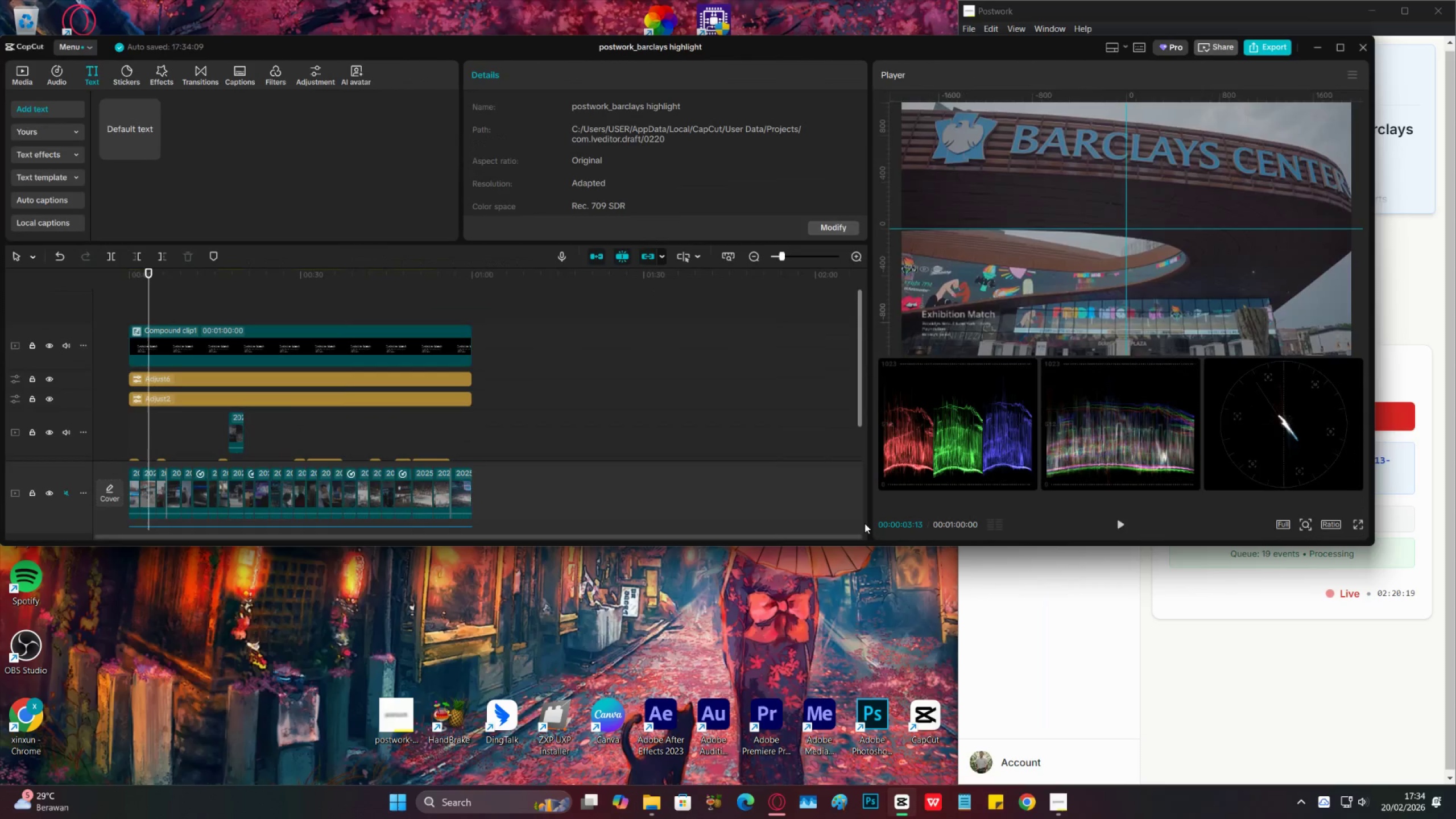 
key(Space)
 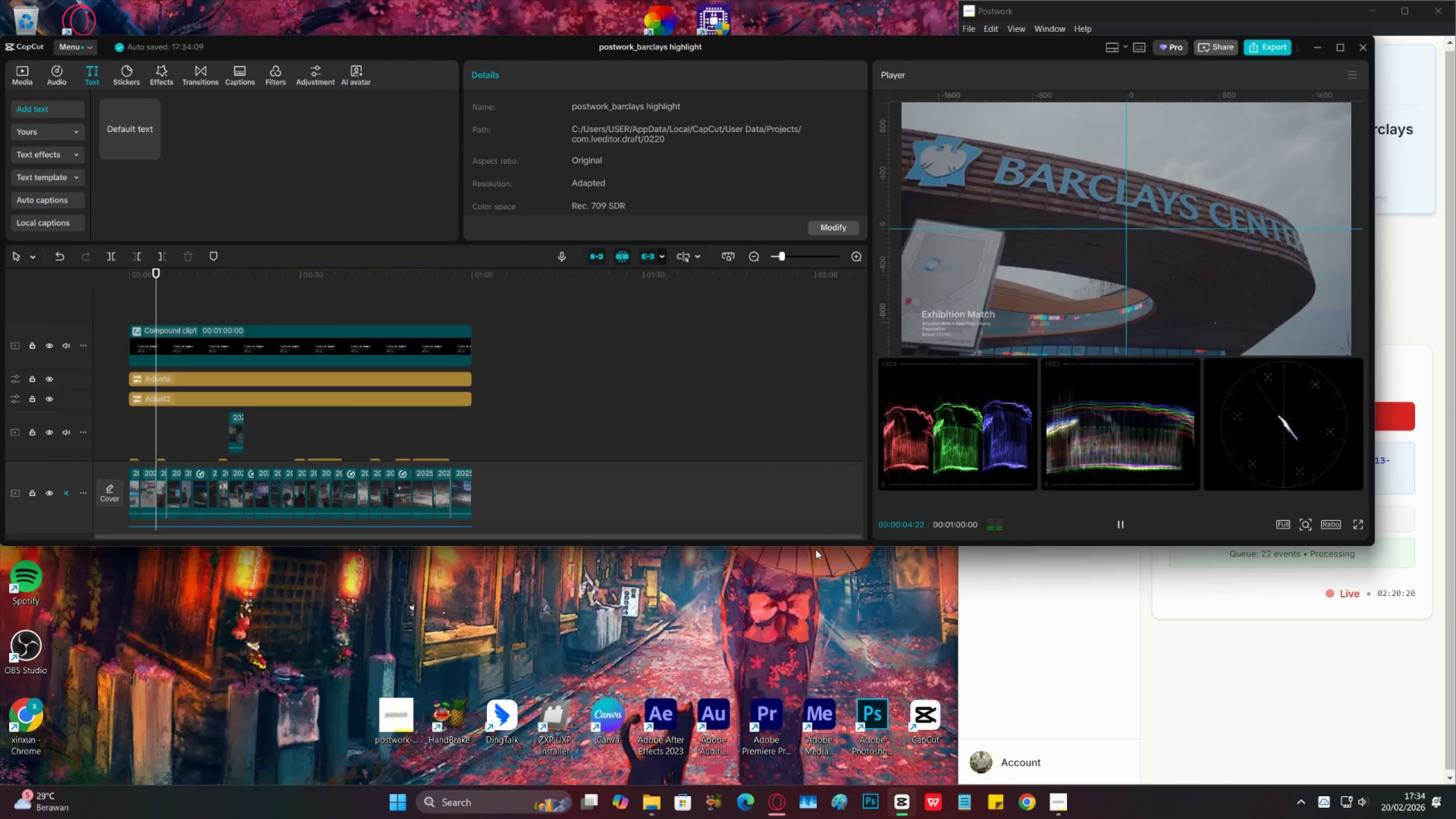 
left_click_drag(start_coordinate=[816, 544], to_coordinate=[794, 784])
 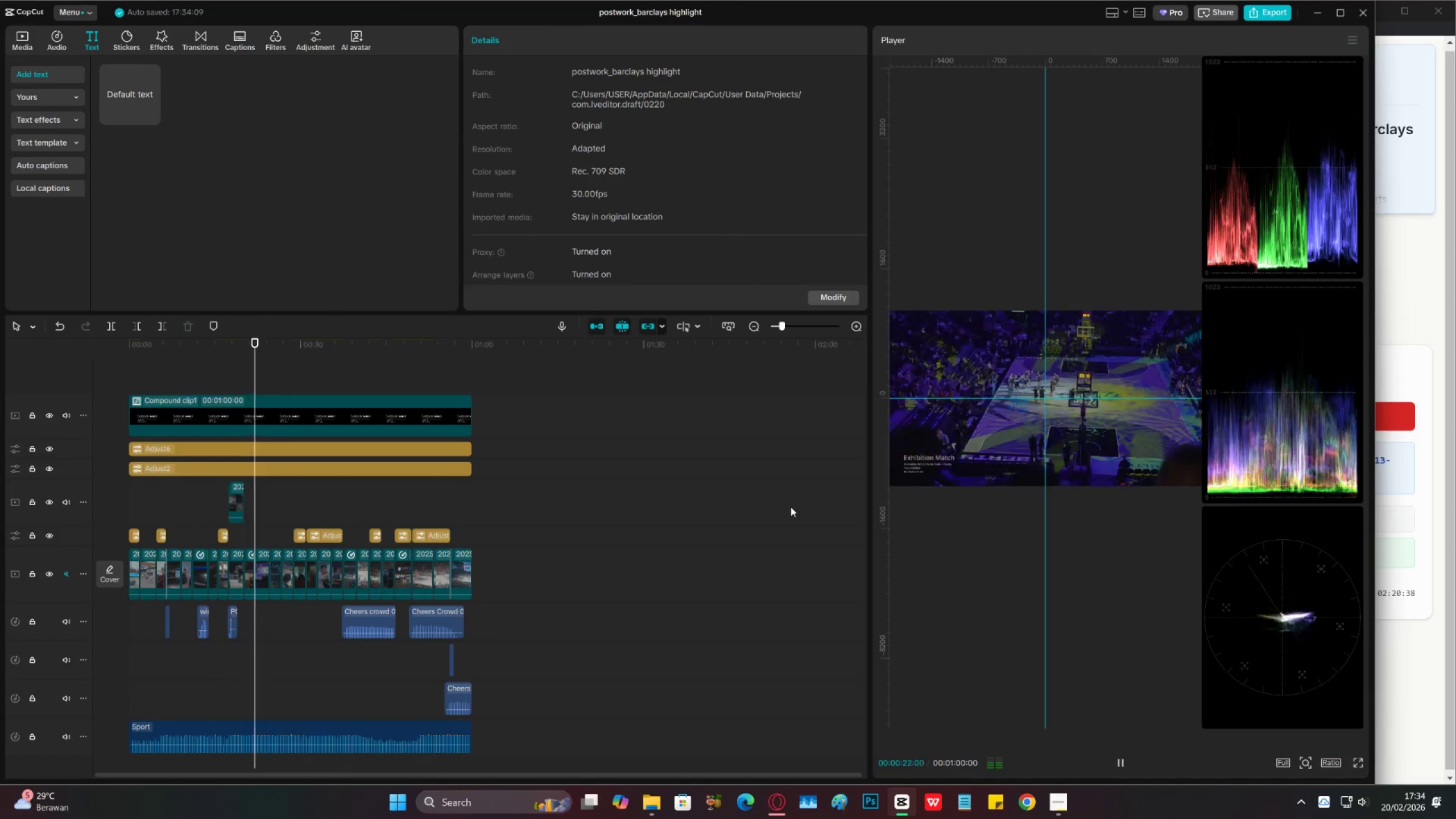 
wait(21.71)
 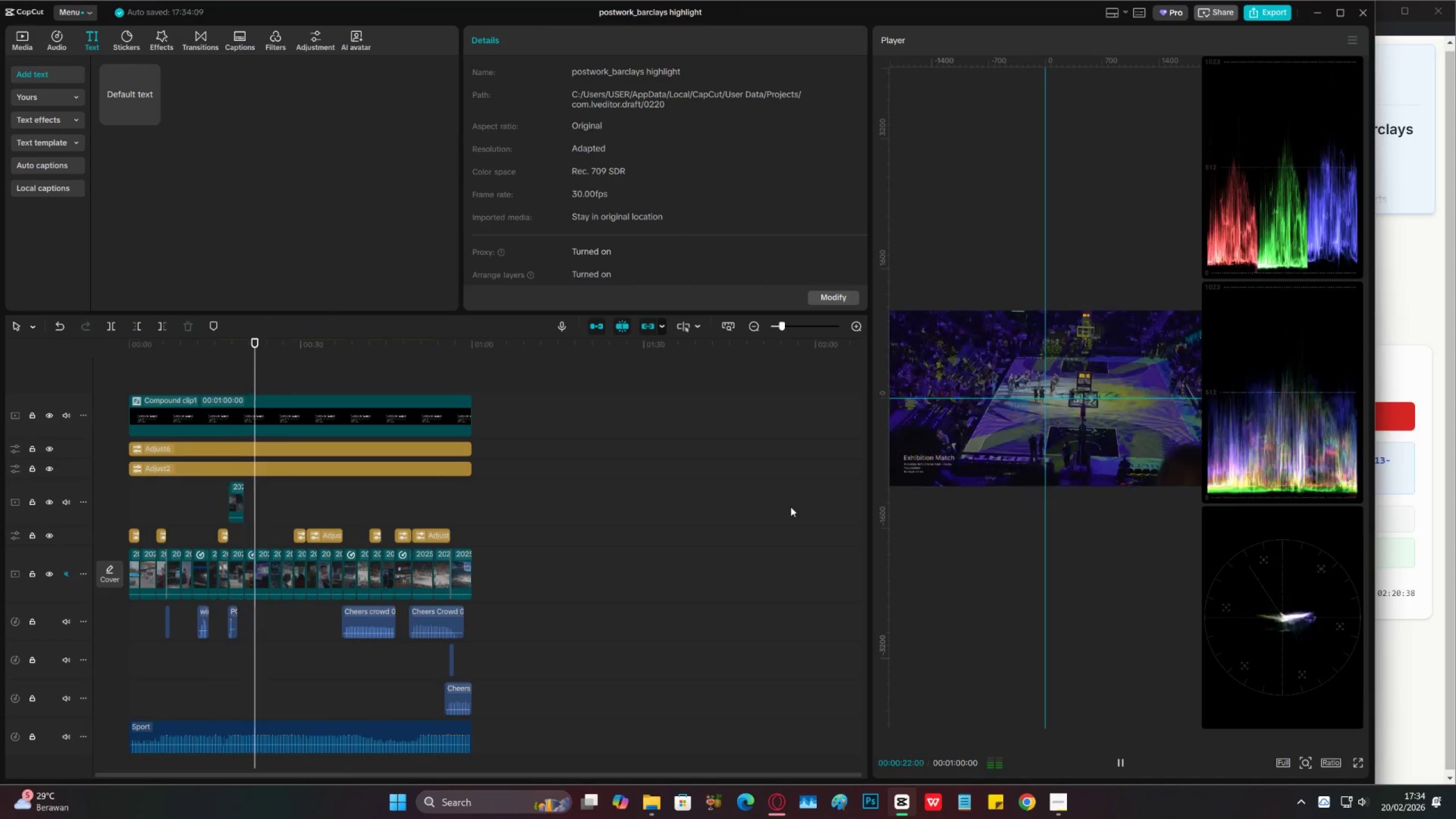 
left_click_drag(start_coordinate=[417, 351], to_coordinate=[473, 358])
 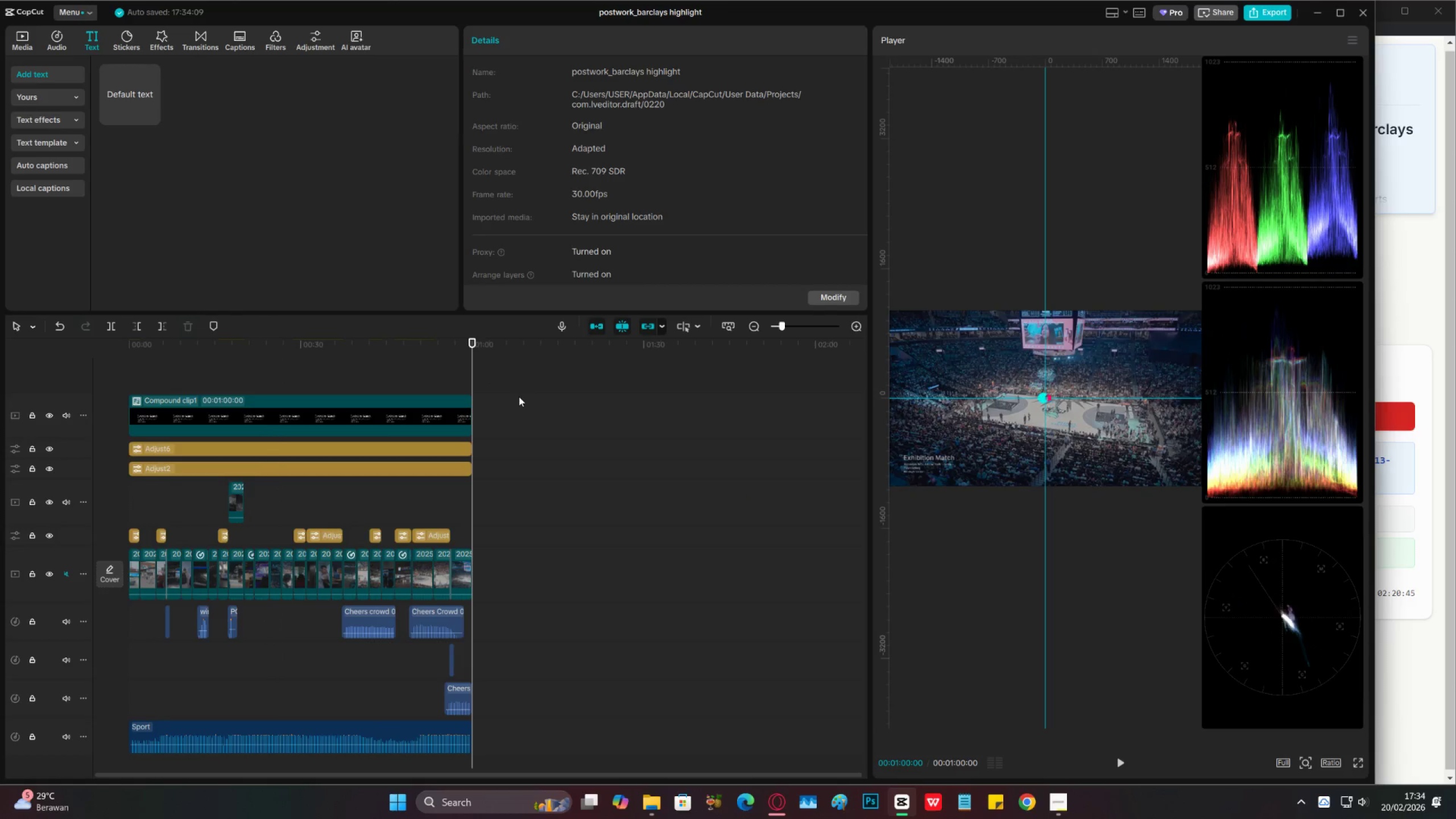 
key(O)
 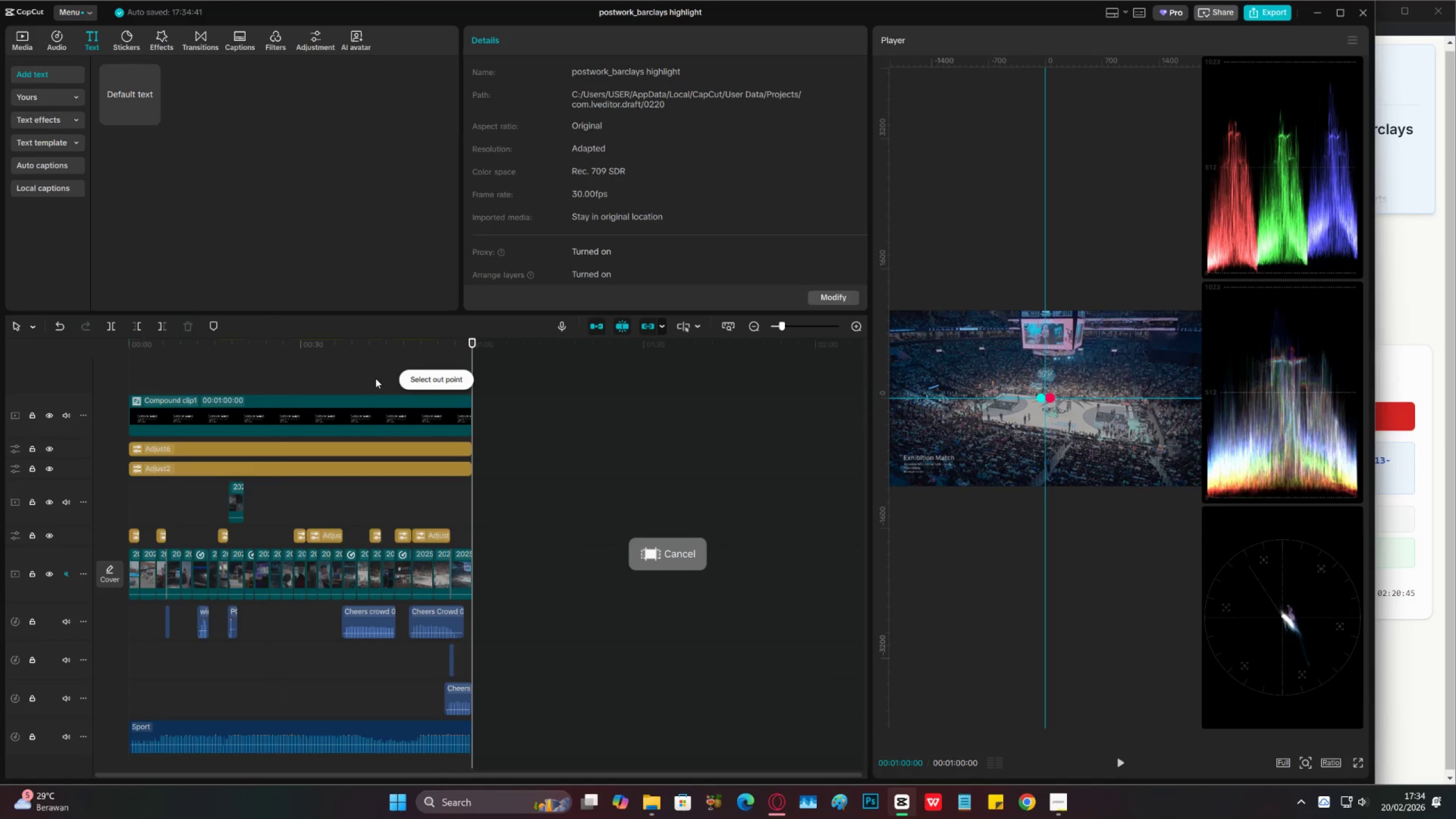 
left_click([375, 373])
 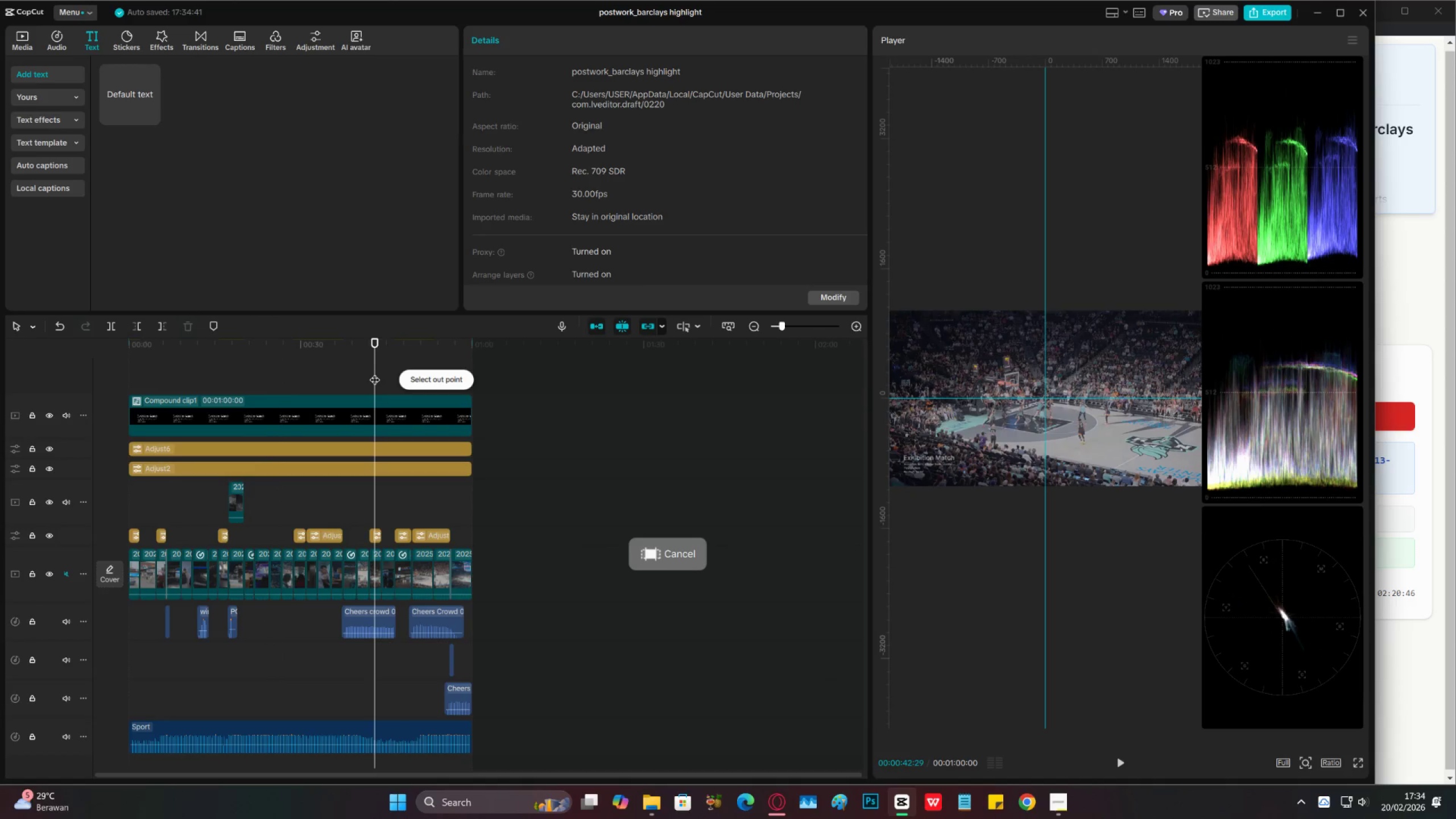 
key(Control+M)
 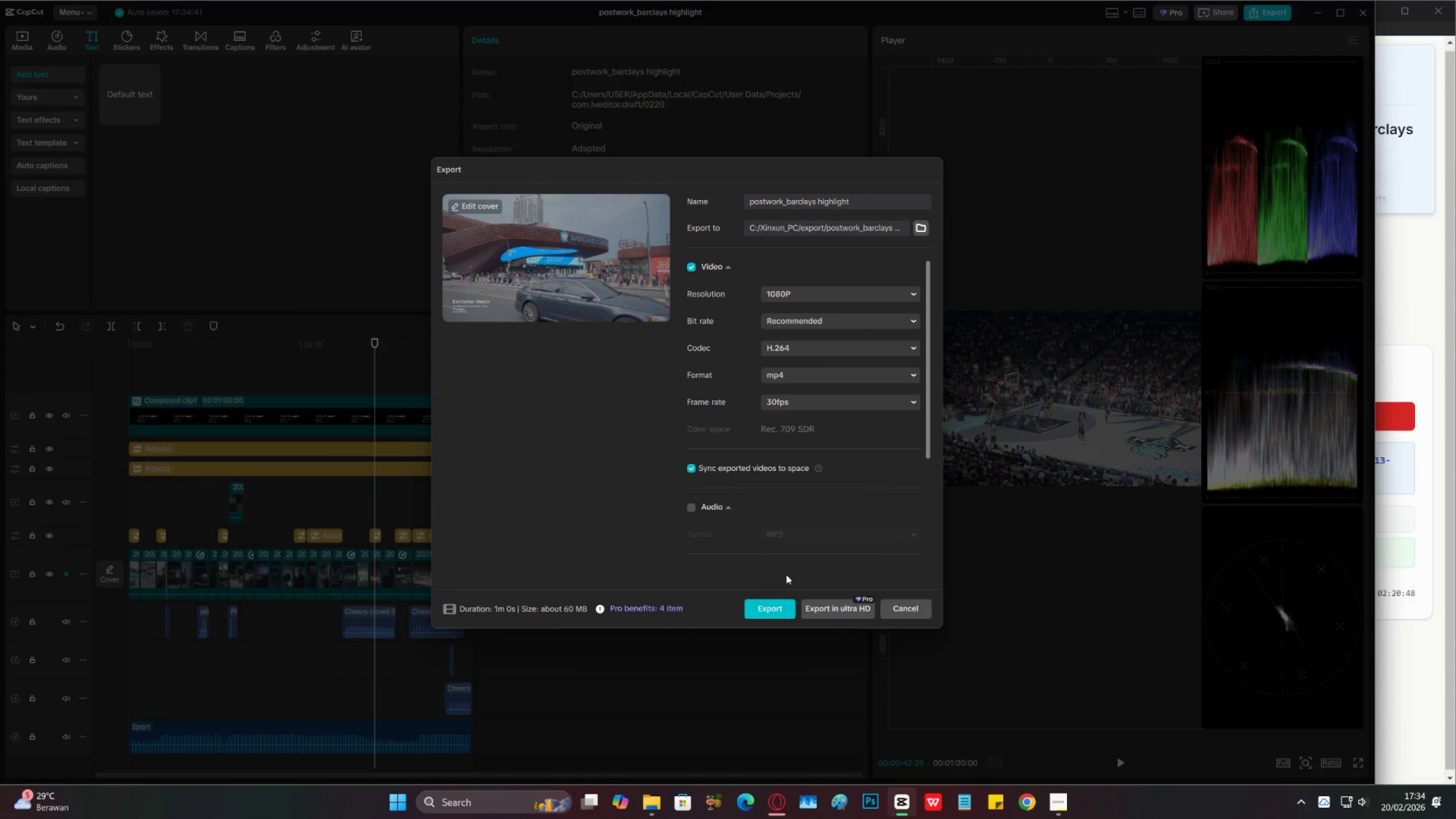 
left_click([776, 611])
 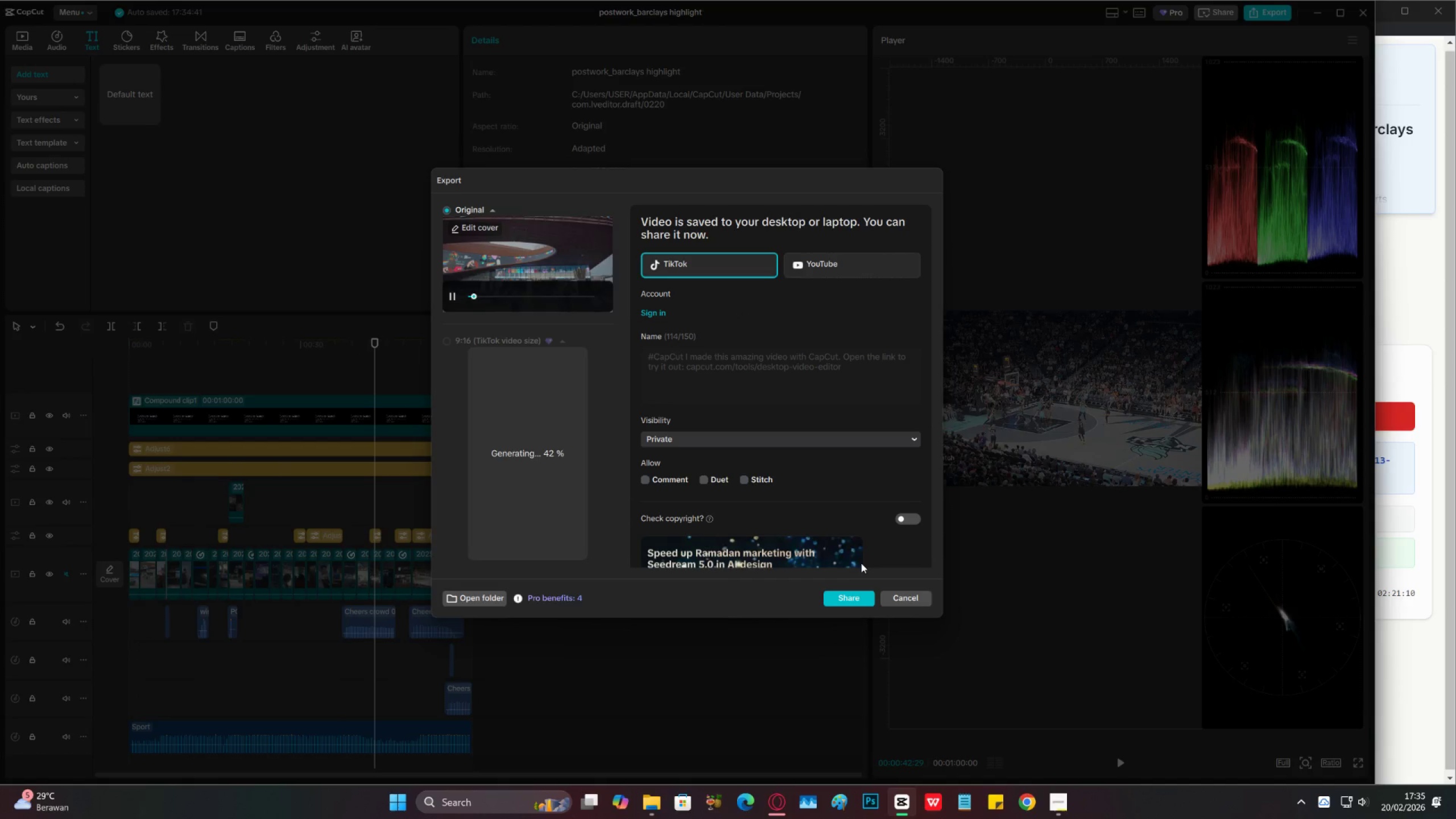 
wait(25.99)
 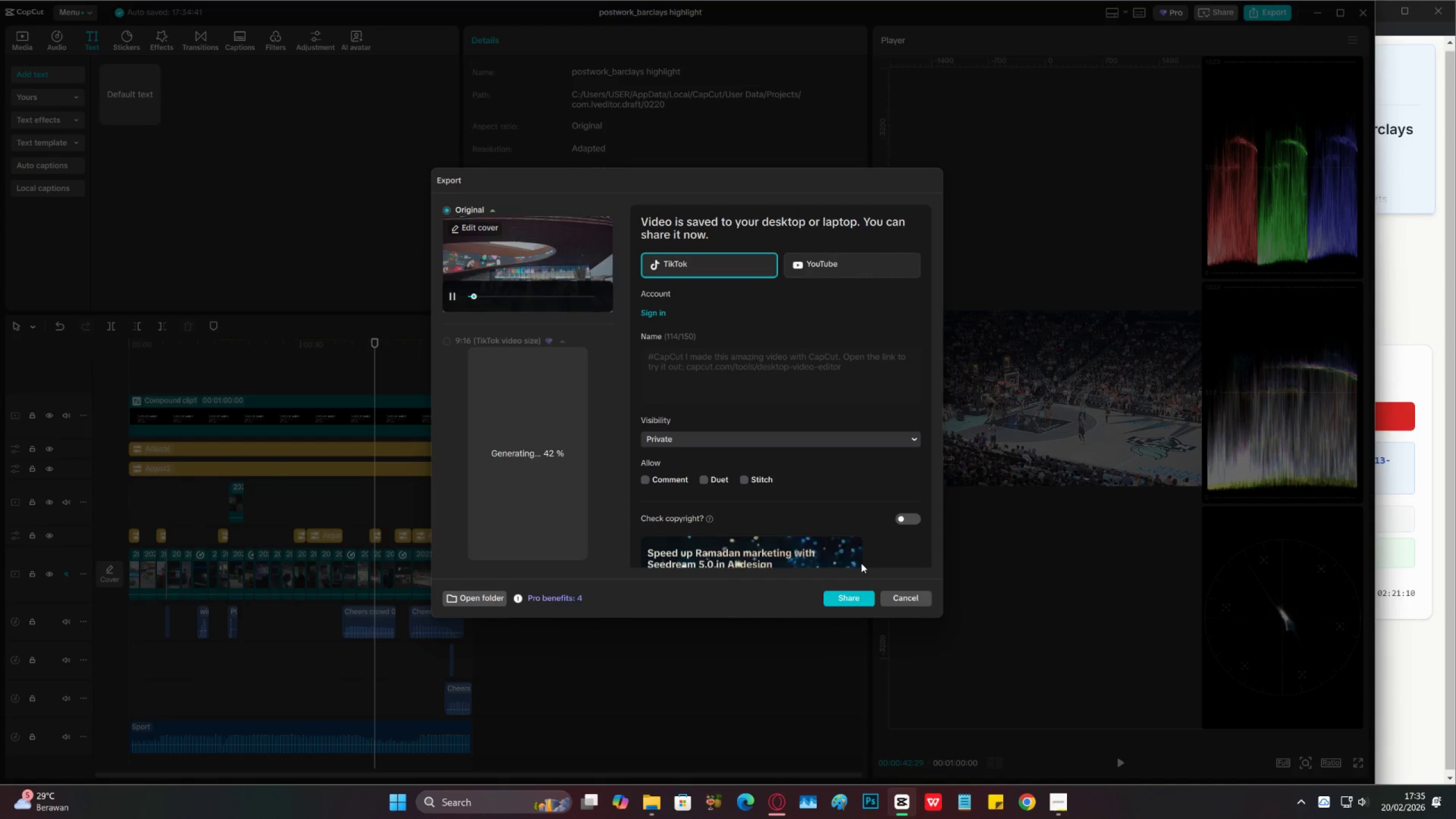 
left_click([899, 597])
 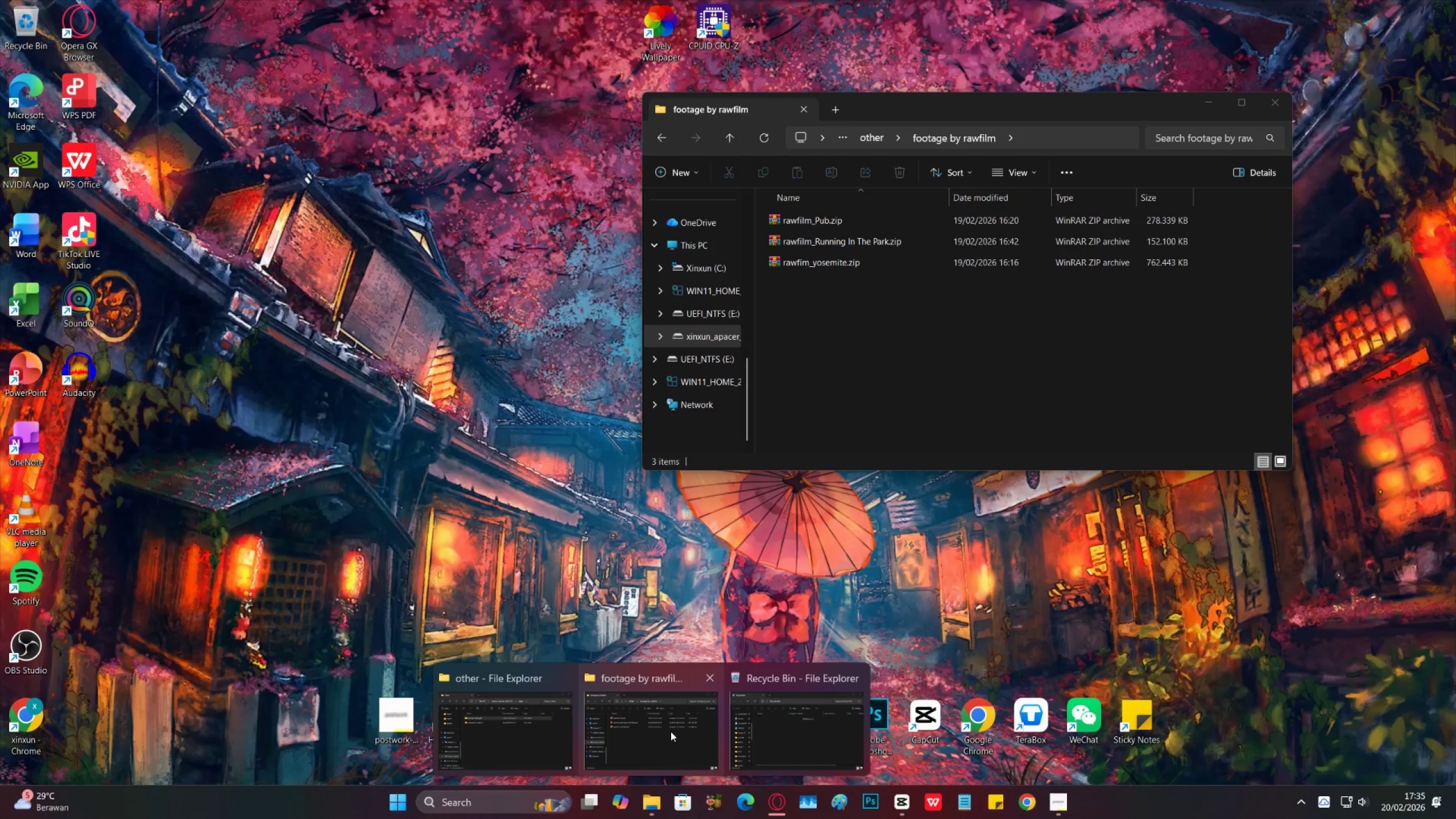 
left_click([549, 733])
 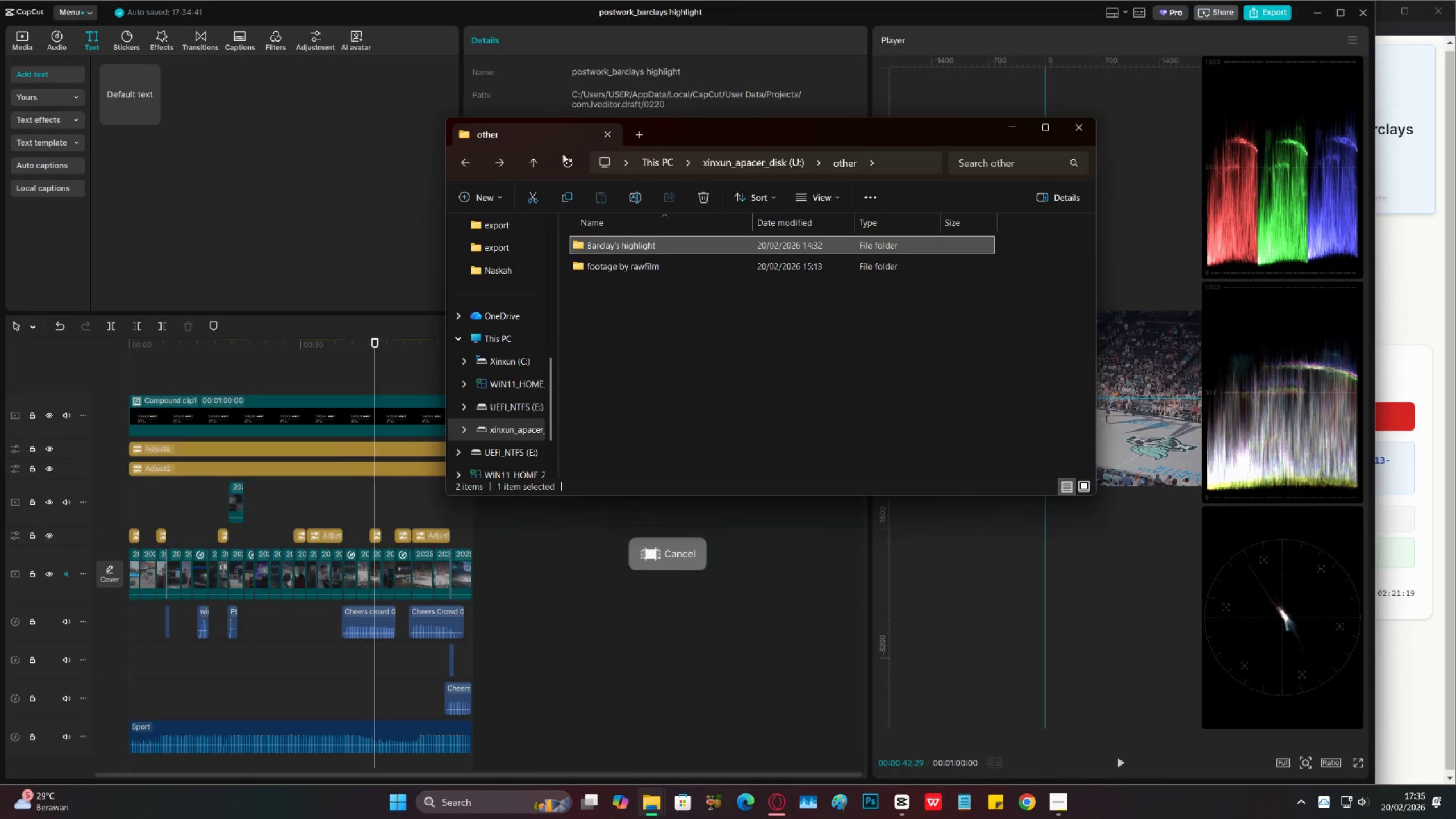 
scroll: coordinate [508, 390], scroll_direction: down, amount: 1.0
 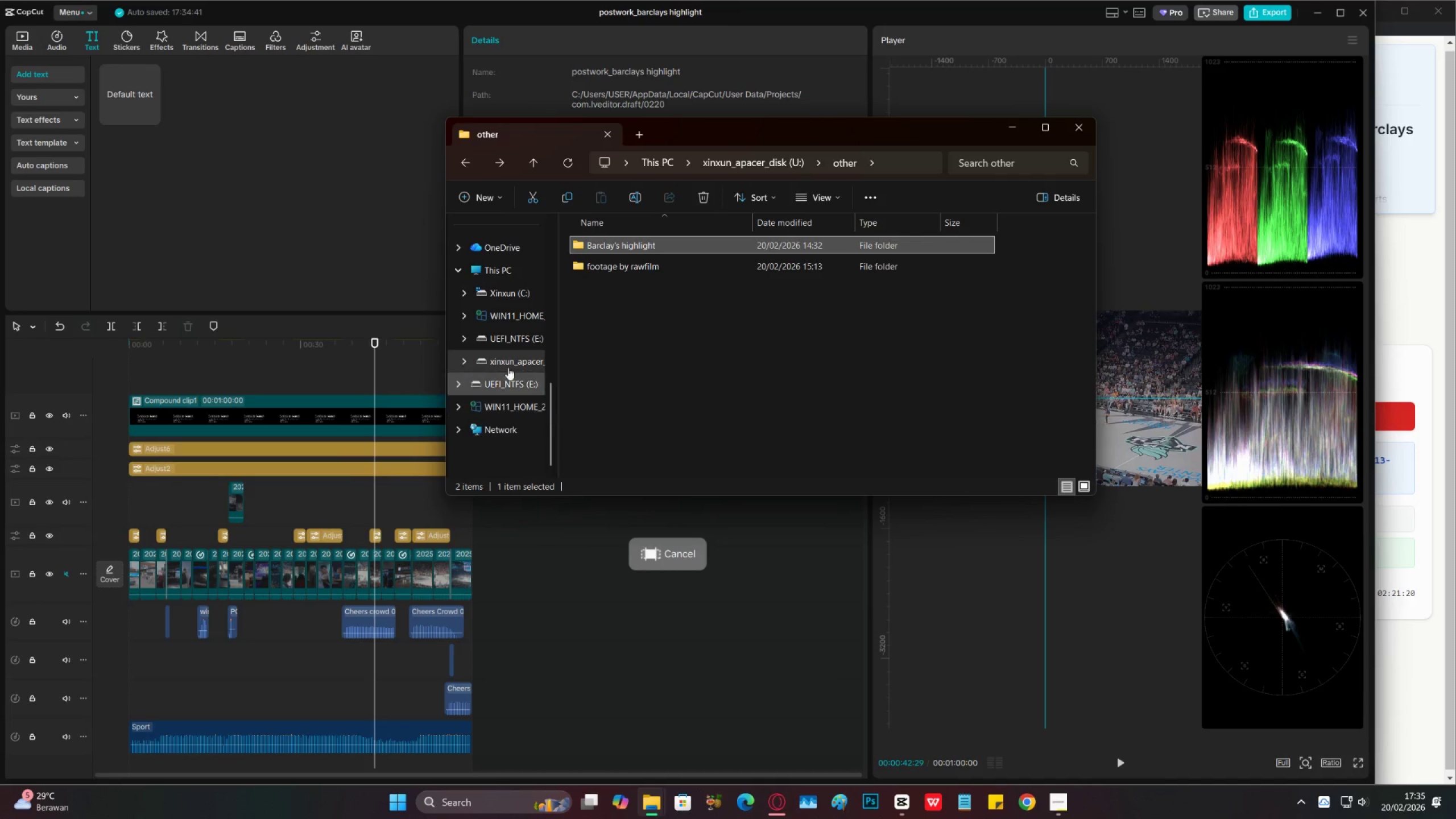 
scroll: coordinate [508, 297], scroll_direction: up, amount: 3.0
 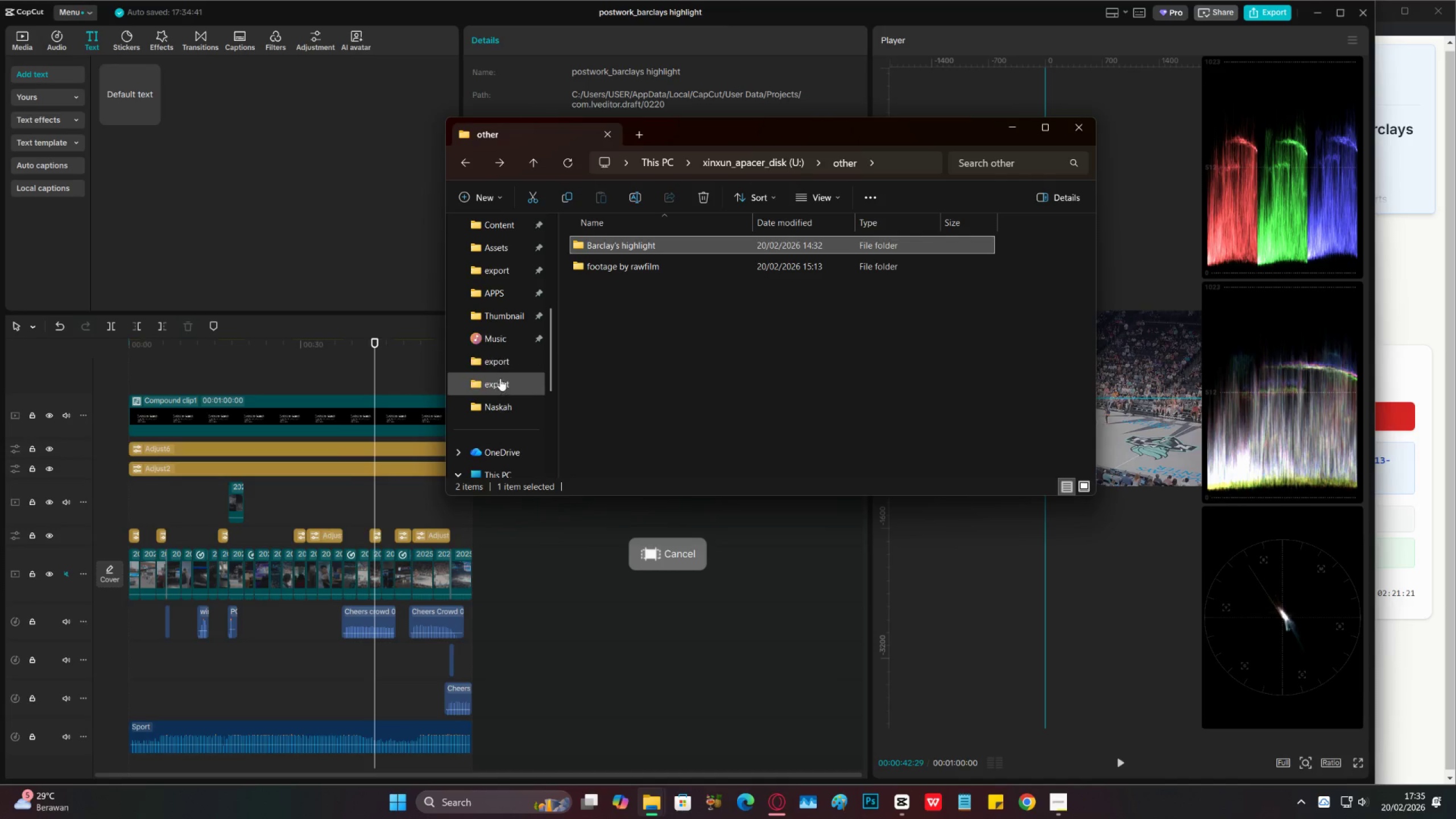 
left_click([502, 385])
 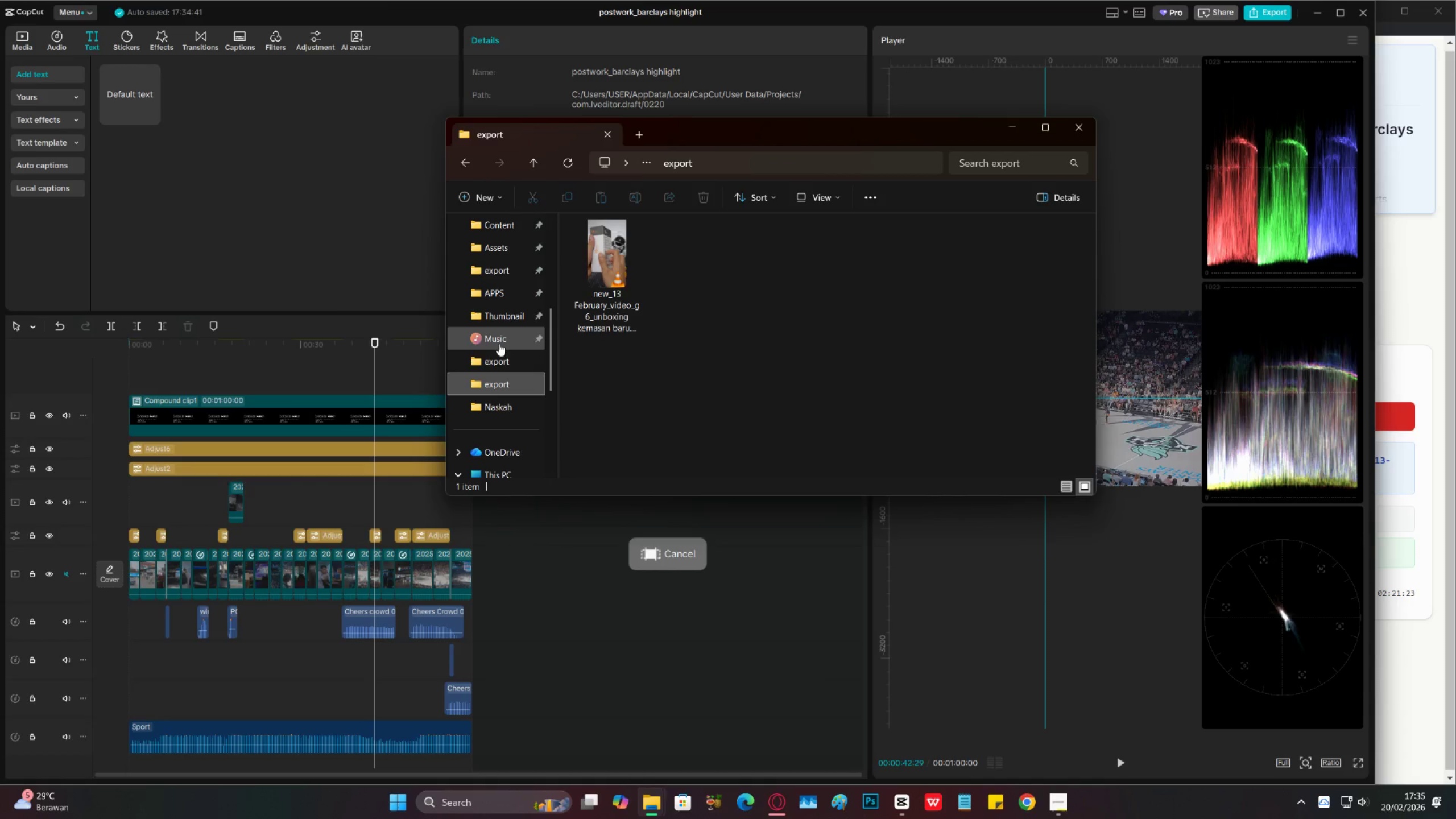 
left_click([514, 263])
 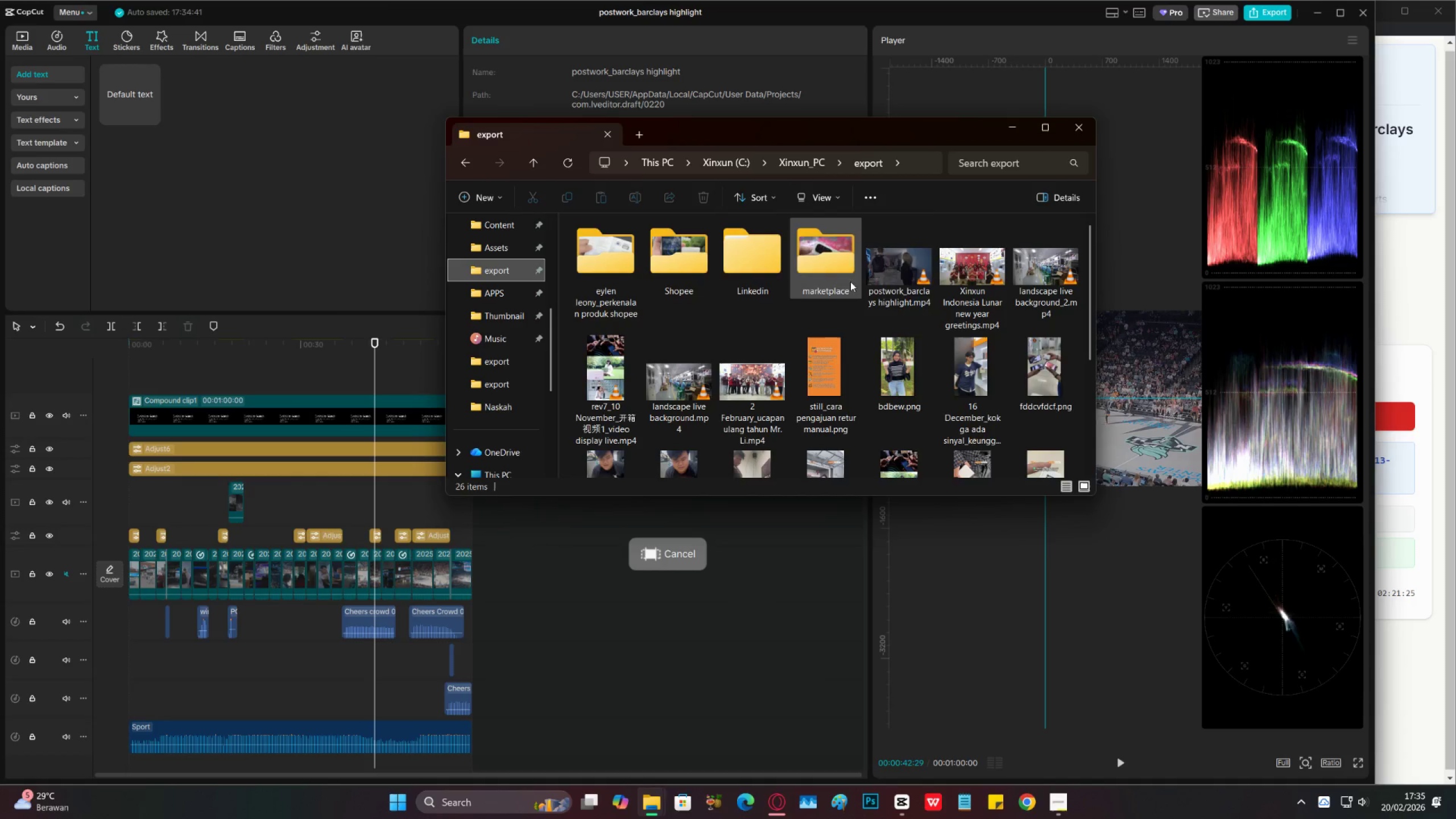 
double_click([882, 279])
 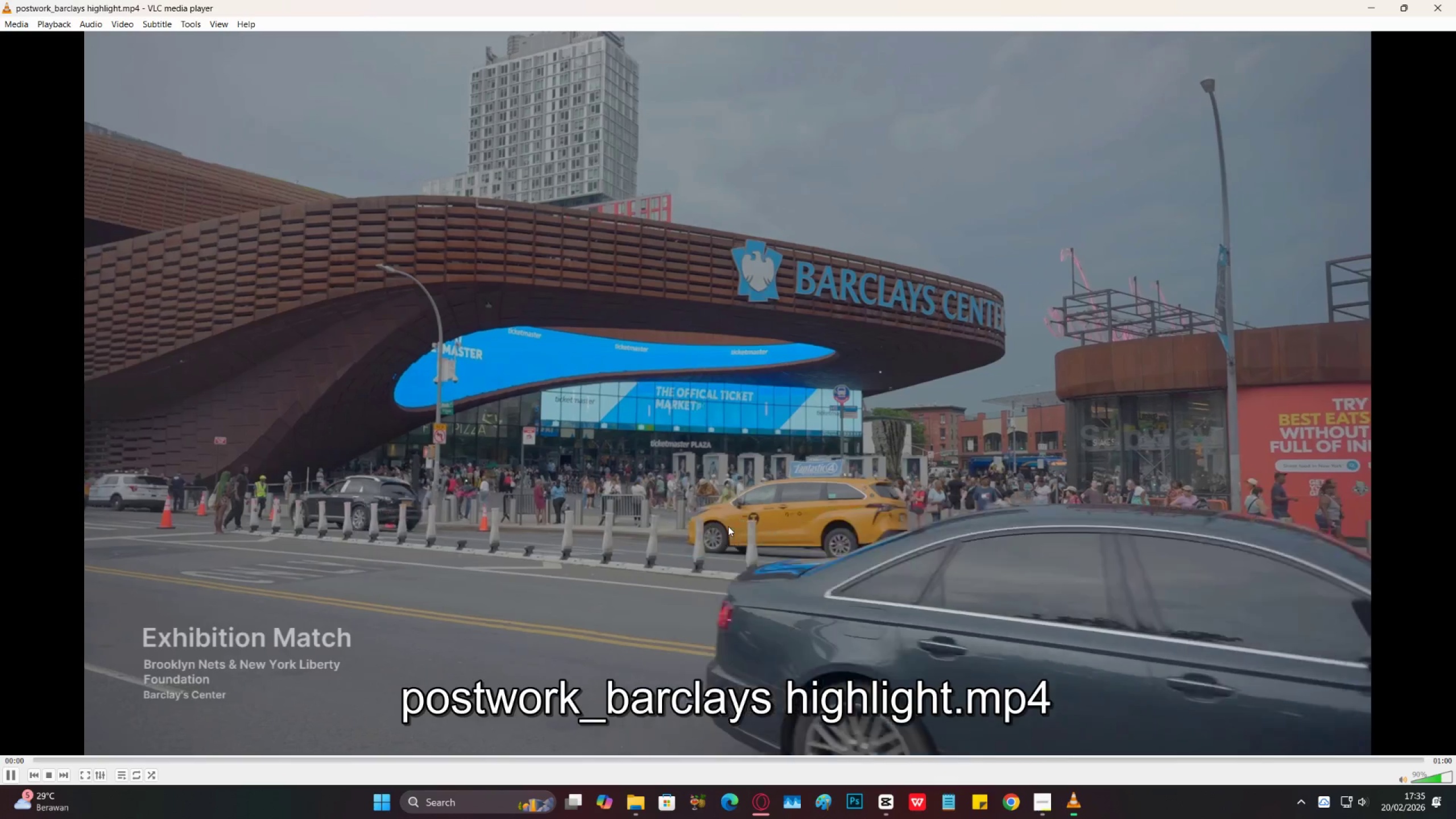 
double_click([727, 529])
 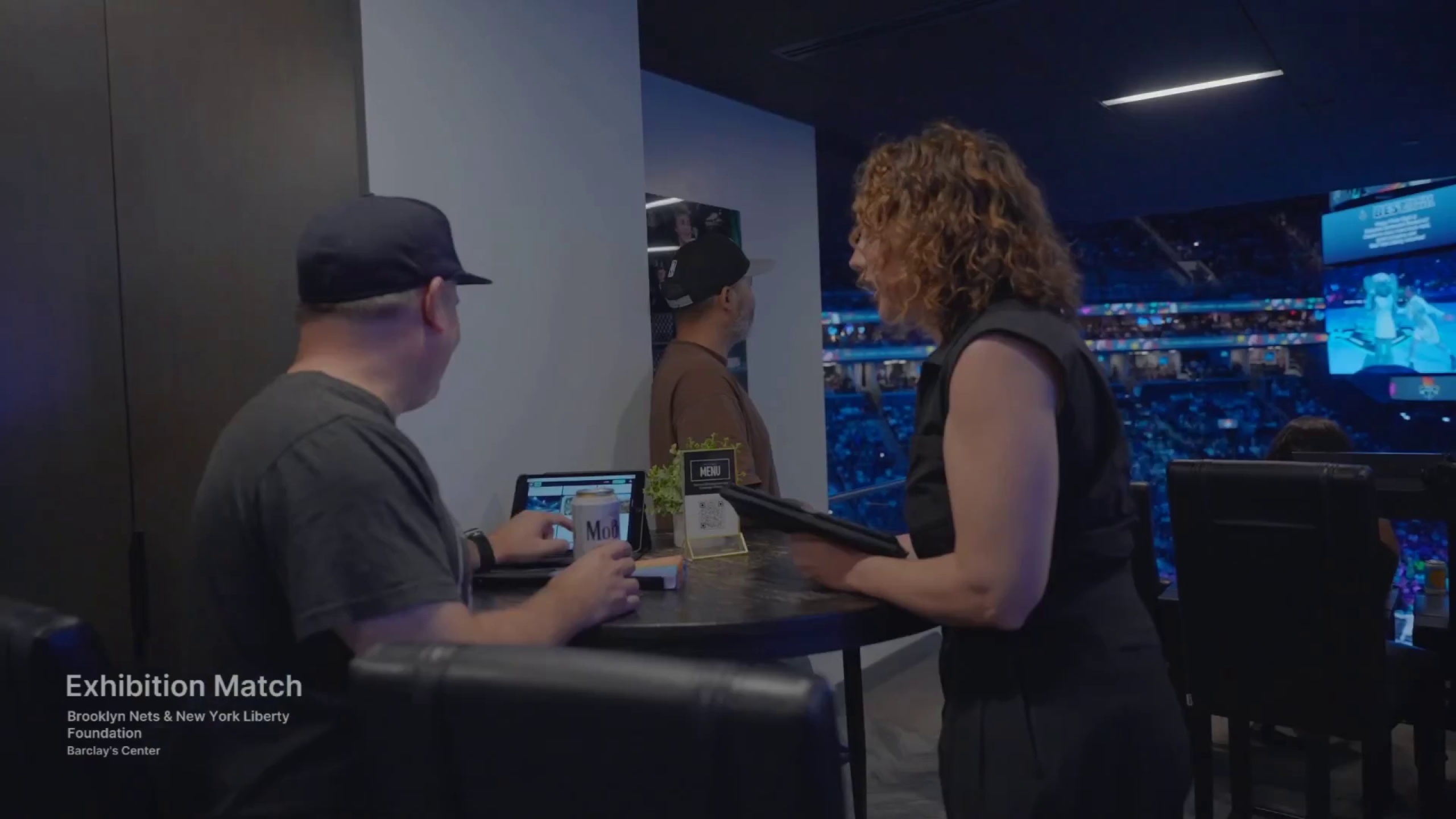 
wait(39.93)
 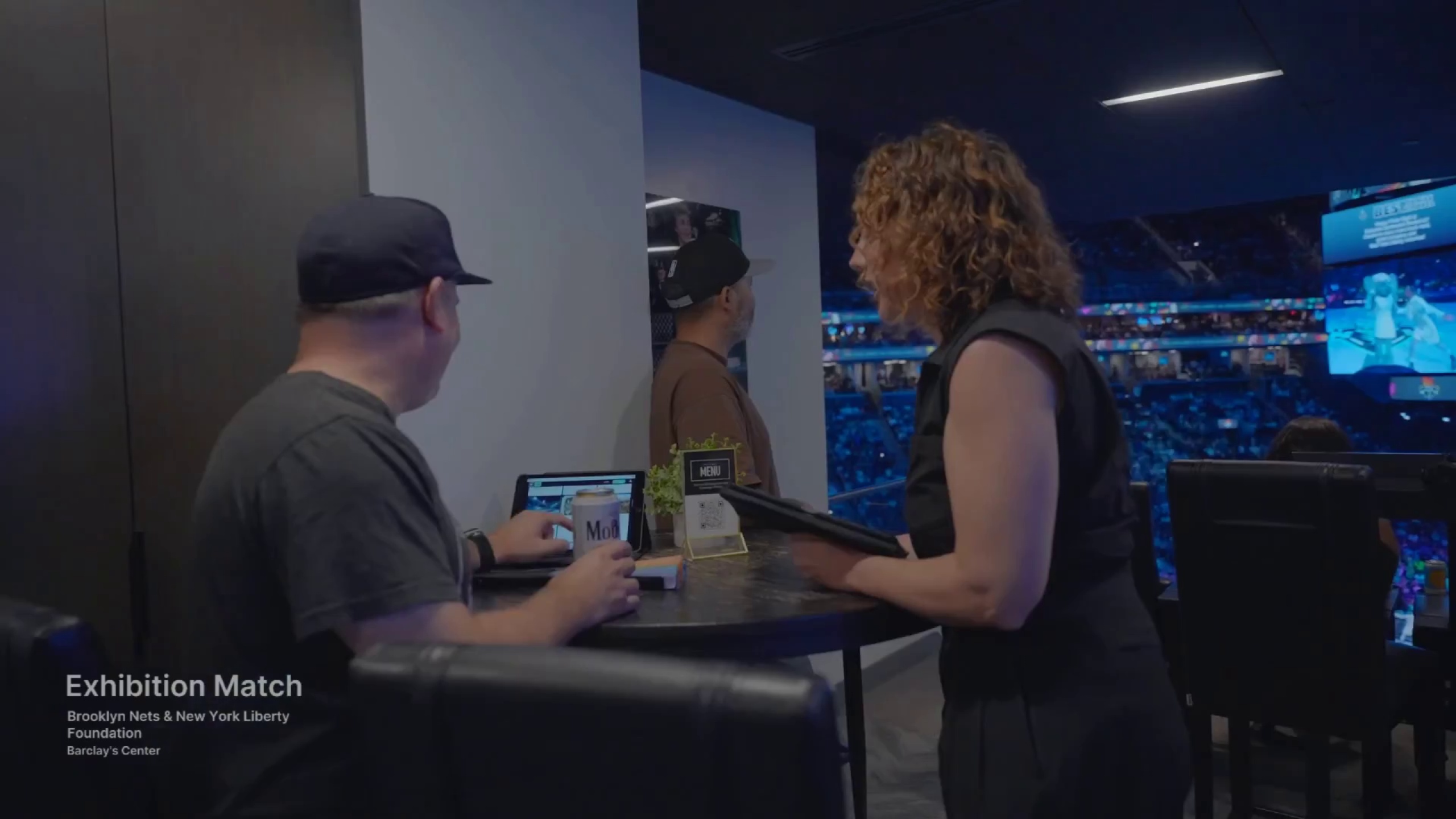 
key(Escape)
 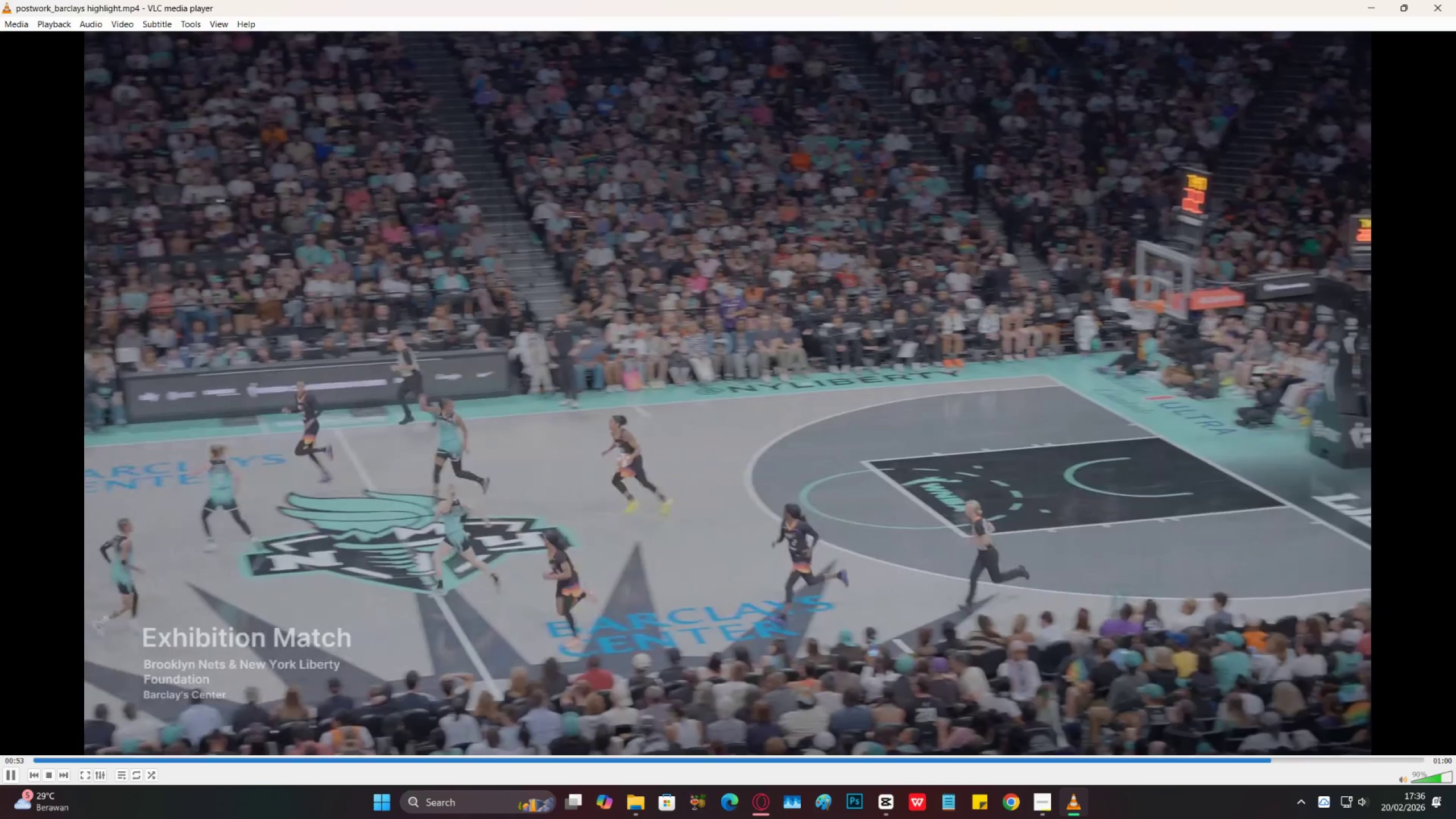 
wait(18.04)
 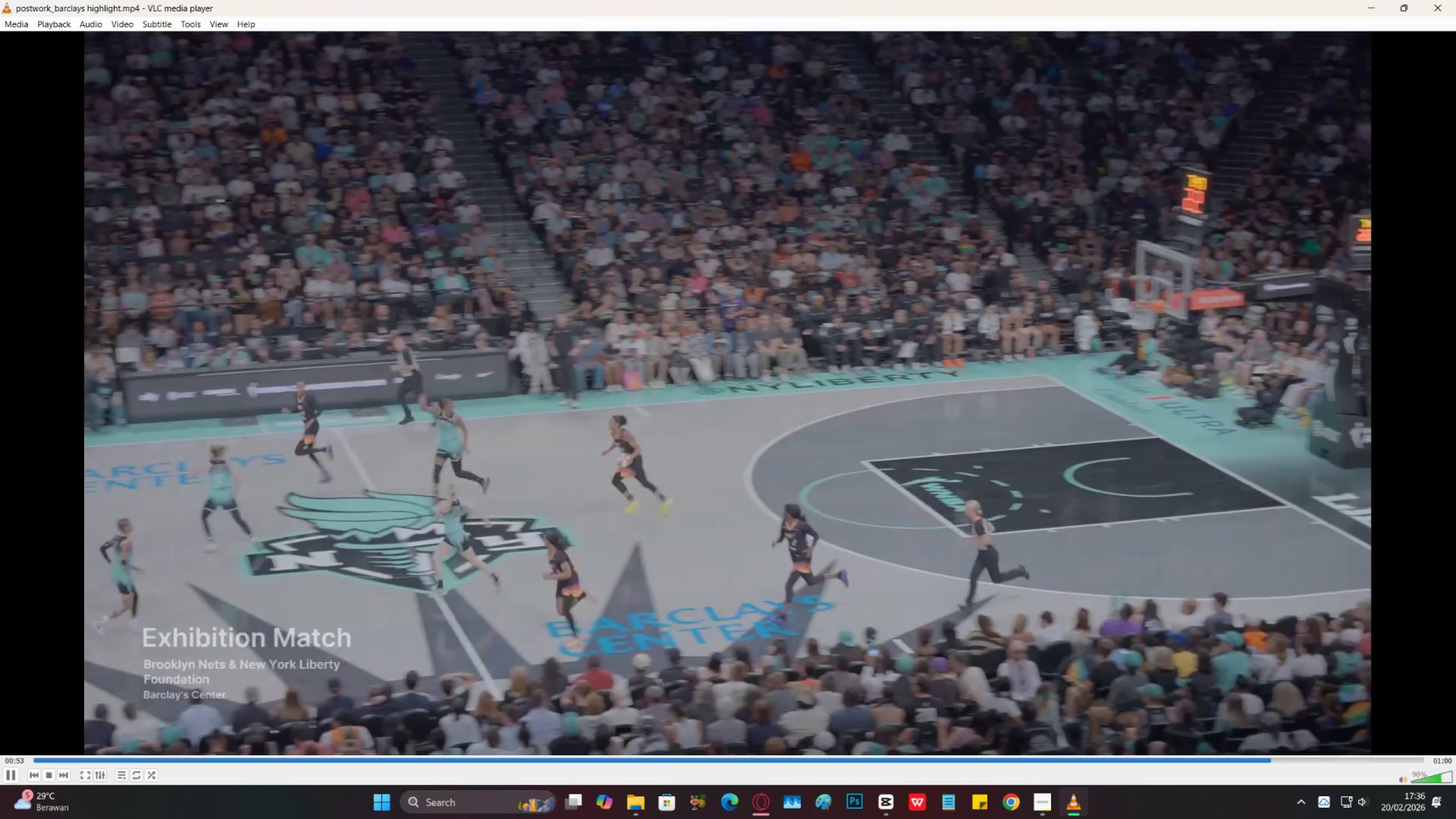 
left_click([1455, 0])
 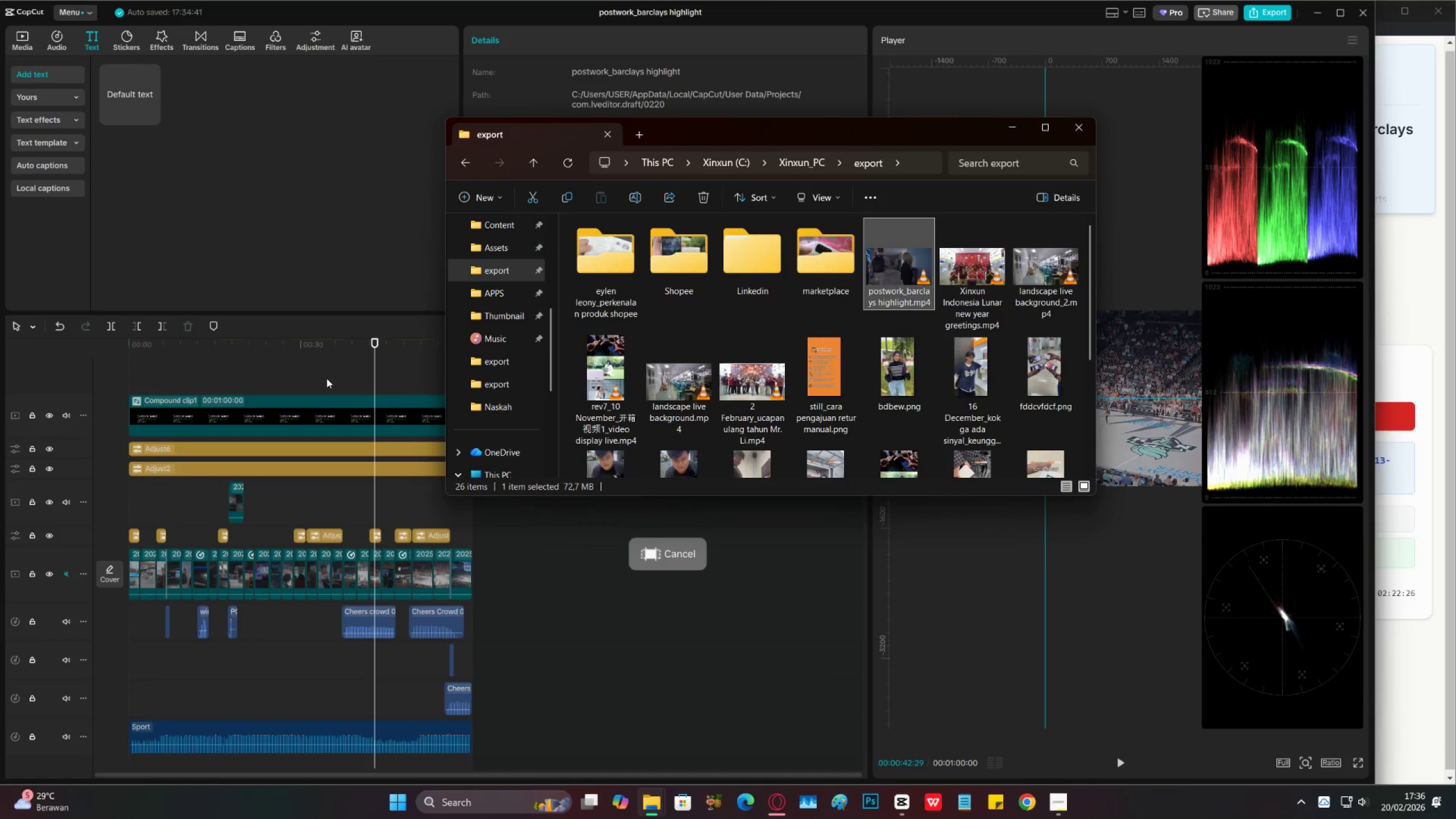 
double_click([285, 375])
 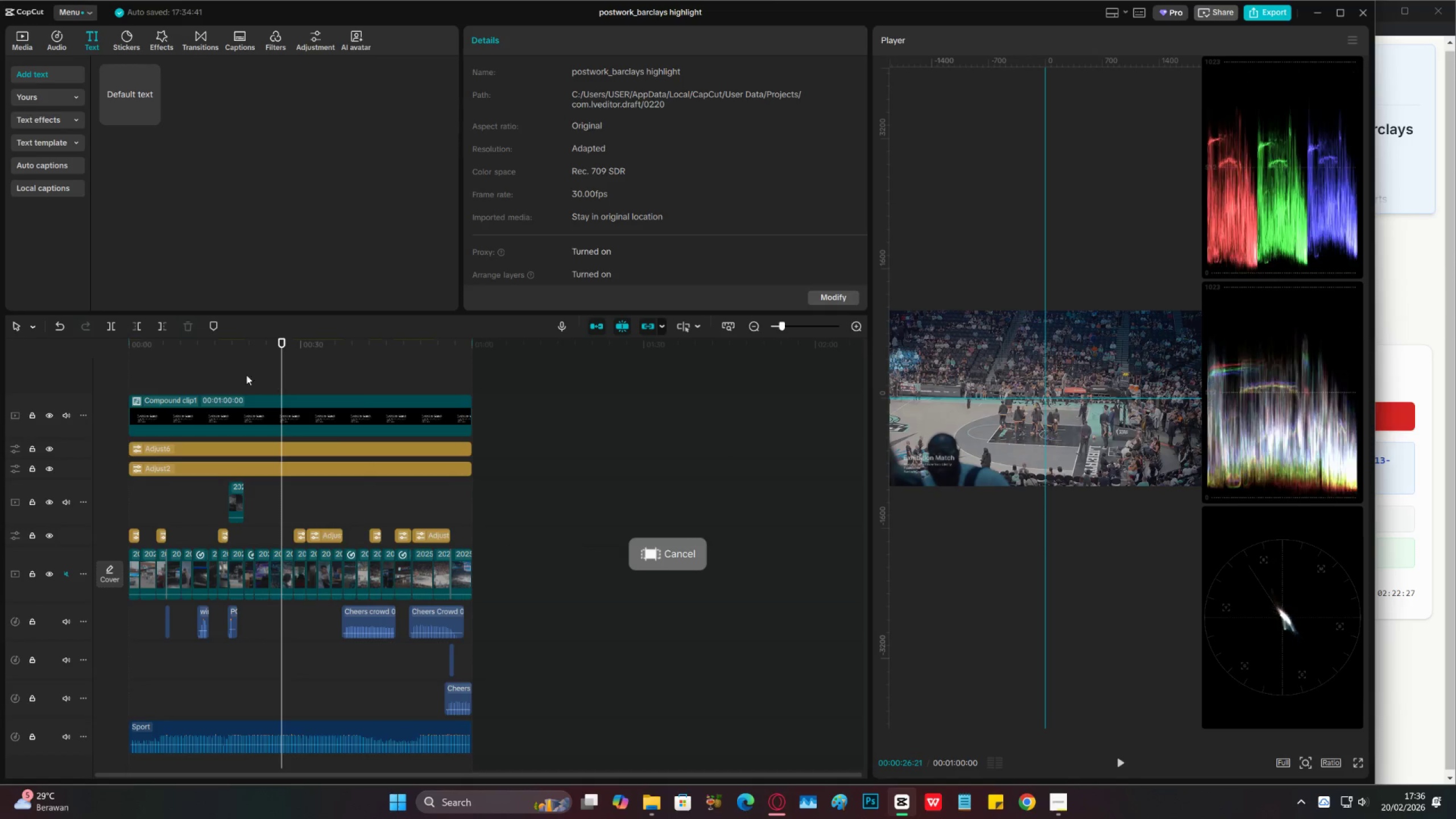 
triple_click([238, 374])
 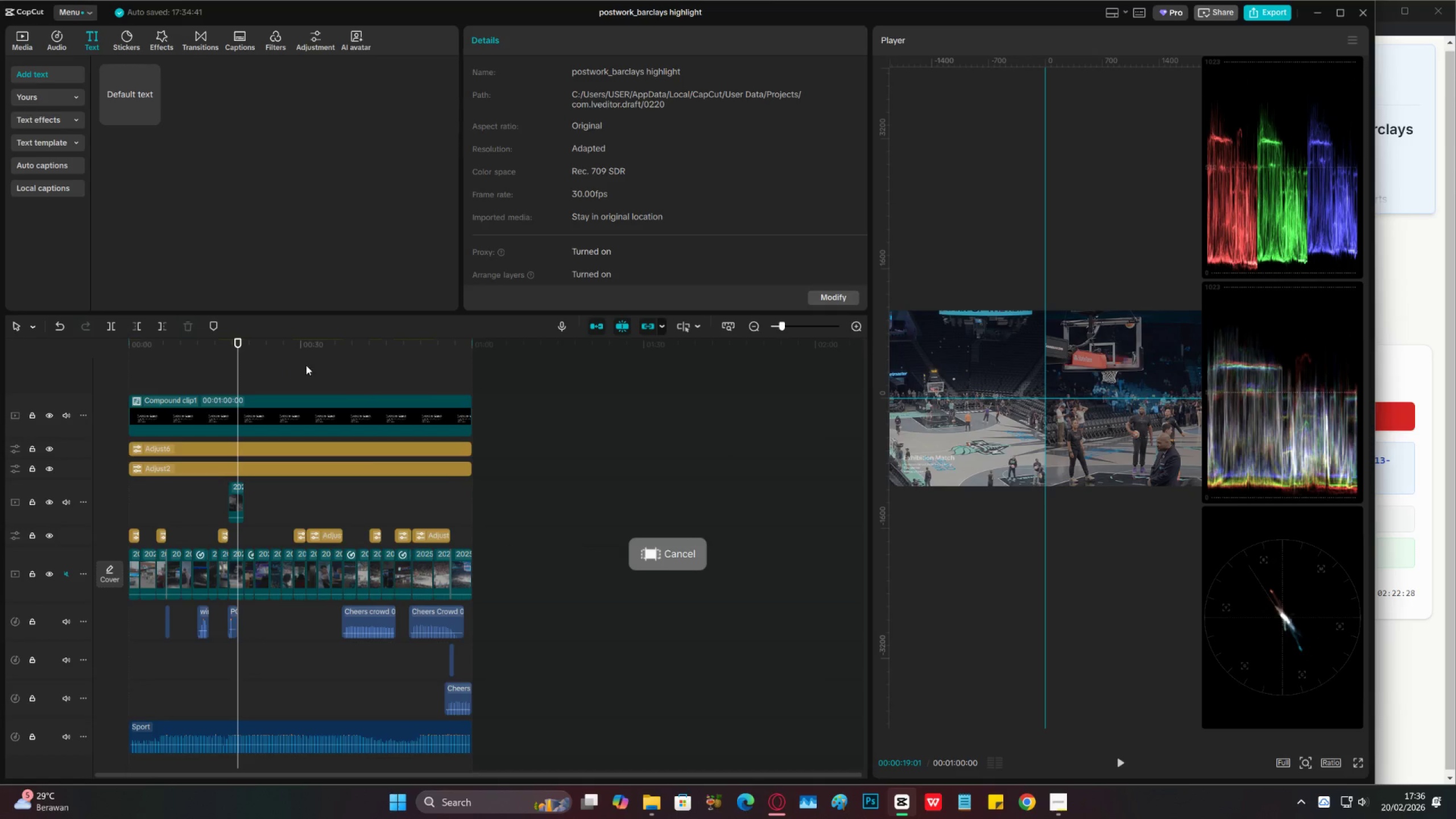 
double_click([348, 364])
 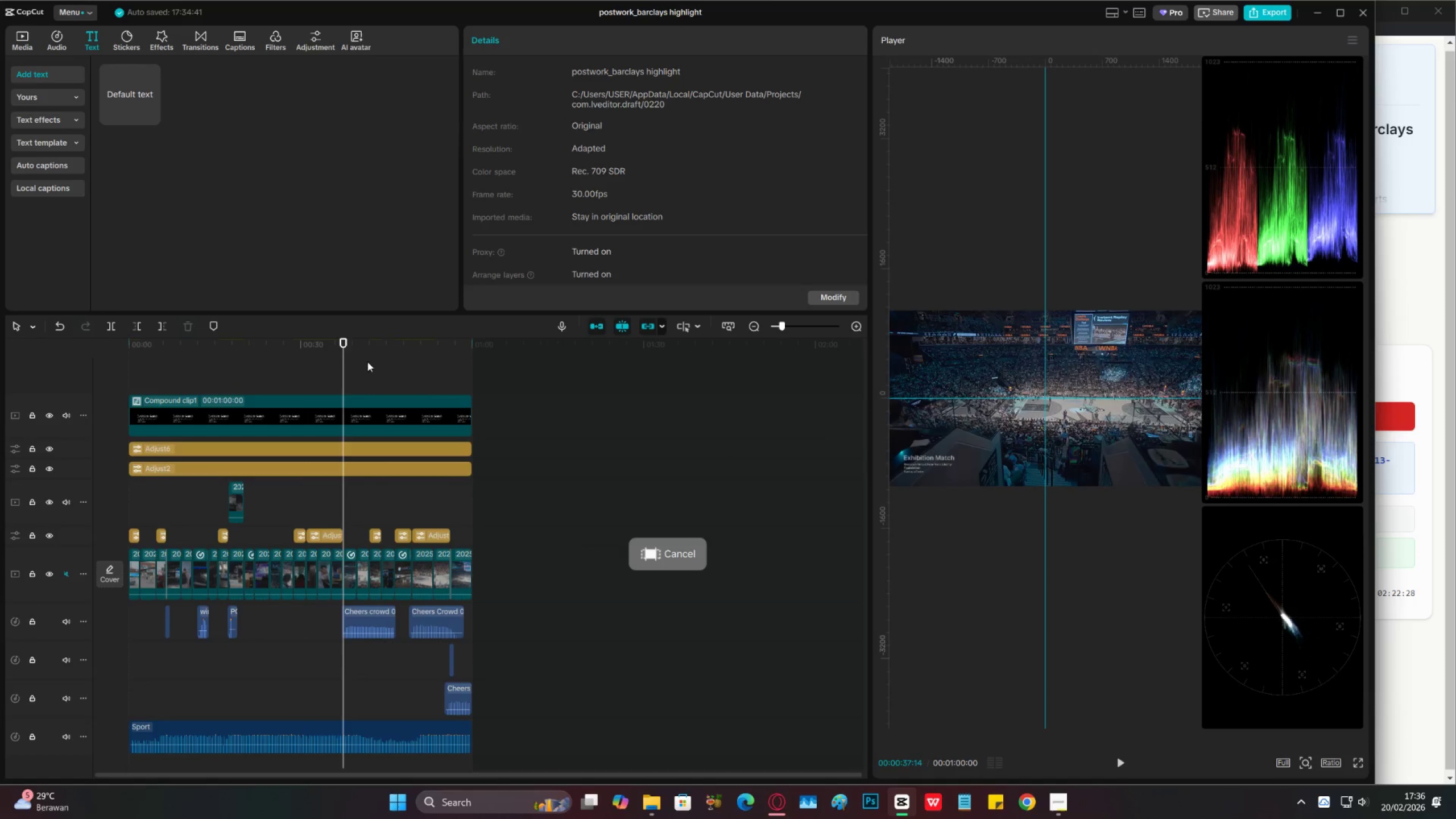 
triple_click([378, 357])
 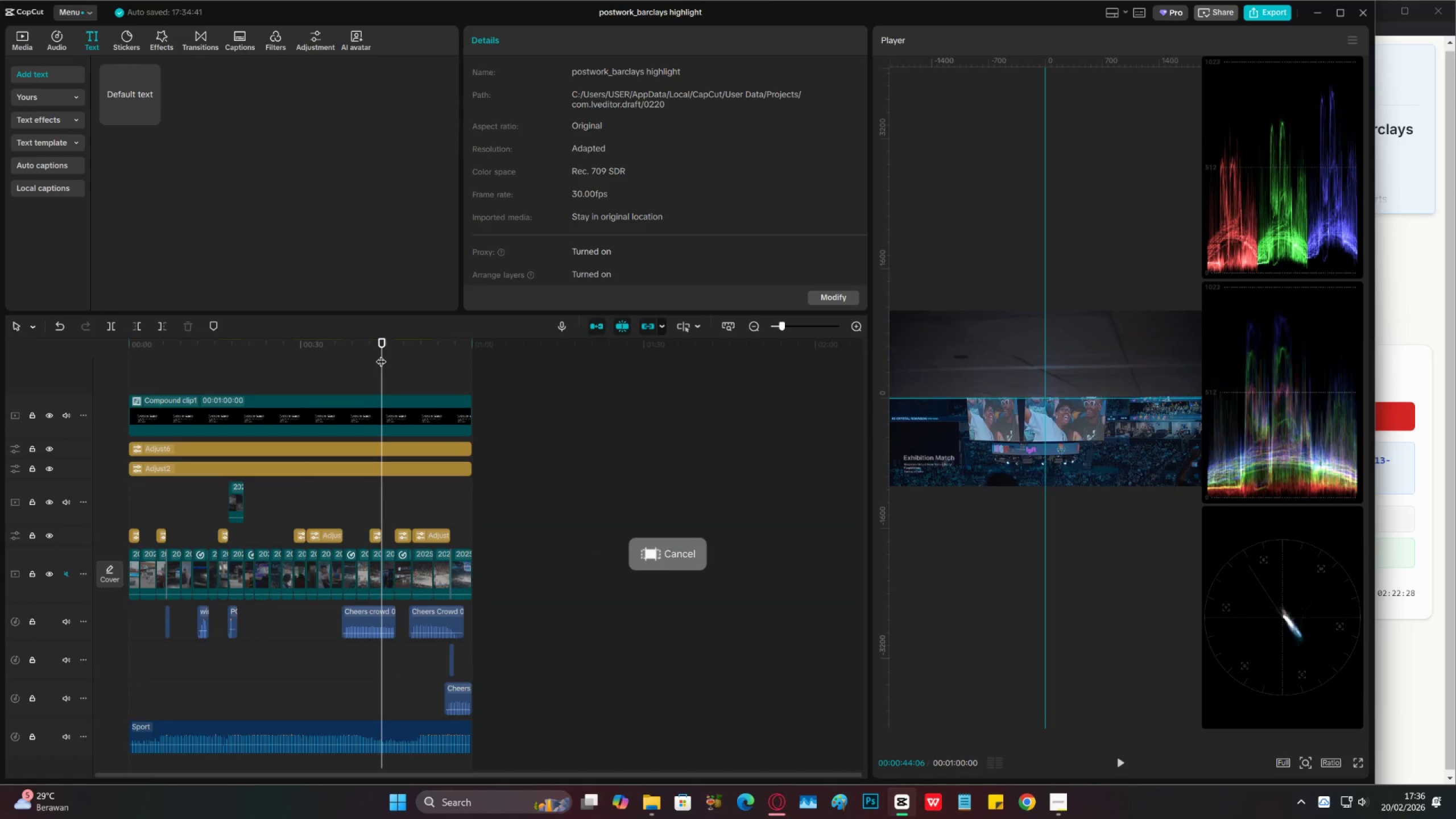 
left_click_drag(start_coordinate=[381, 354], to_coordinate=[396, 424])
 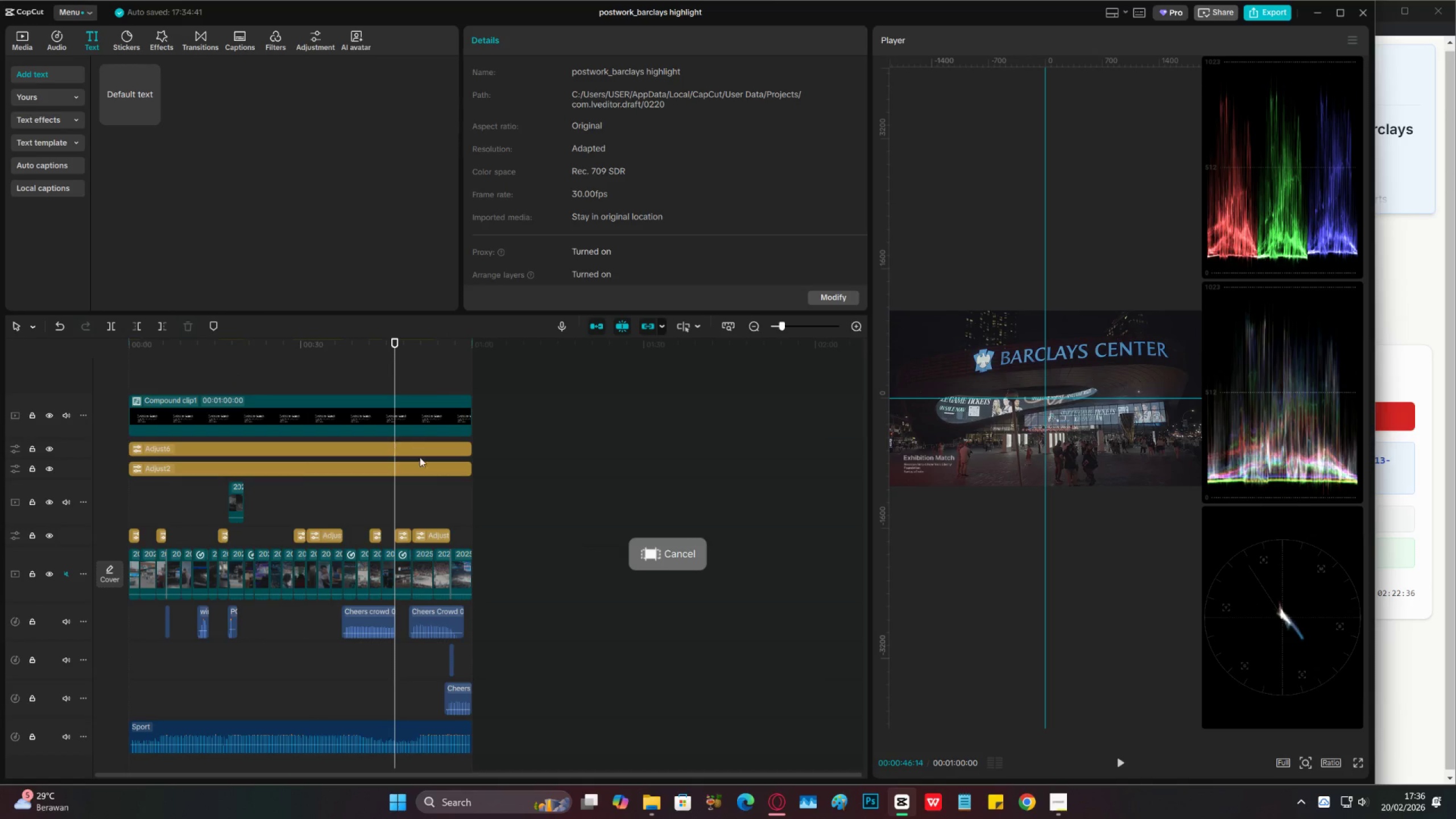 
key(Space)
 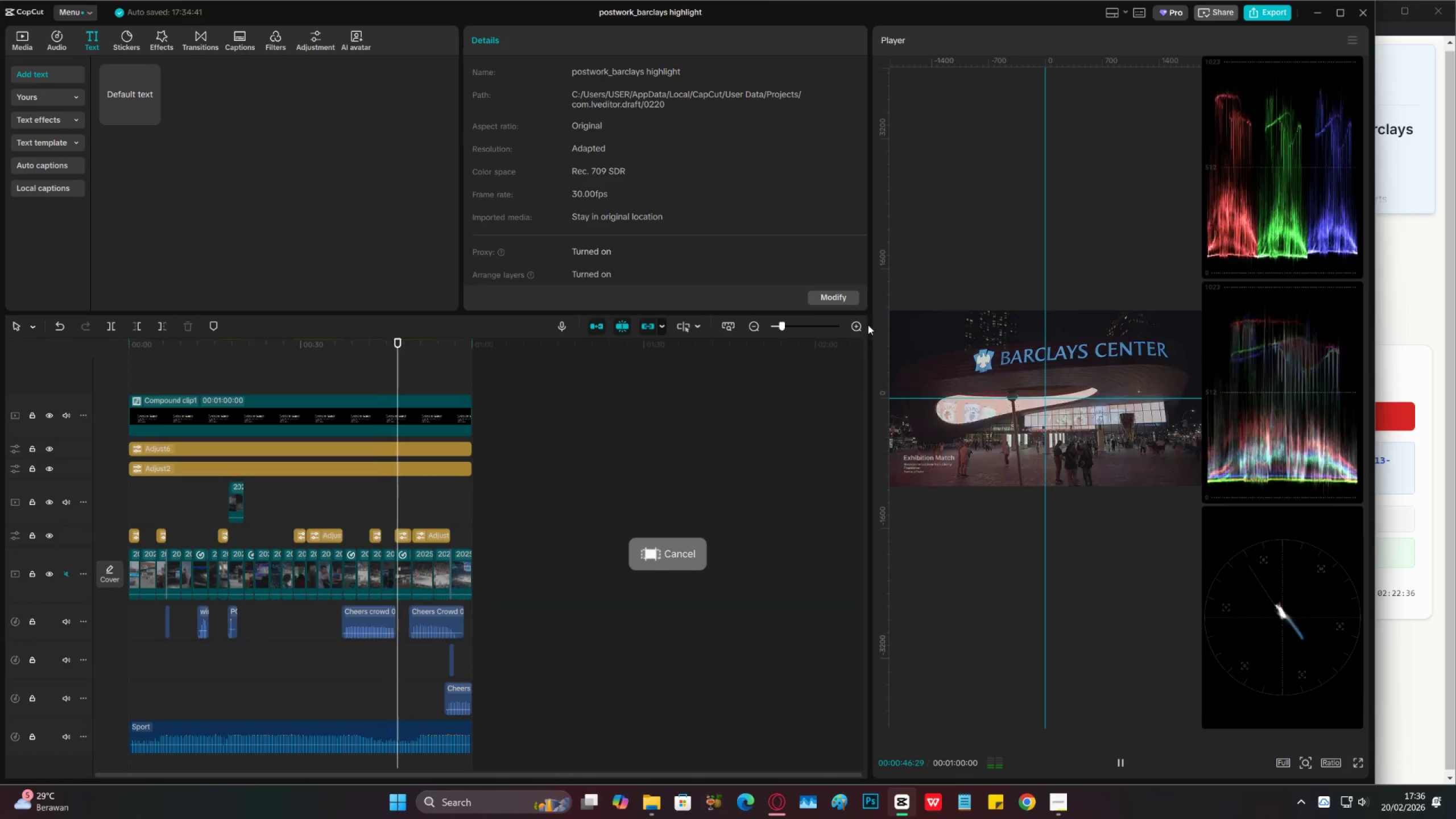 
left_click([858, 329])
 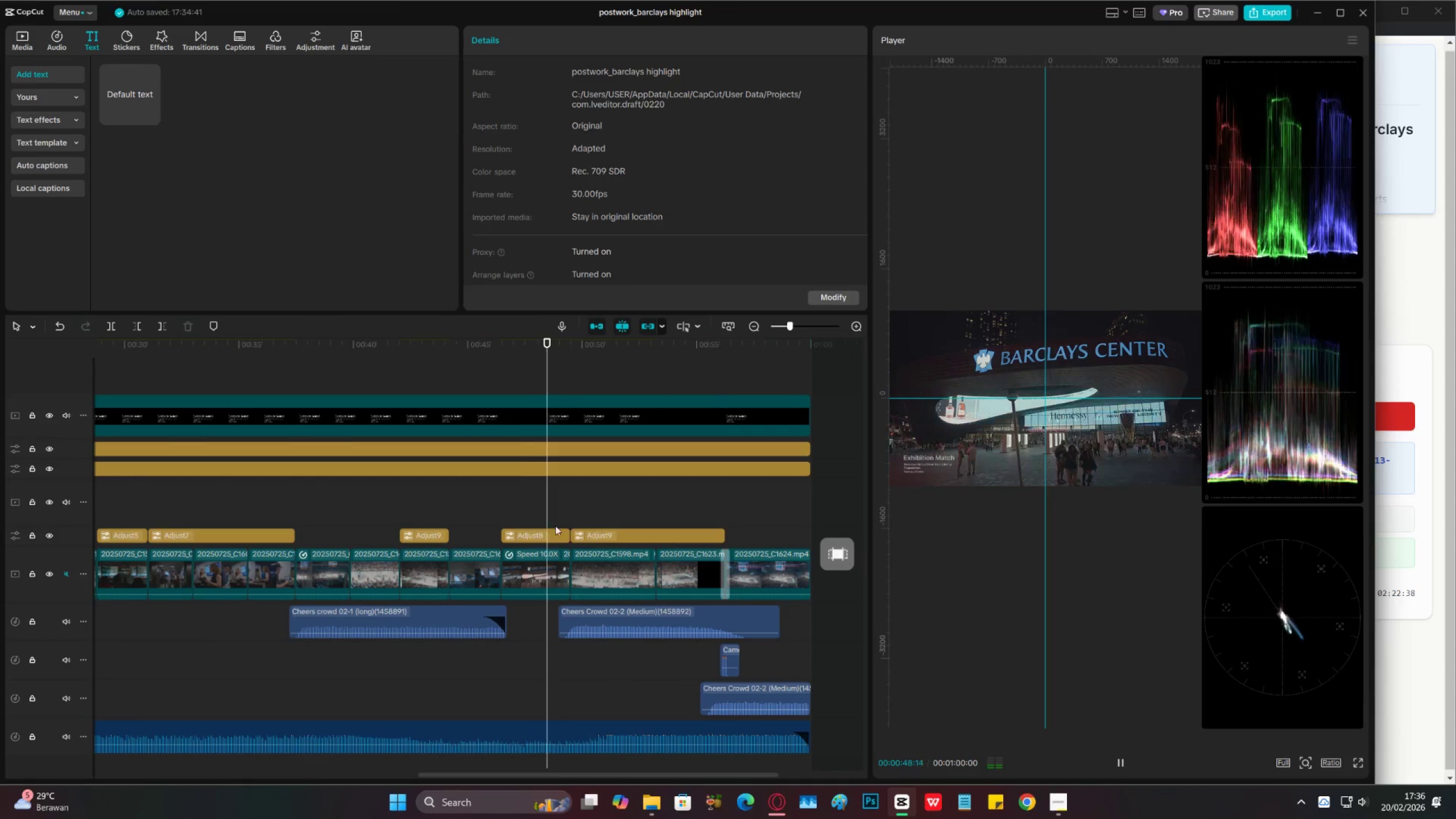 
key(Space)
 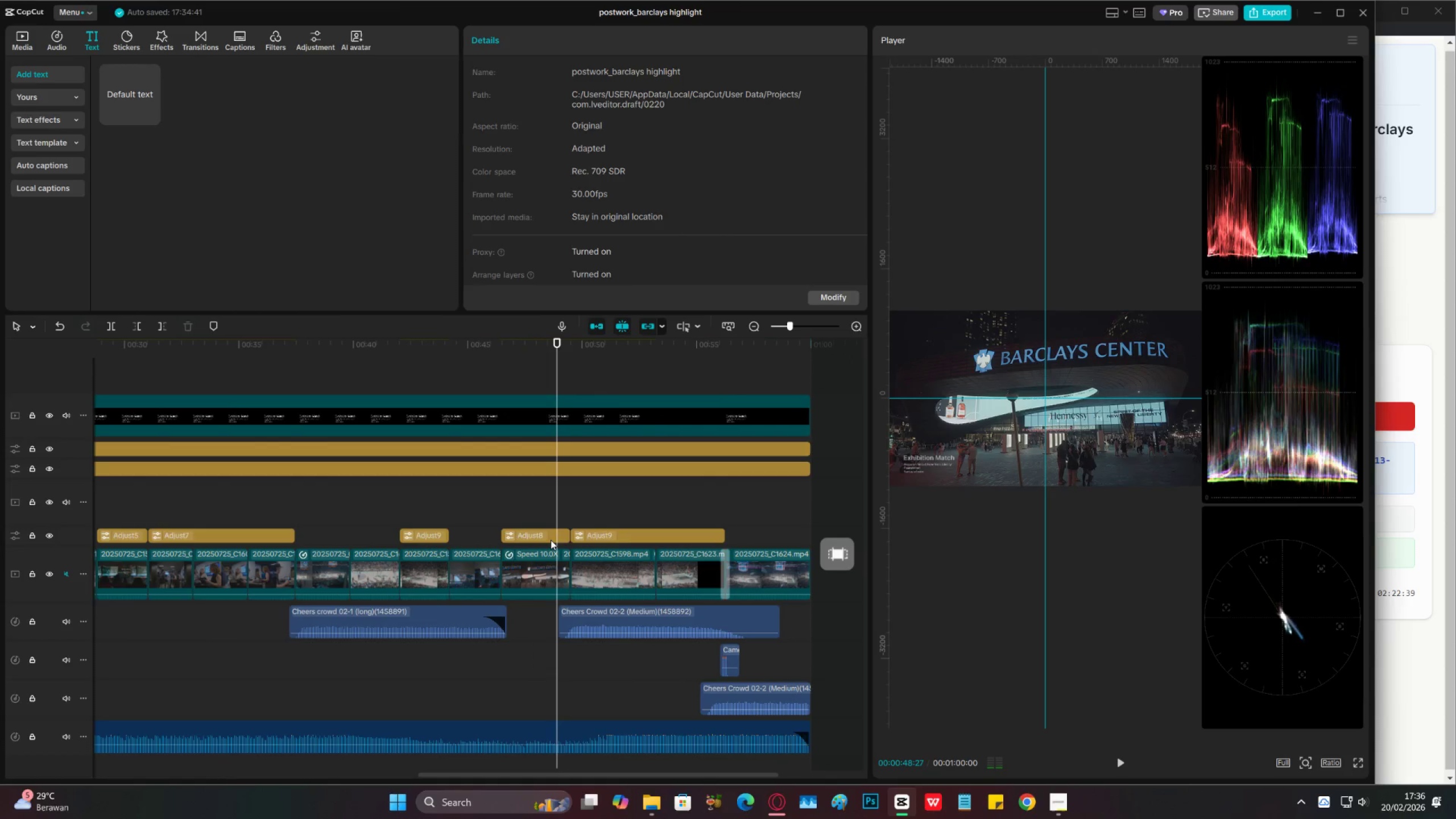 
left_click([551, 540])
 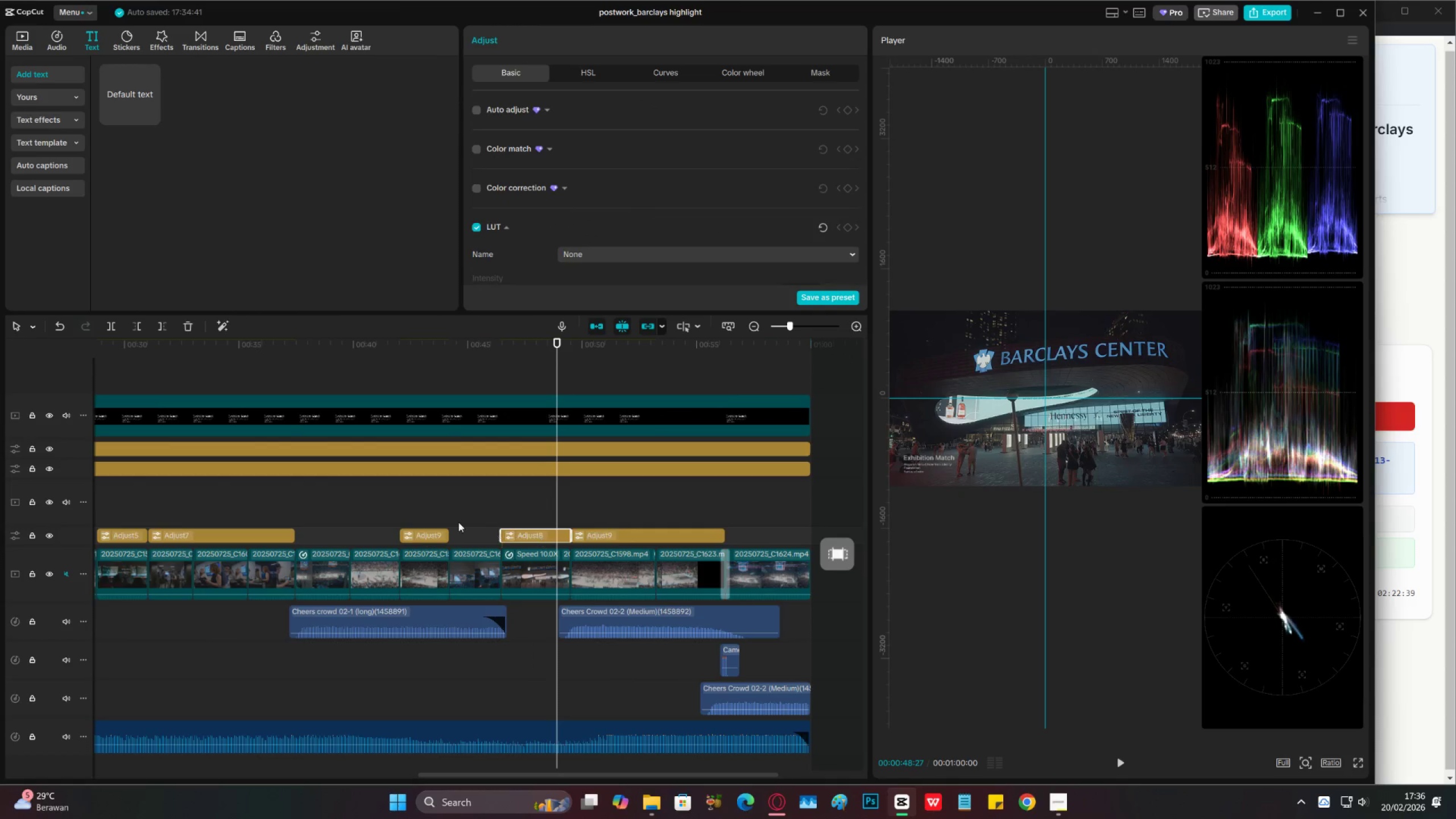 
left_click([452, 516])
 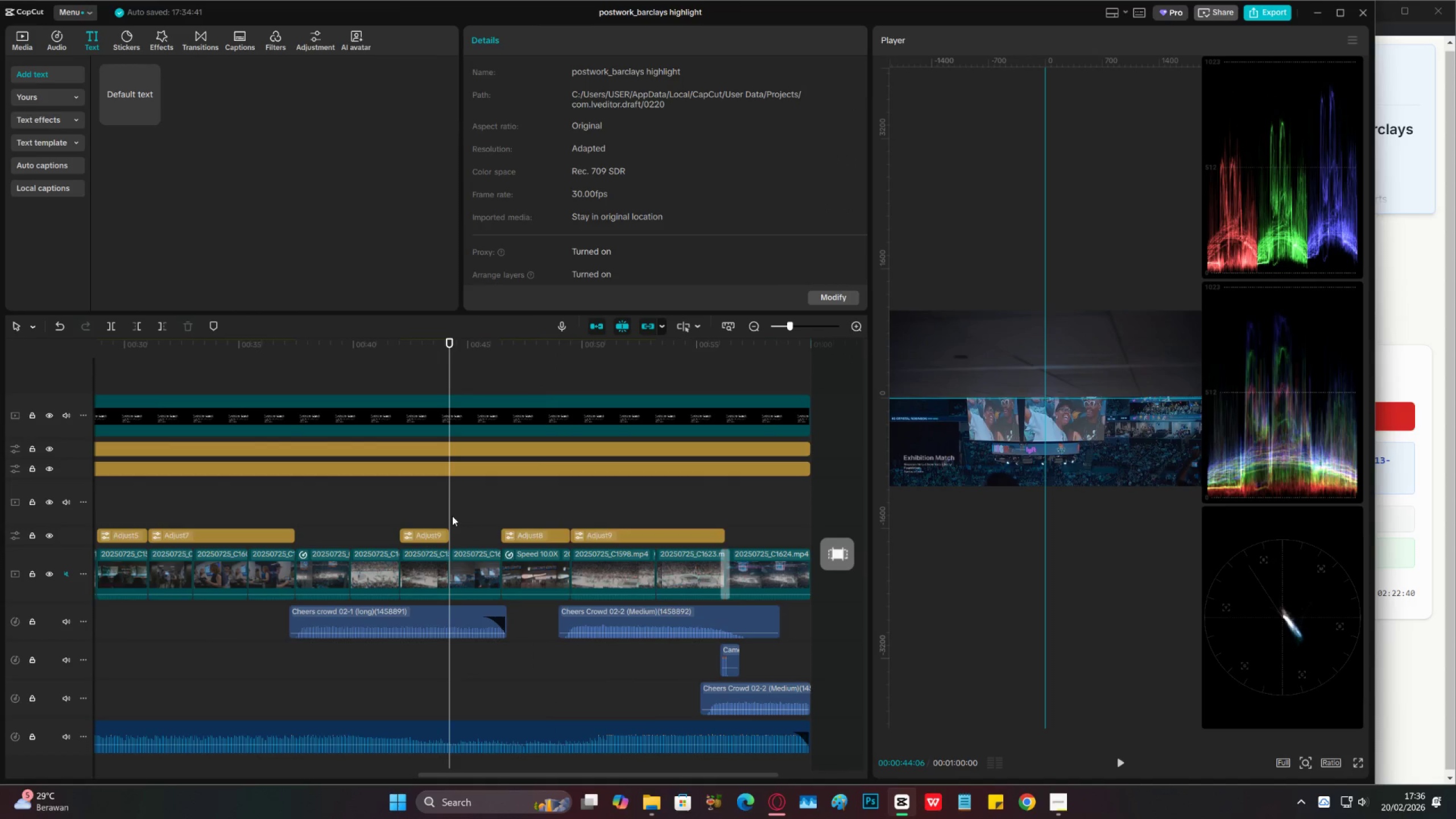 
left_click_drag(start_coordinate=[453, 514], to_coordinate=[539, 511])
 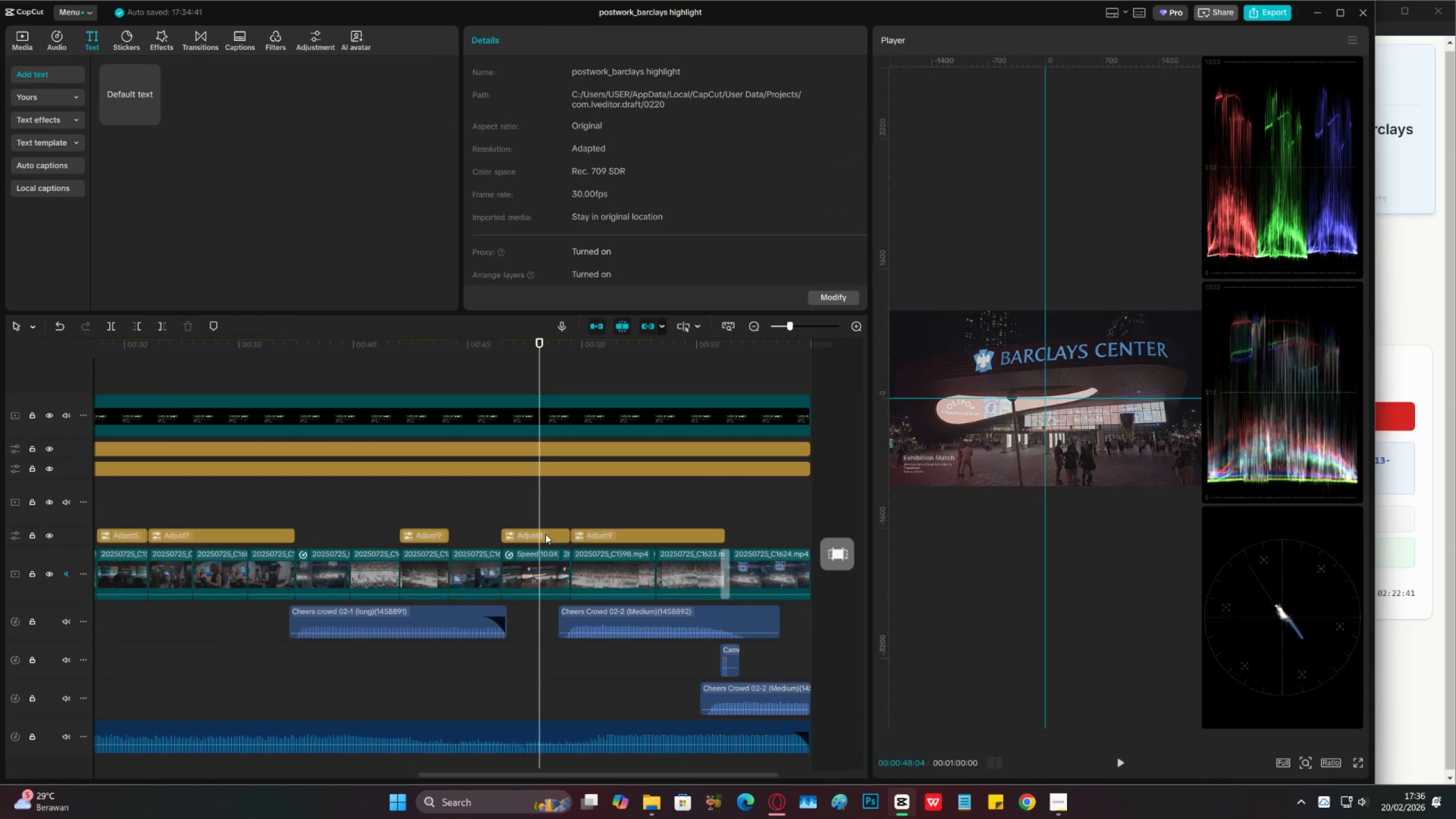 
left_click([545, 534])
 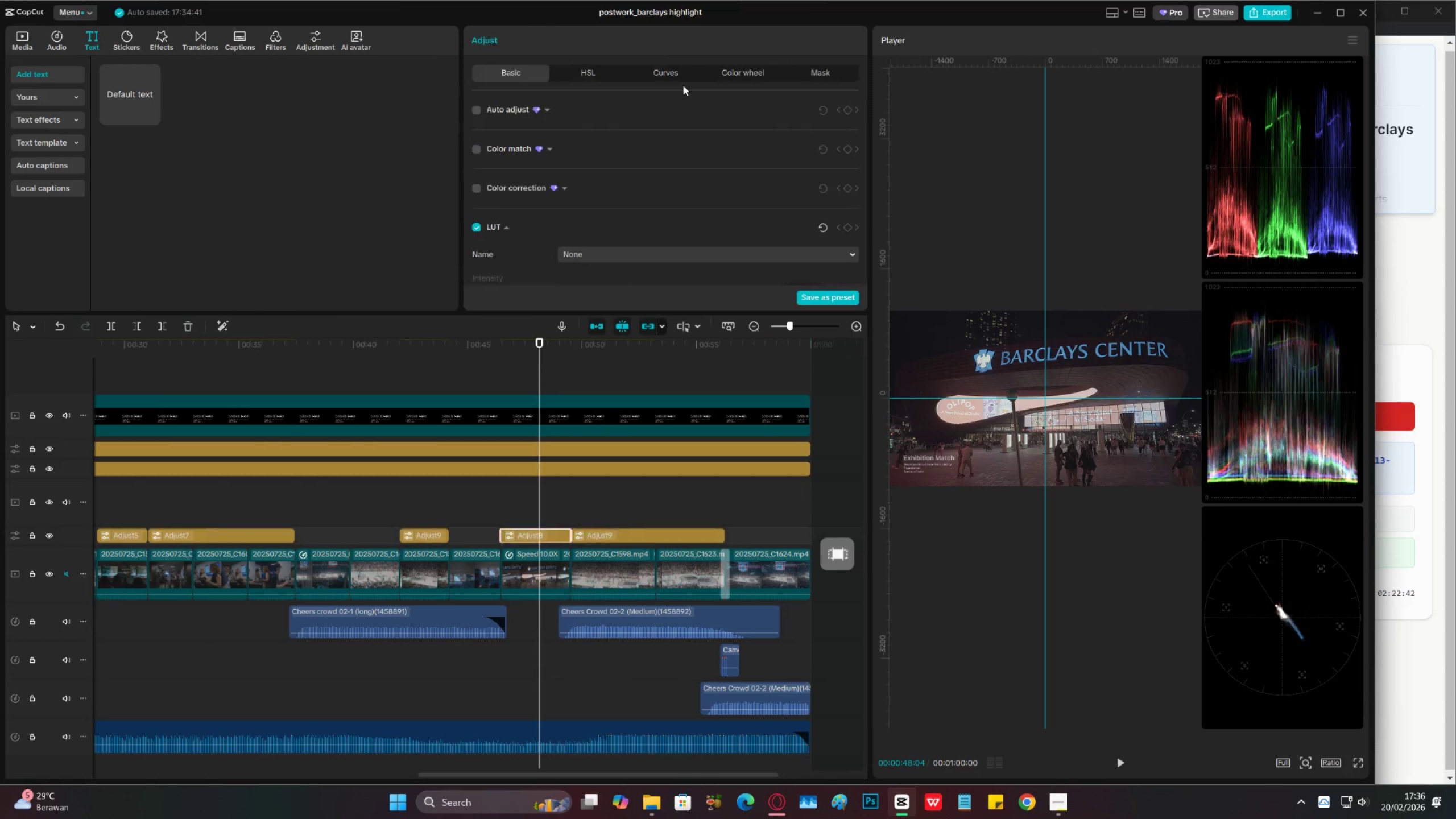 
scroll: coordinate [667, 243], scroll_direction: down, amount: 20.0
 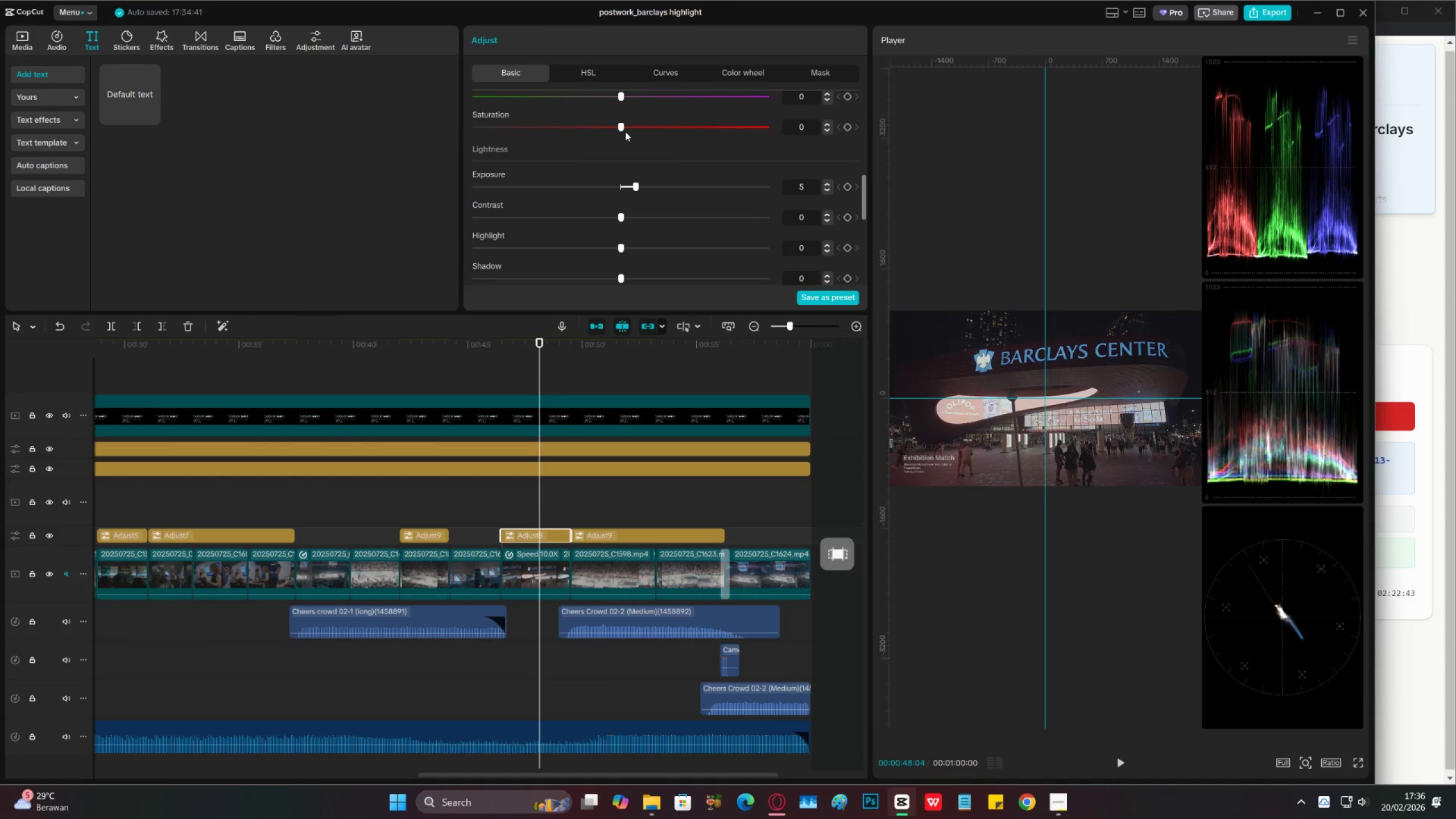 
left_click_drag(start_coordinate=[631, 129], to_coordinate=[648, 129])
 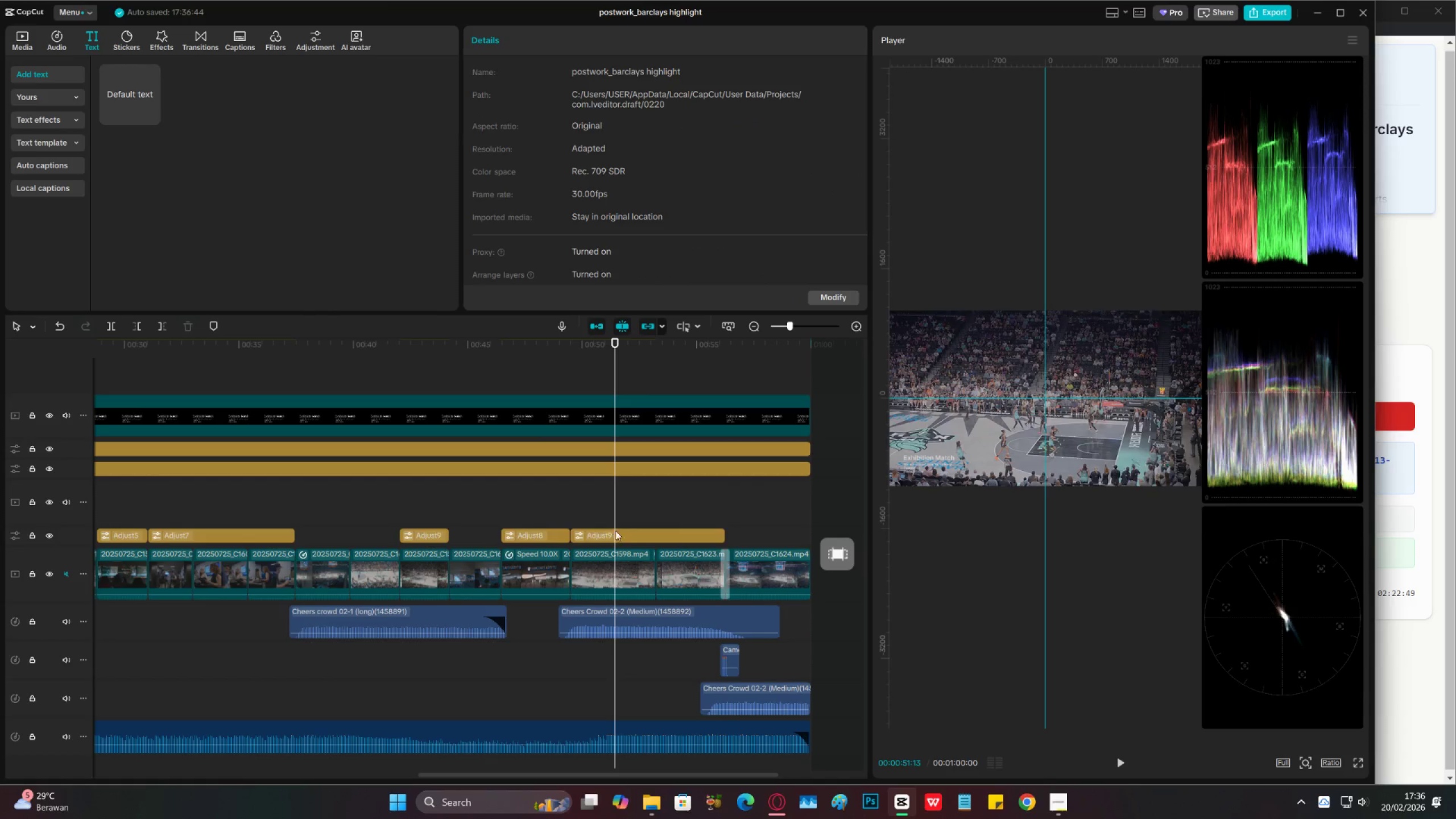 
scroll: coordinate [643, 241], scroll_direction: down, amount: 15.0
 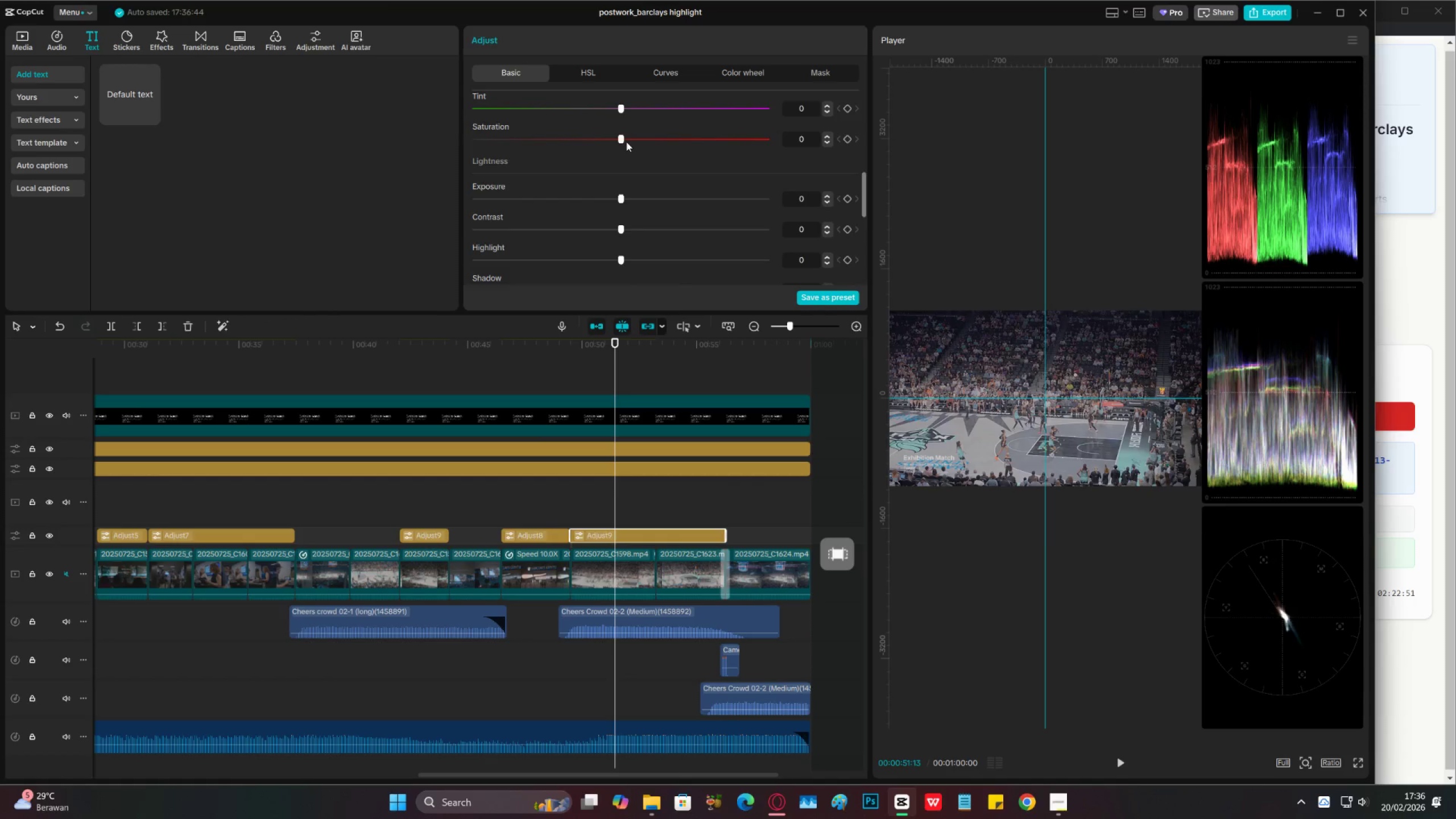 
left_click_drag(start_coordinate=[629, 140], to_coordinate=[638, 140])
 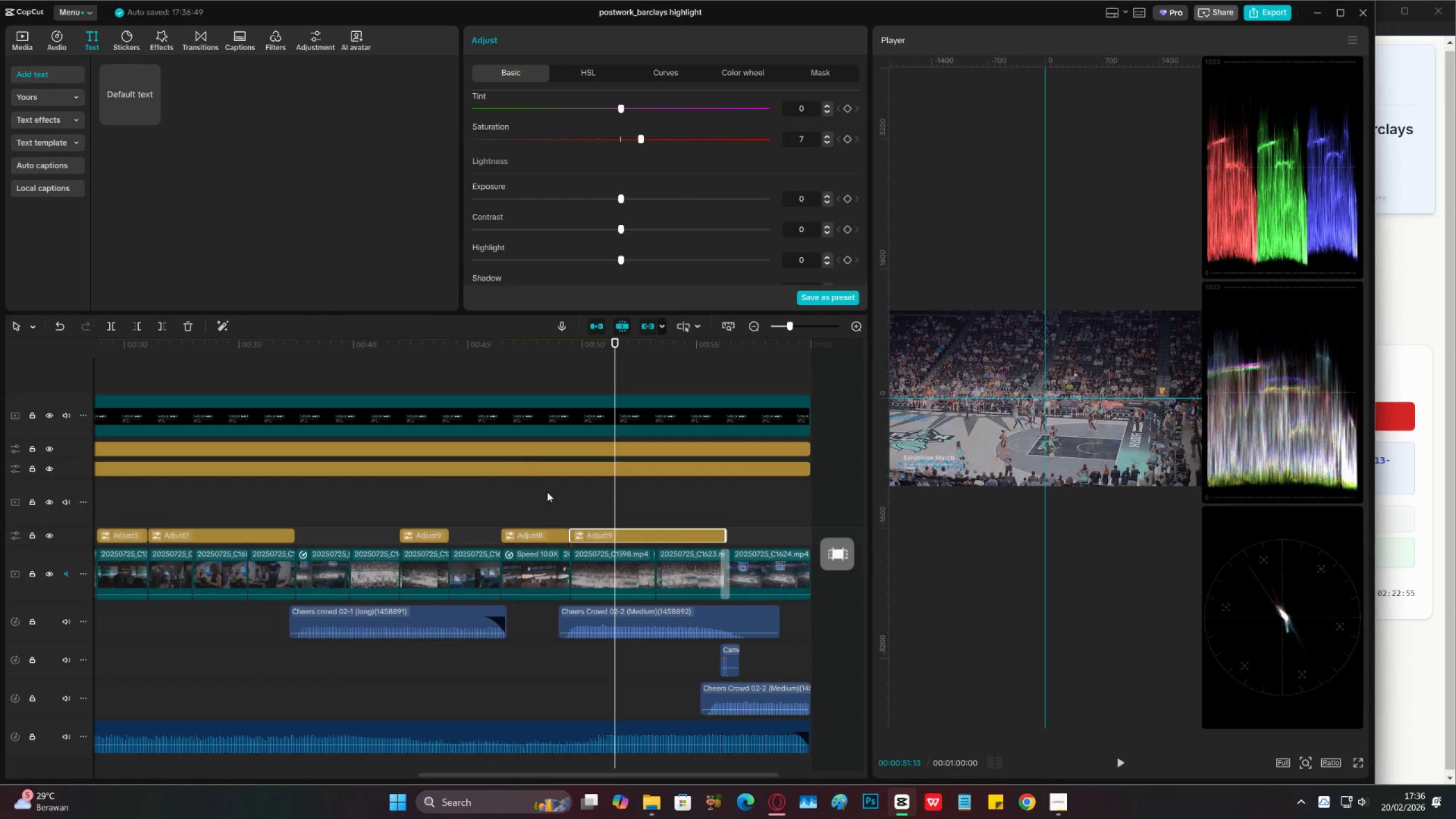 
left_click([619, 535])
 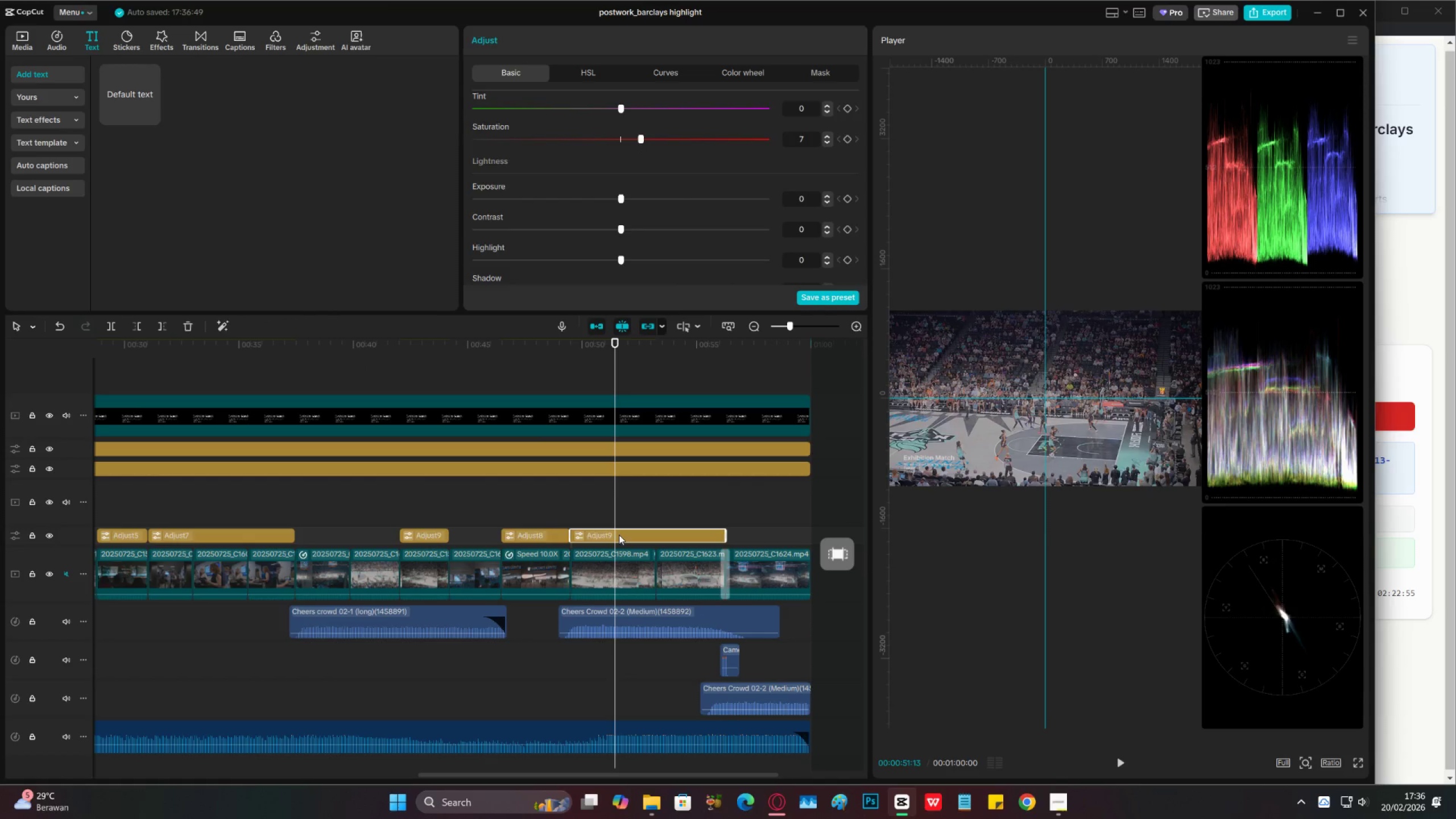 
key(Control+C)
 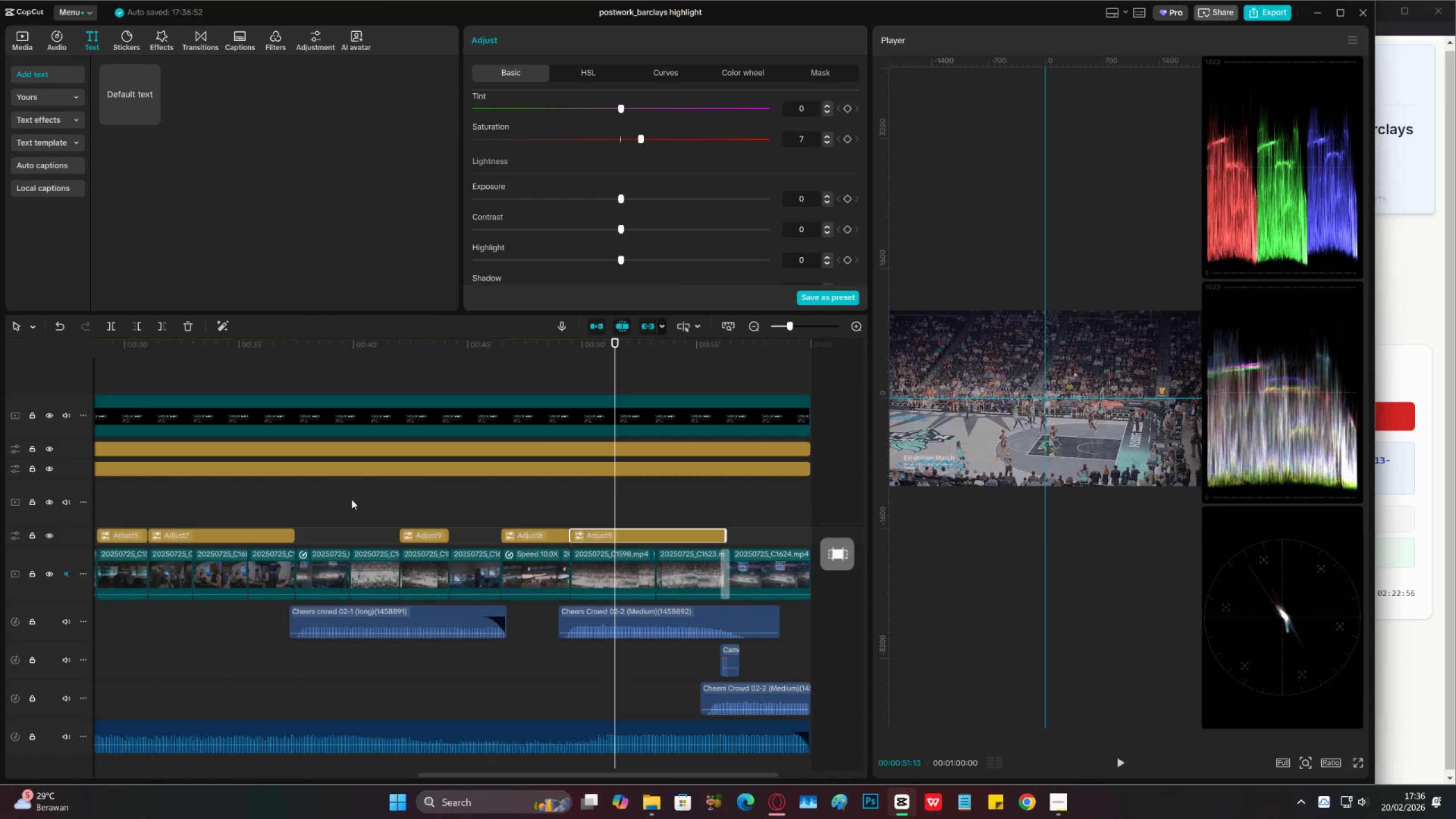 
left_click([358, 499])
 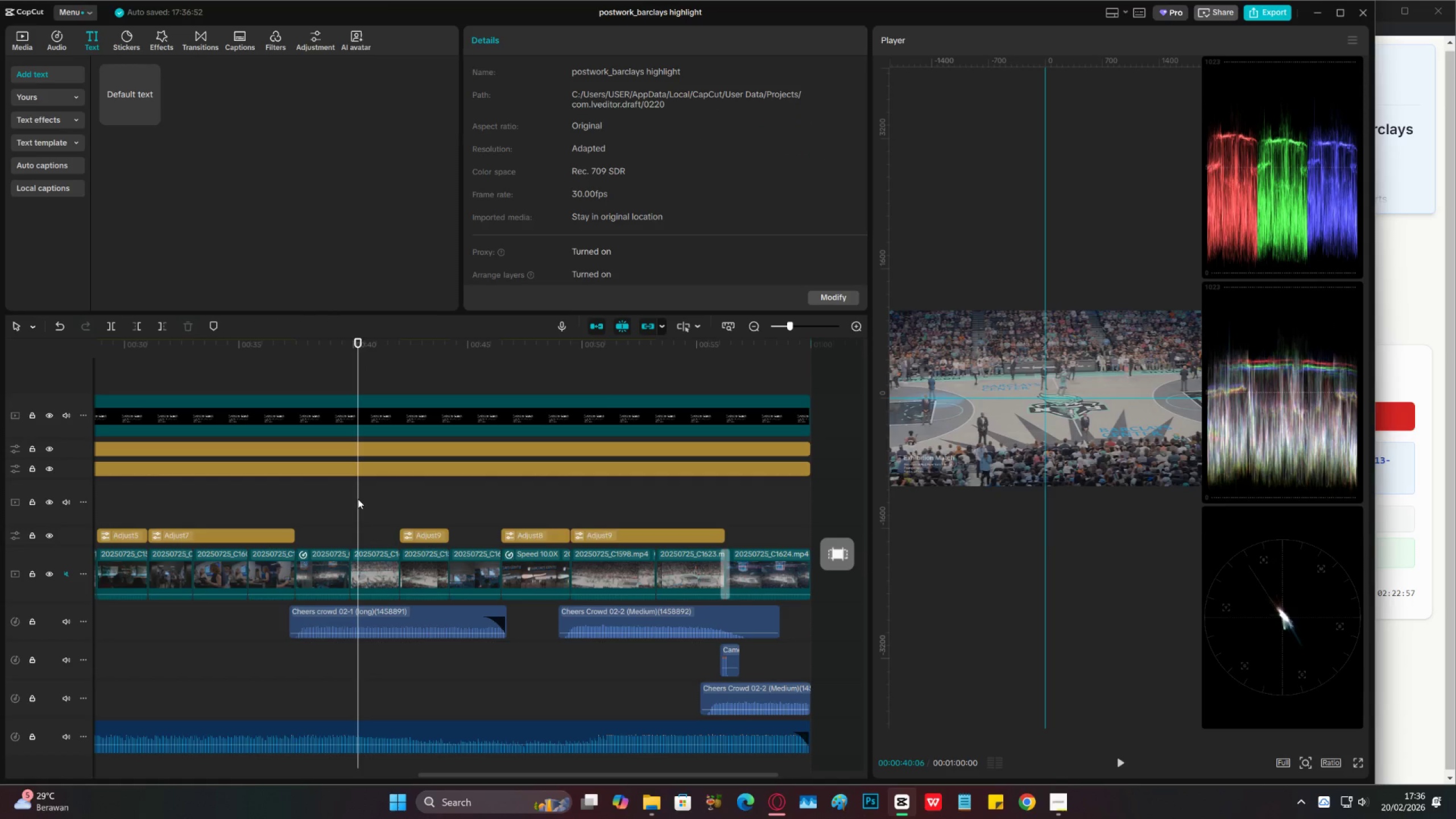 
left_click_drag(start_coordinate=[358, 499], to_coordinate=[353, 499])